 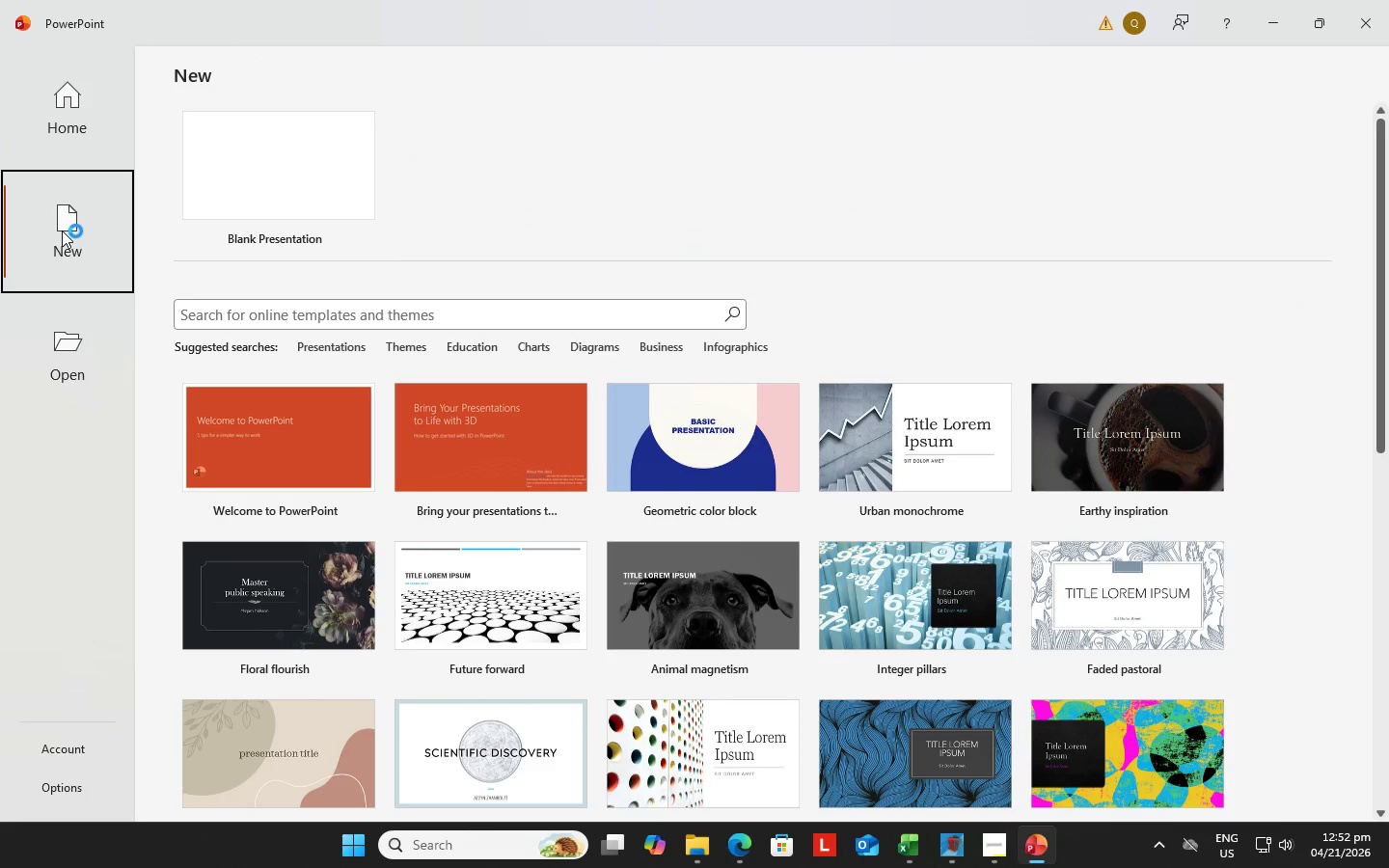 
left_click([215, 171])
 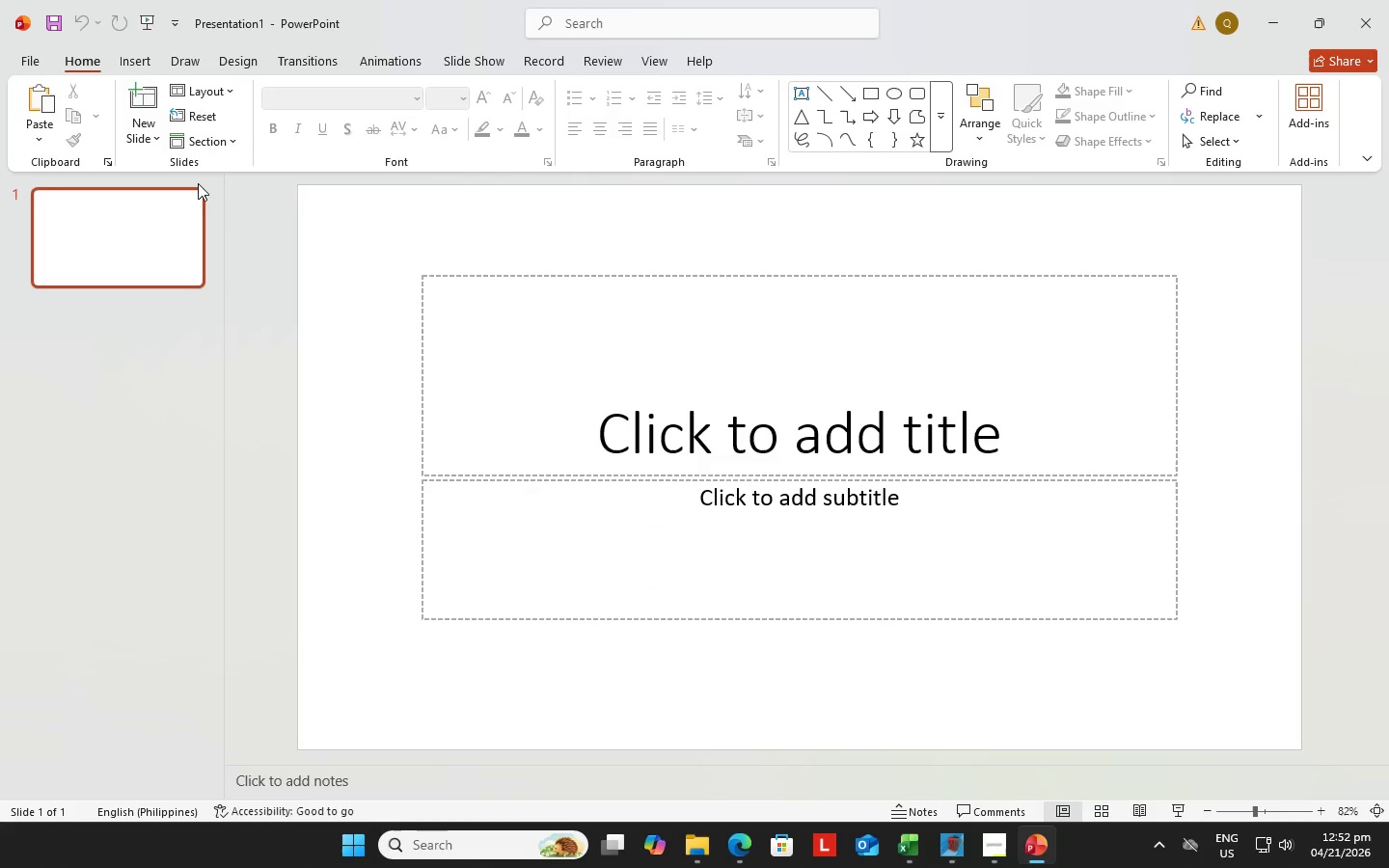 
wait(23.03)
 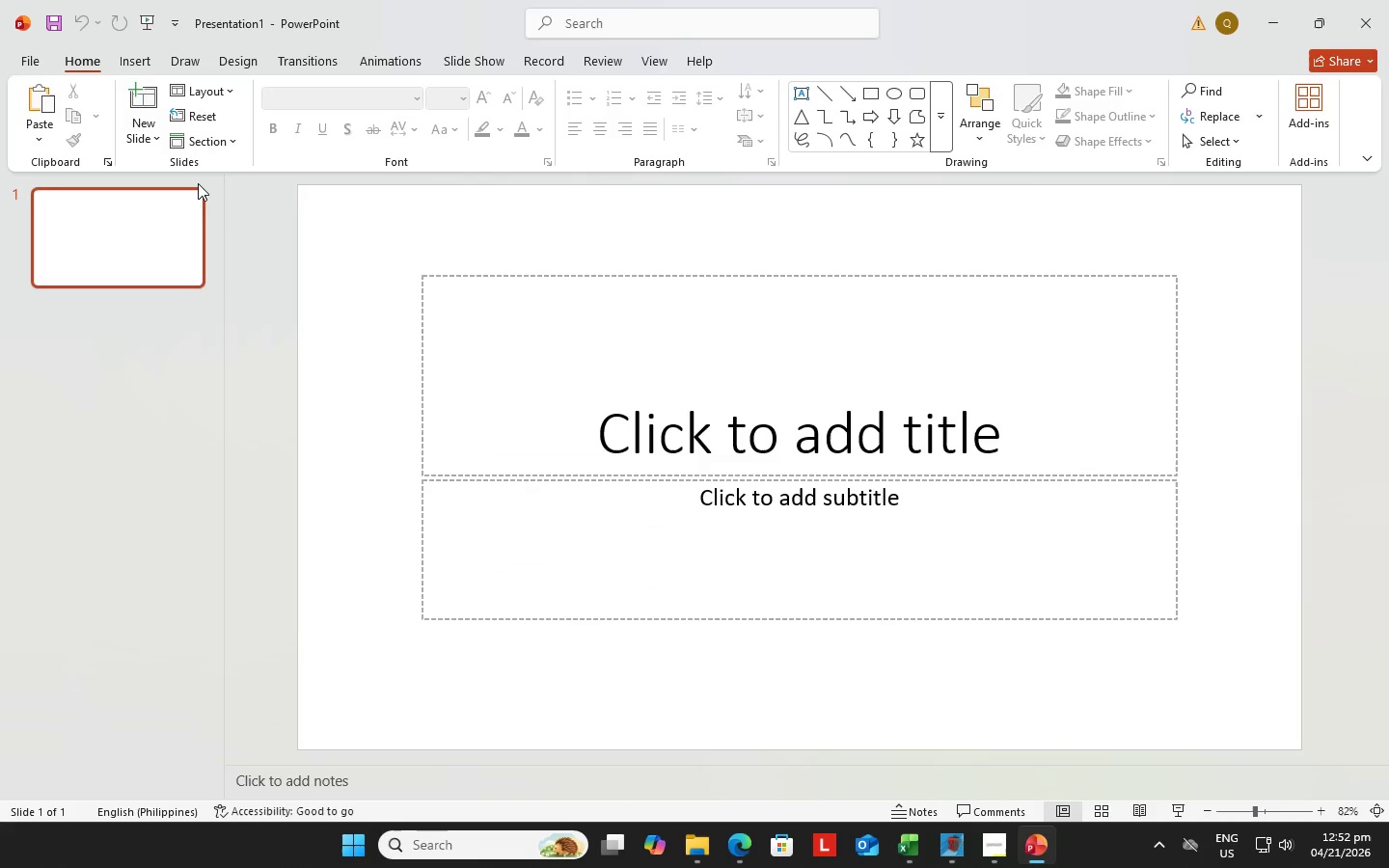 
left_click([237, 56])
 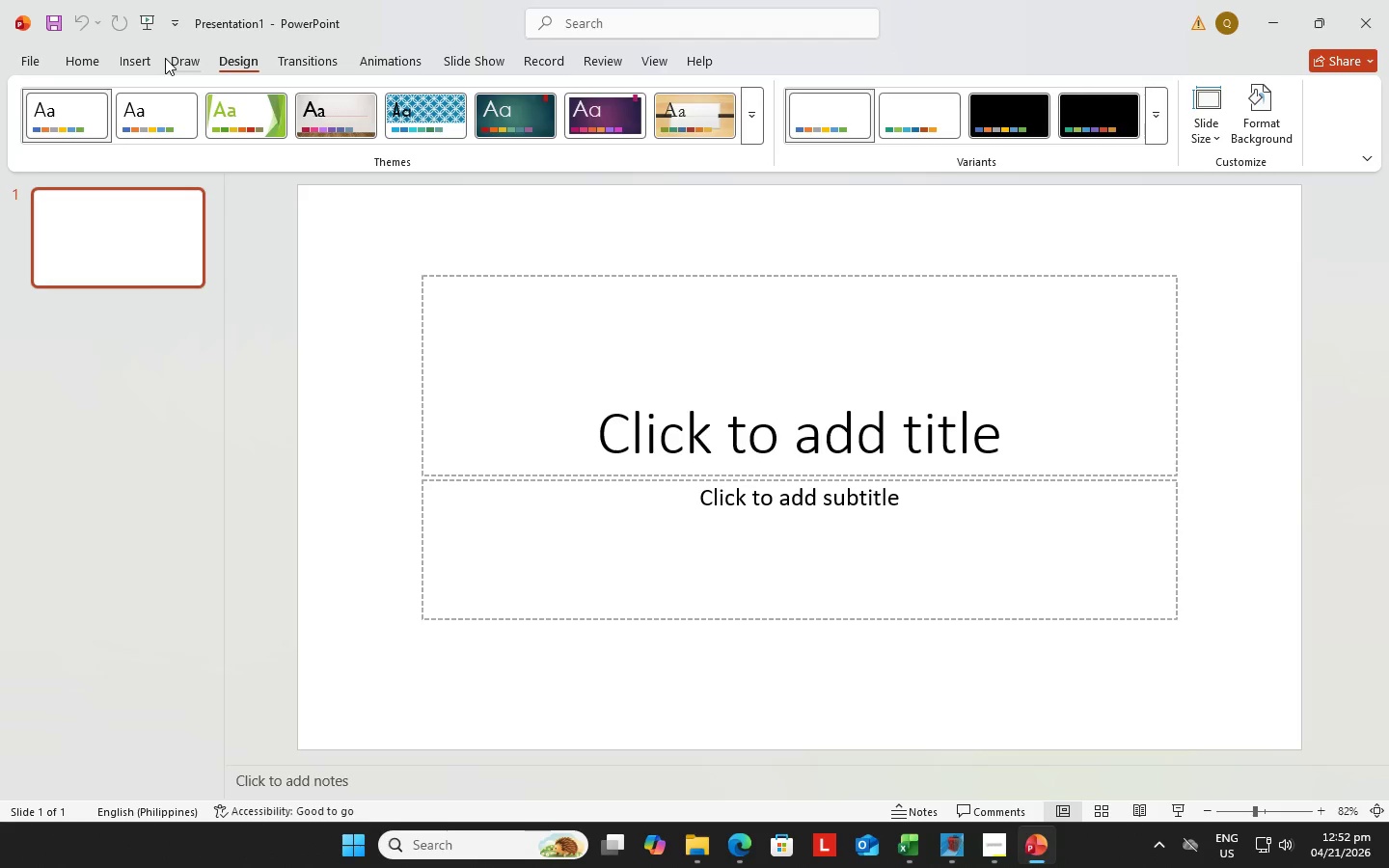 
left_click([134, 58])
 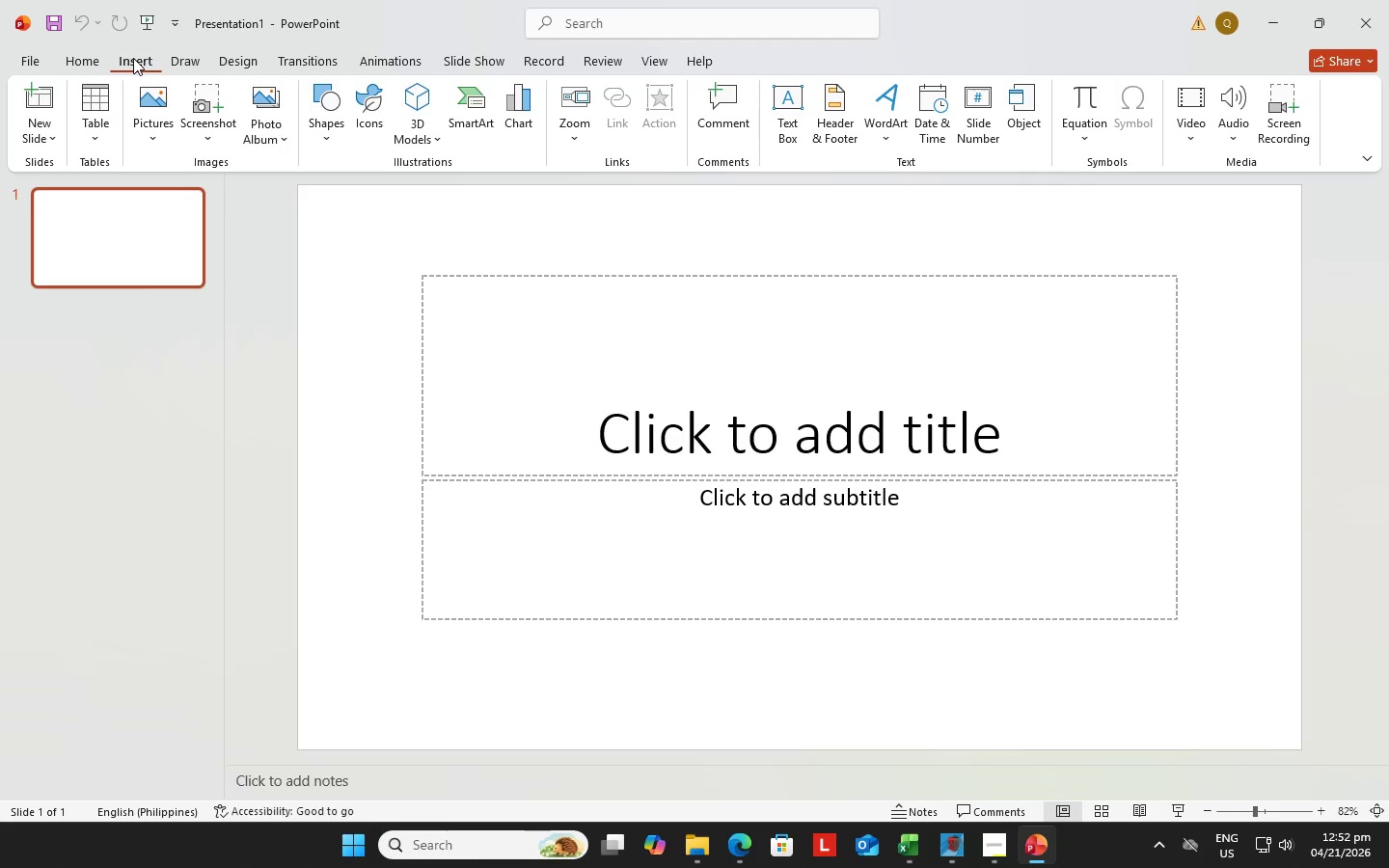 
left_click([84, 58])
 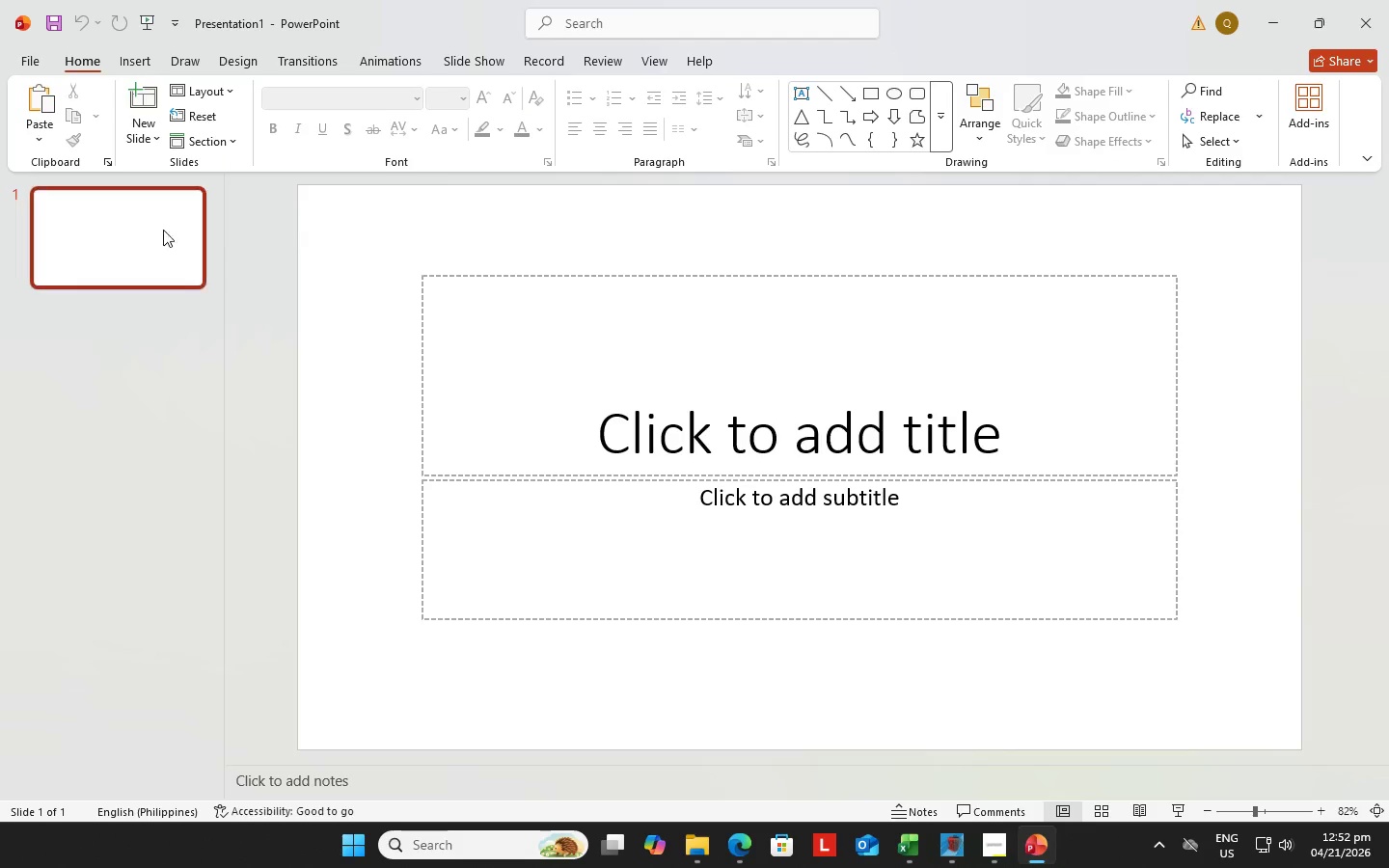 
wait(8.56)
 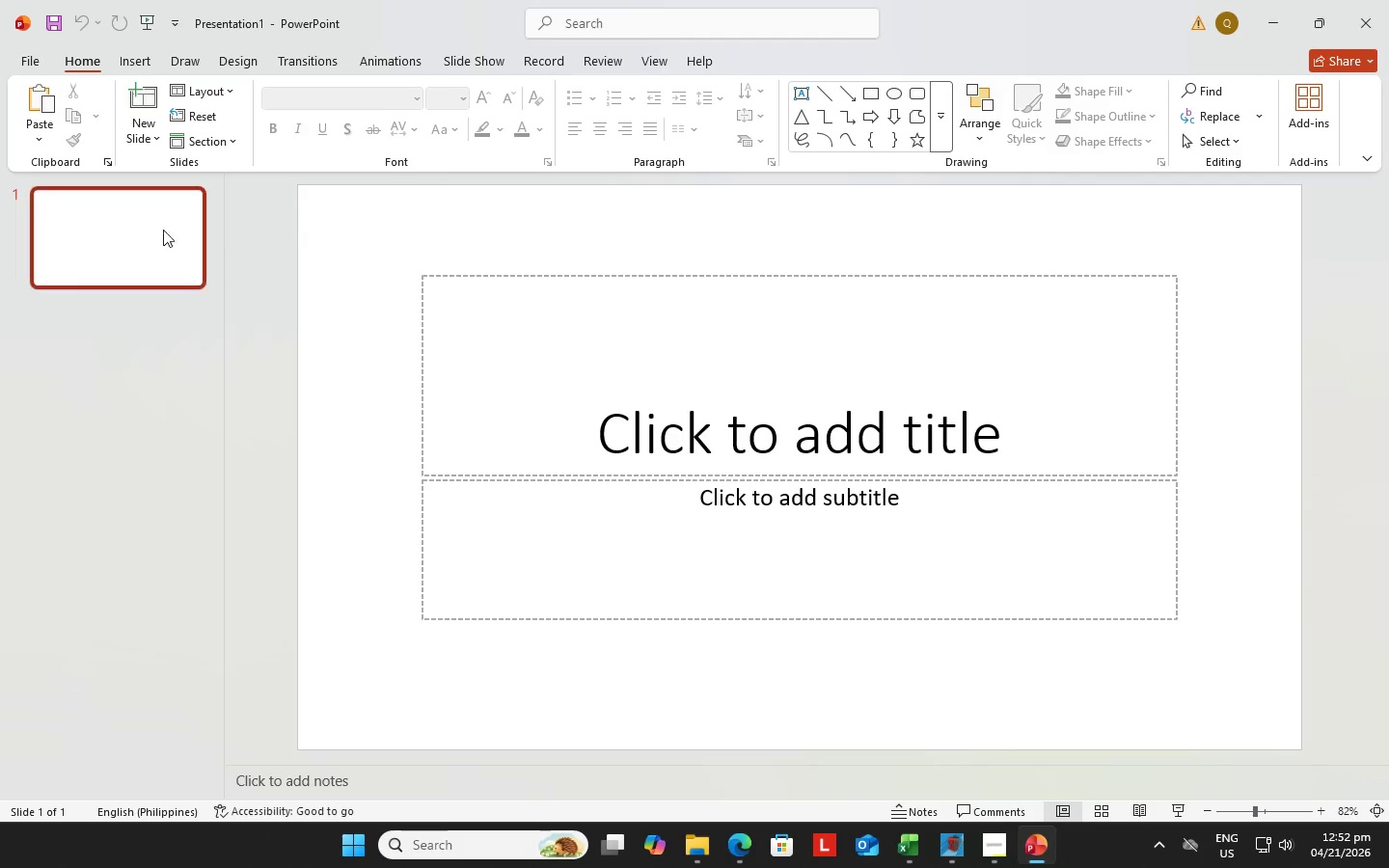 
mouse_move([179, 114])
 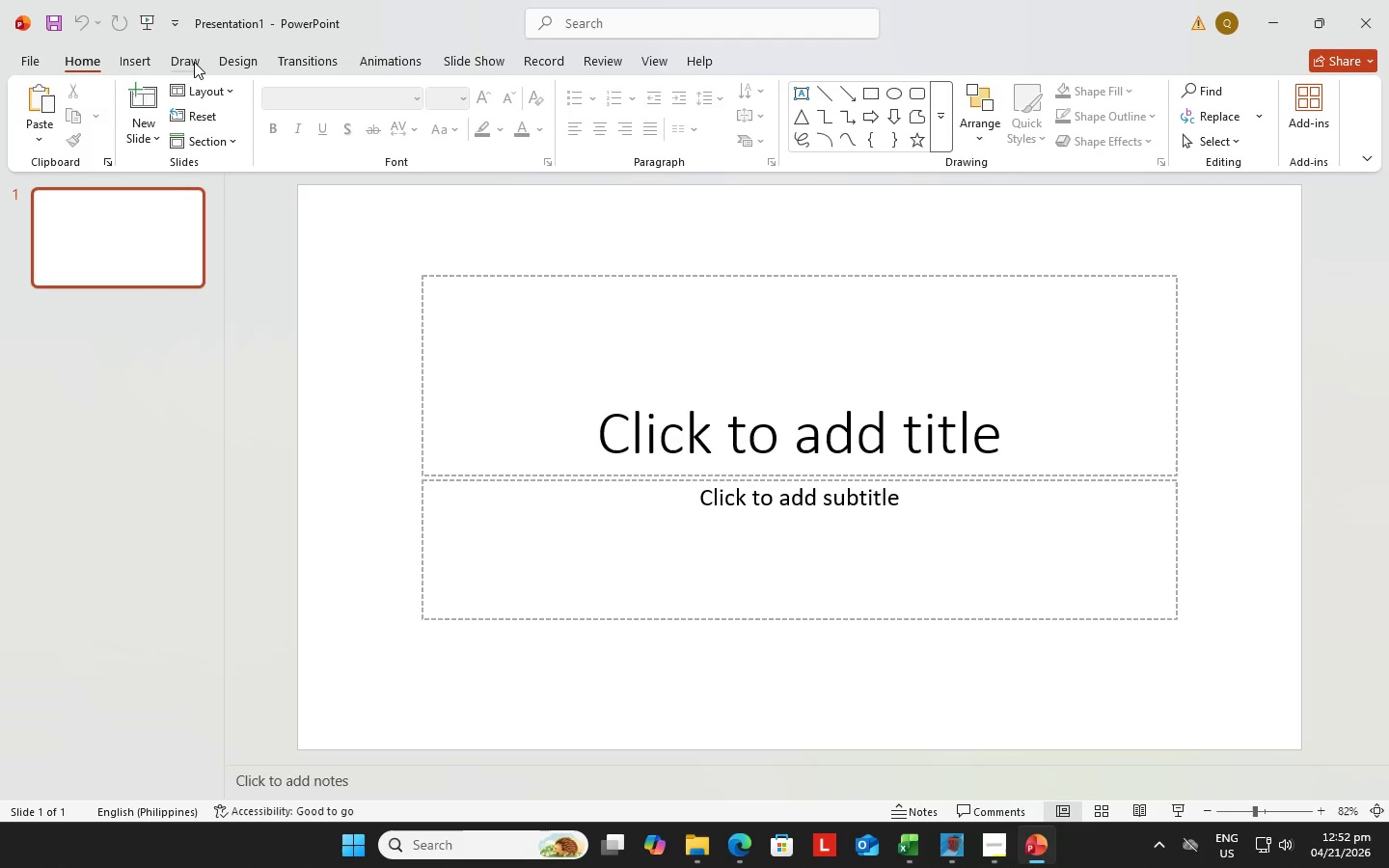 
wait(5.58)
 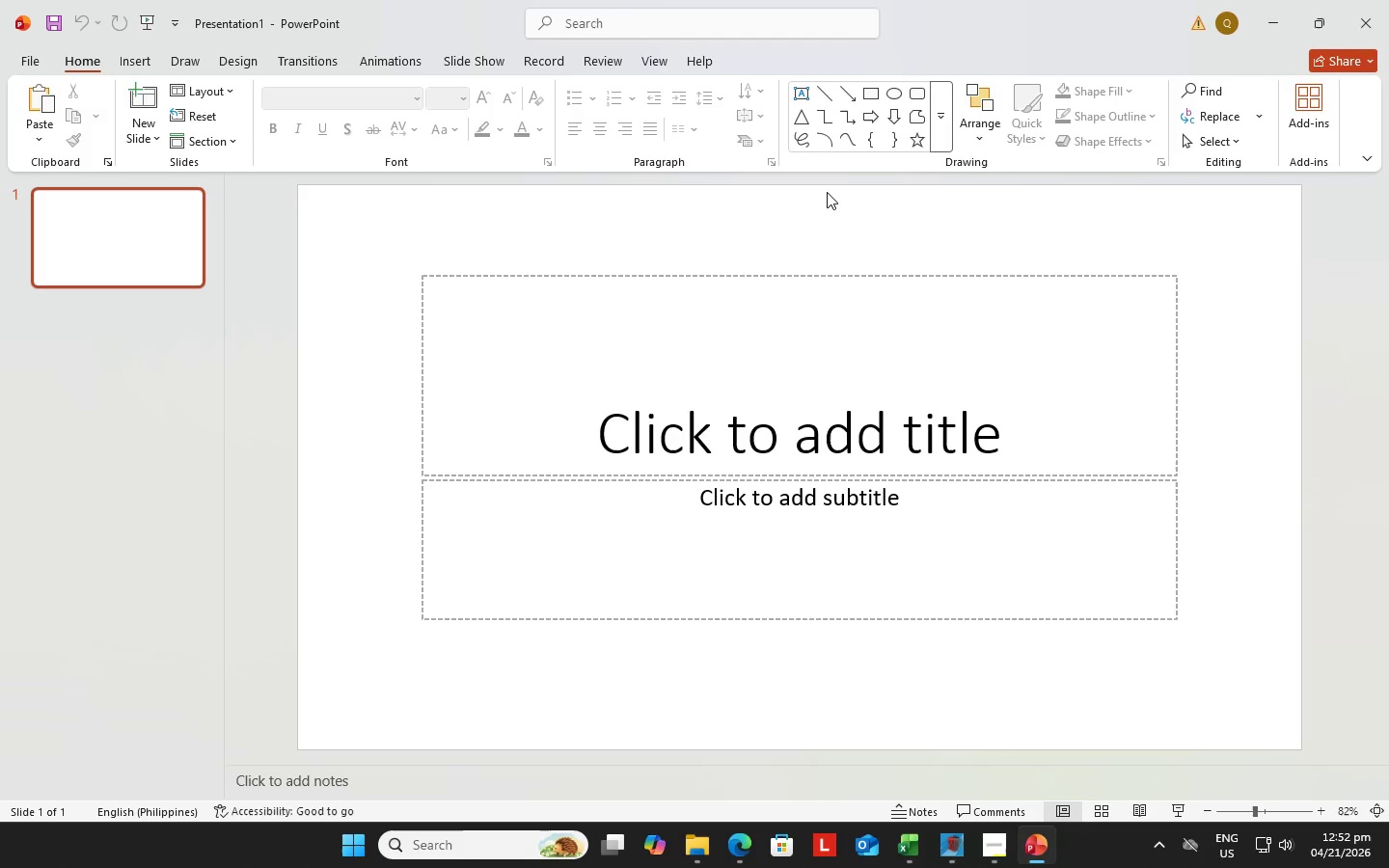 
left_click([228, 61])
 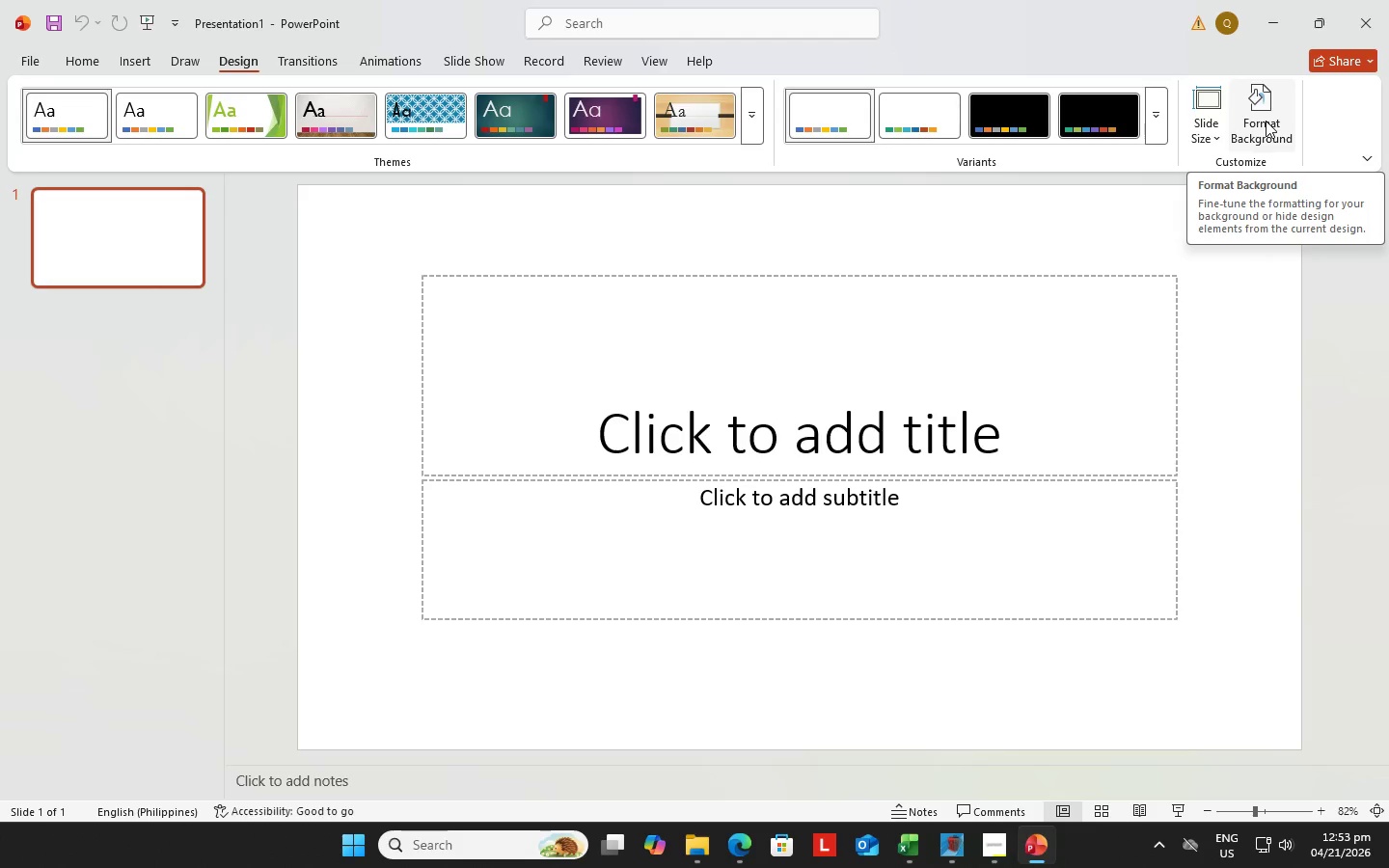 
left_click([1264, 121])
 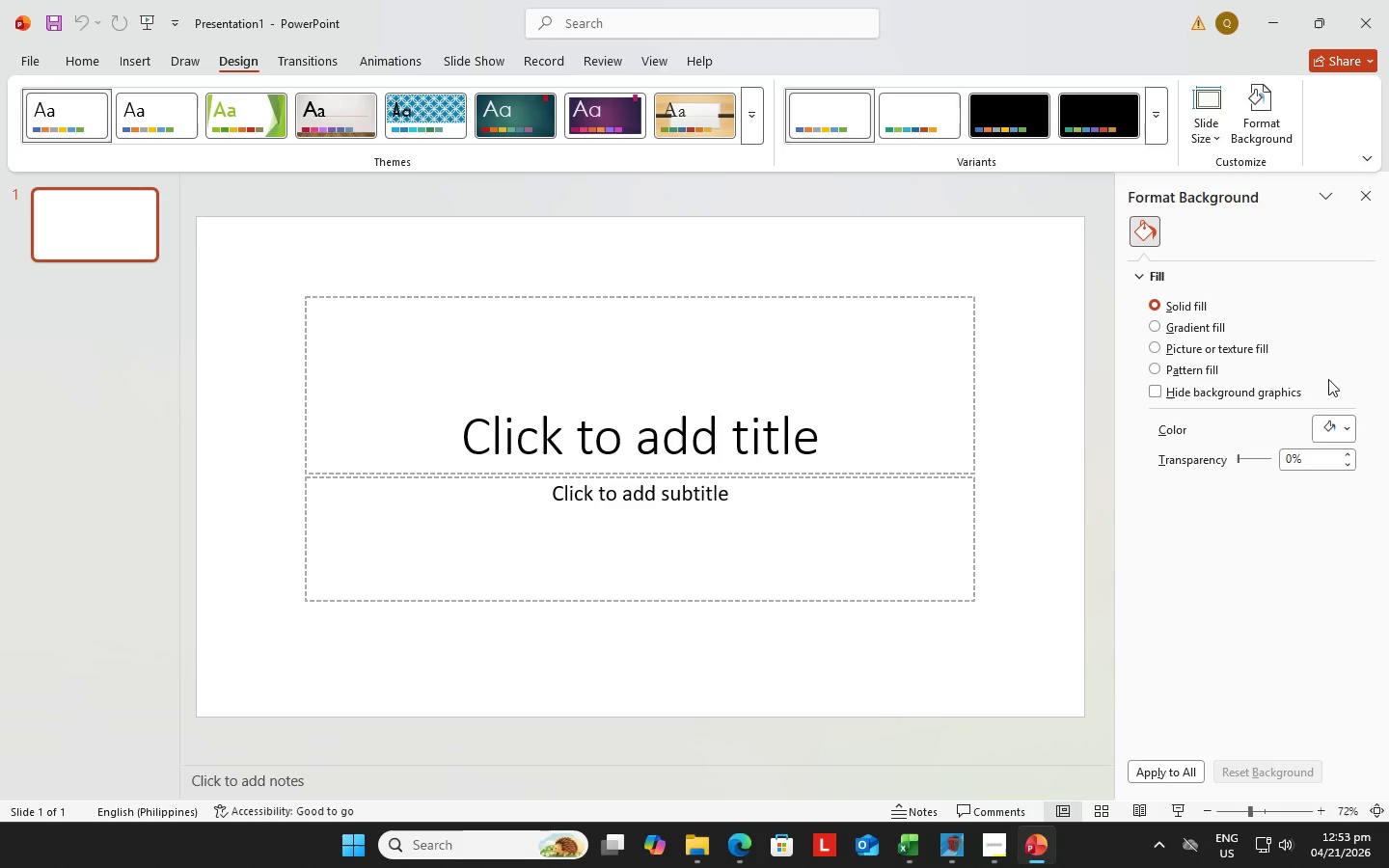 
left_click([1336, 428])
 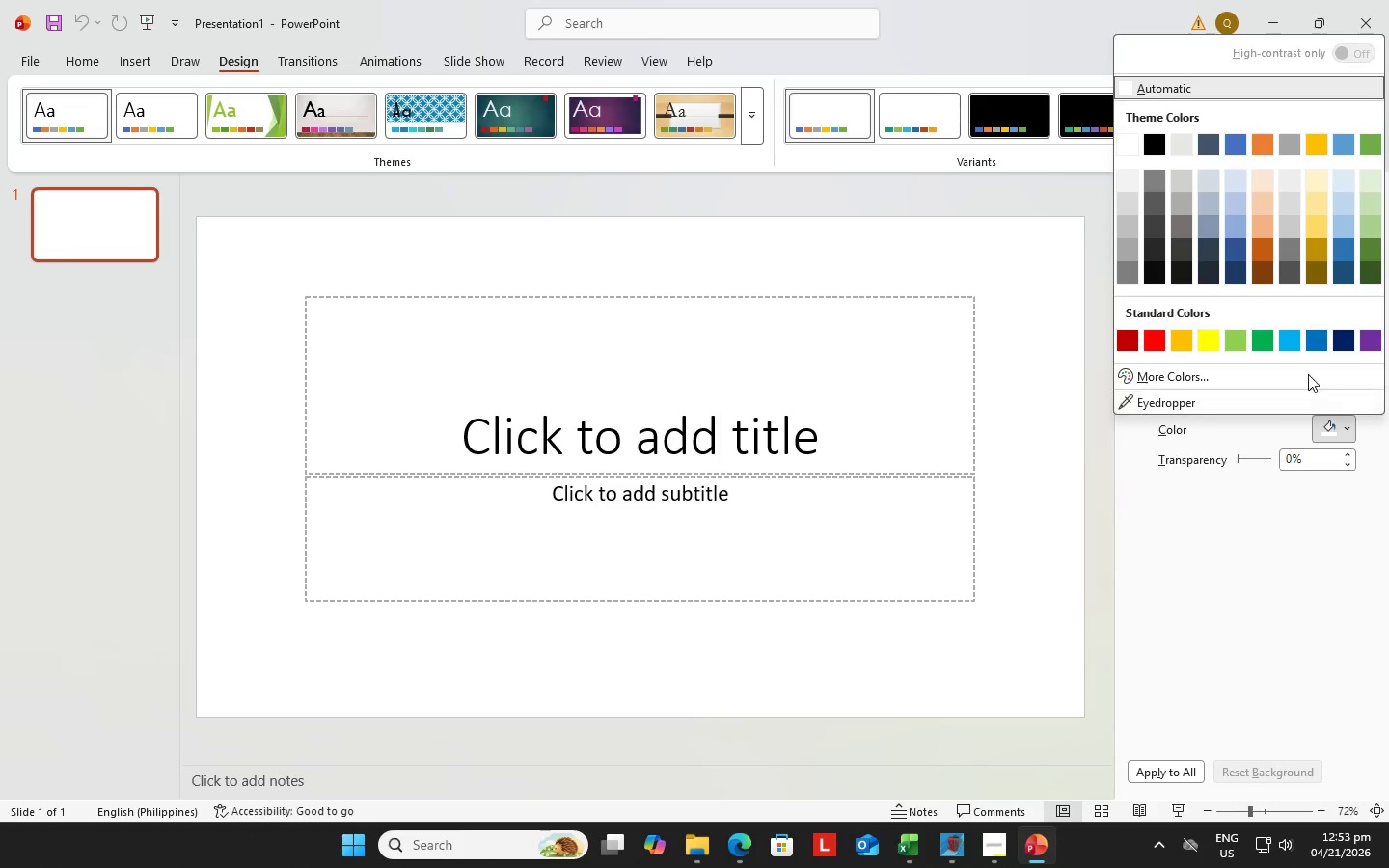 
left_click([1311, 341])
 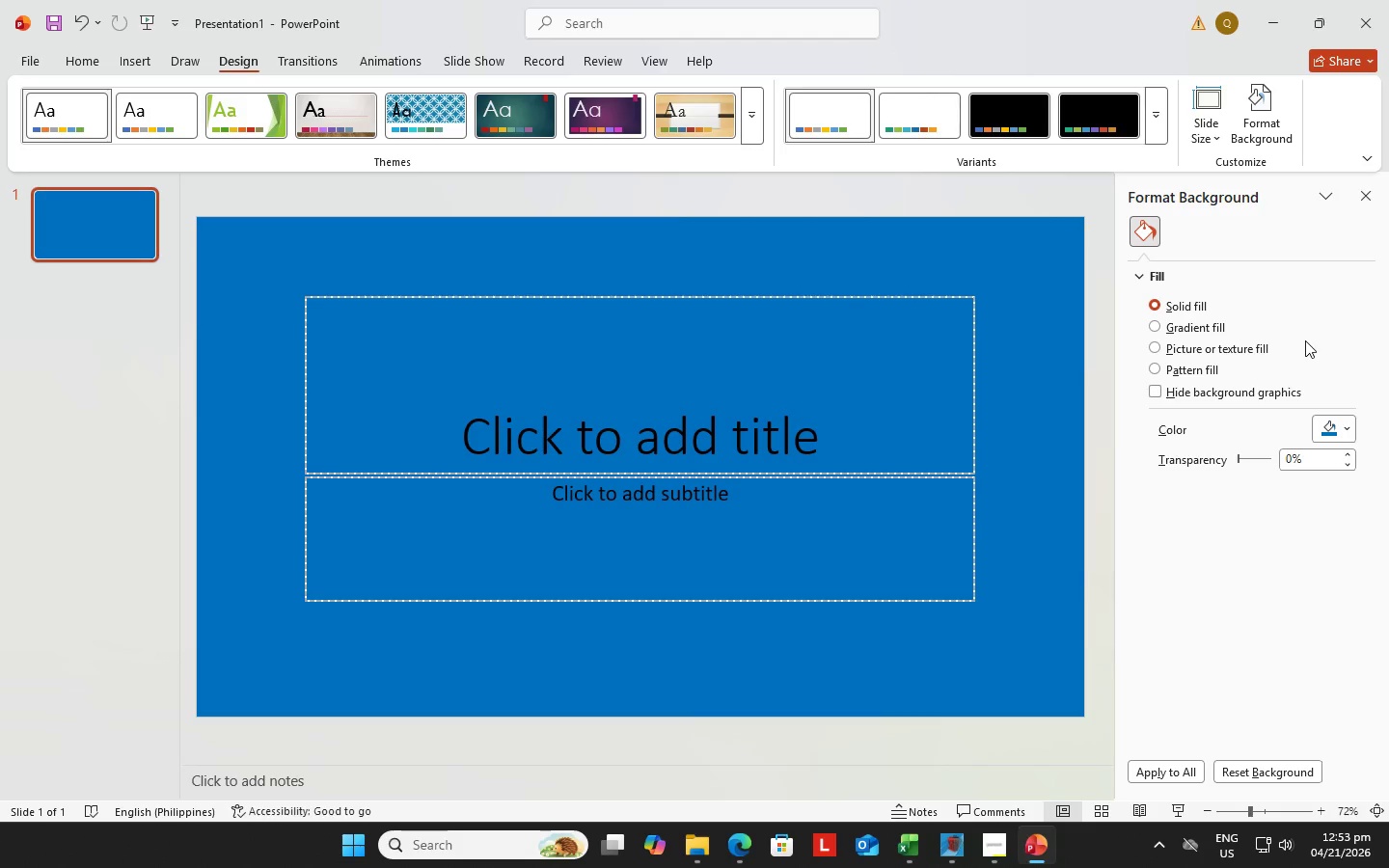 
wait(8.39)
 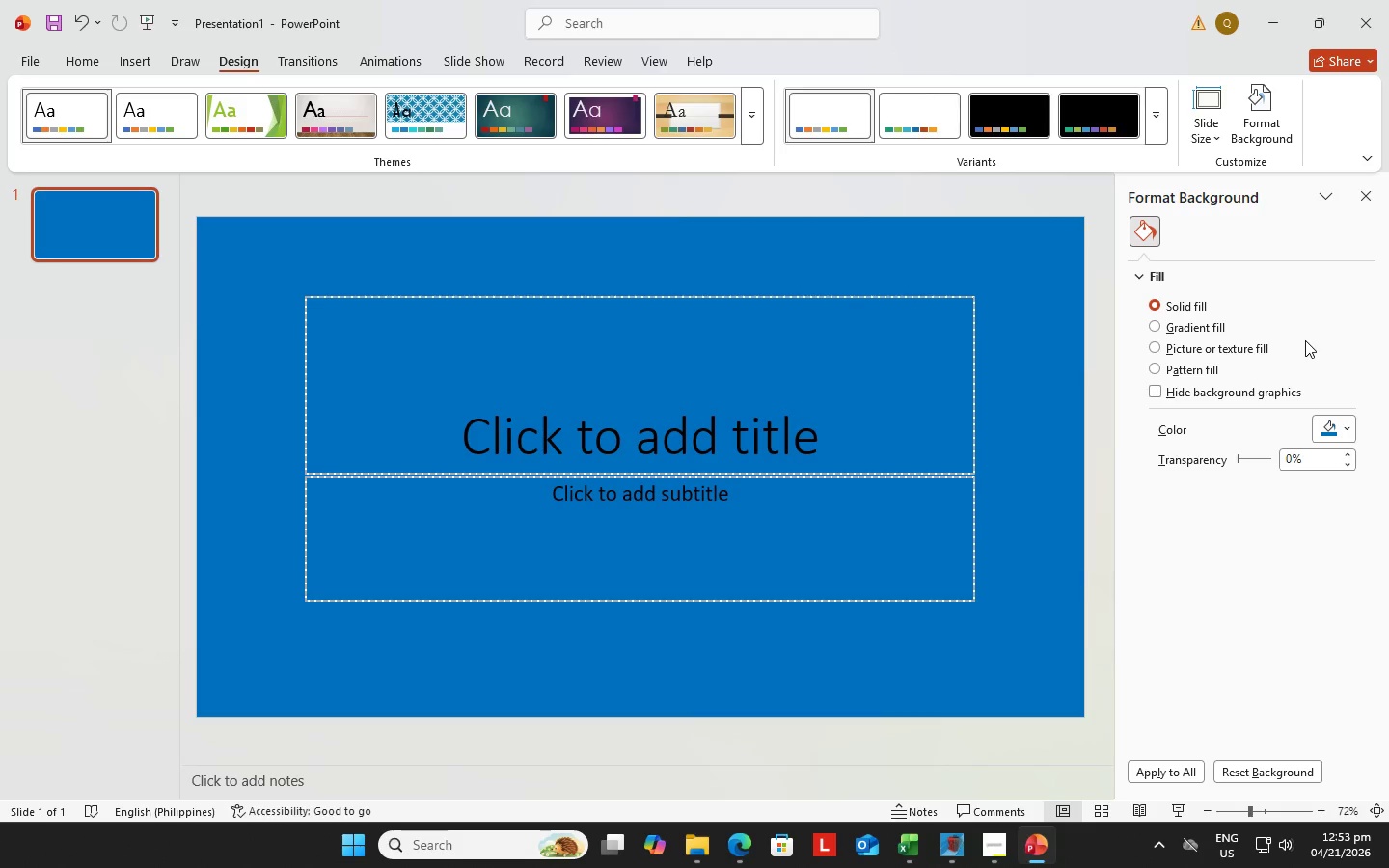 
left_click([80, 57])
 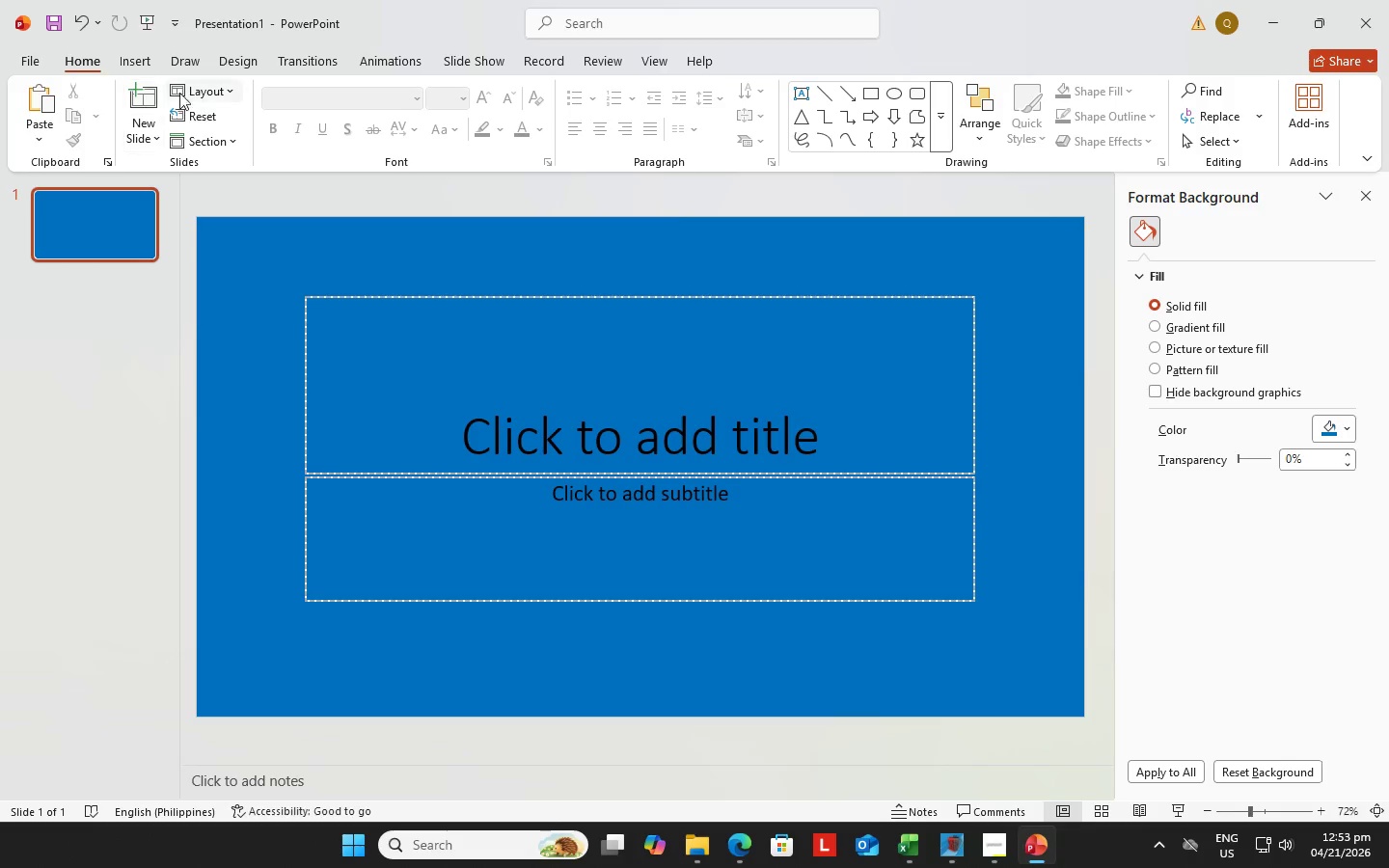 
left_click([195, 89])
 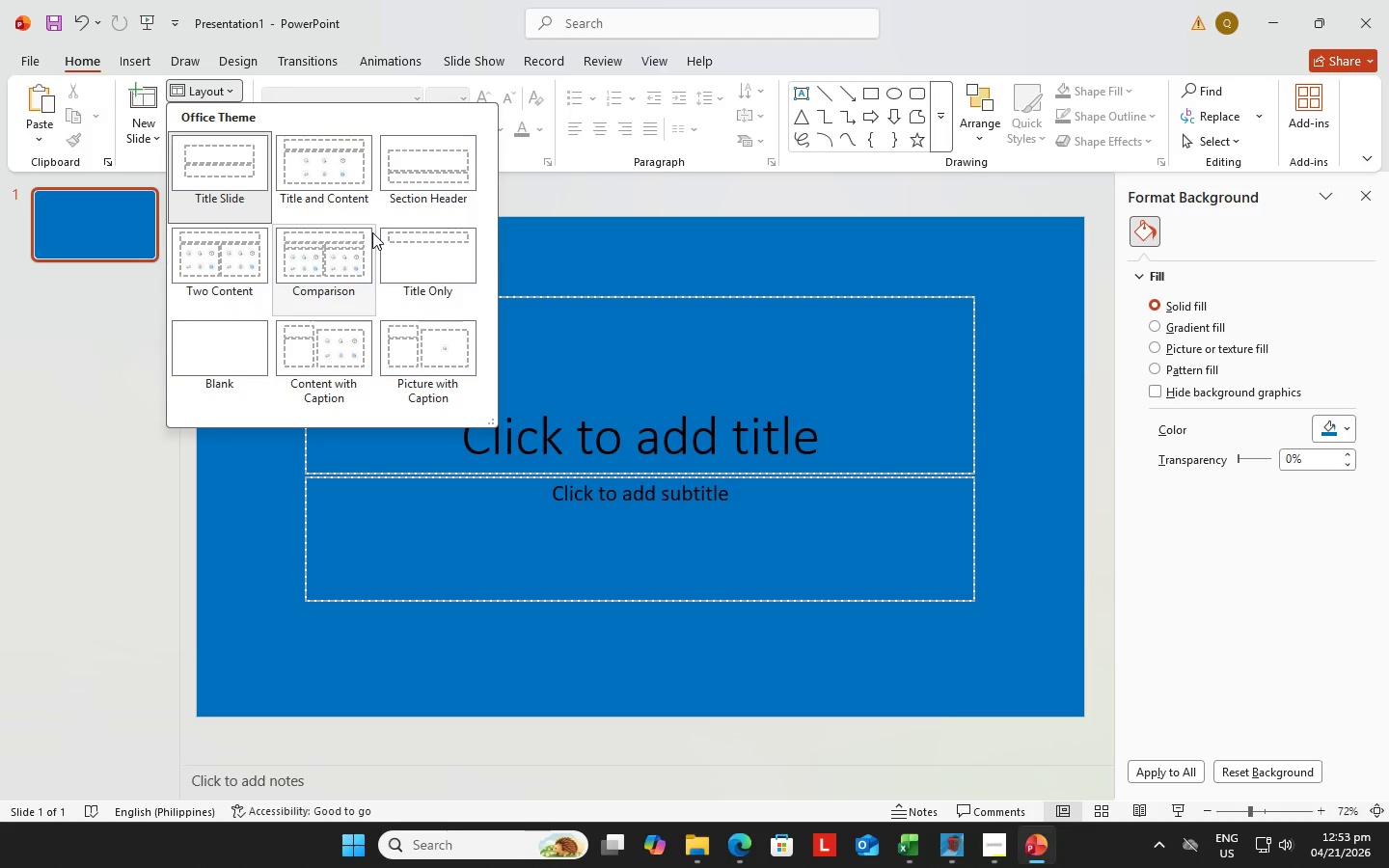 
left_click([406, 244])
 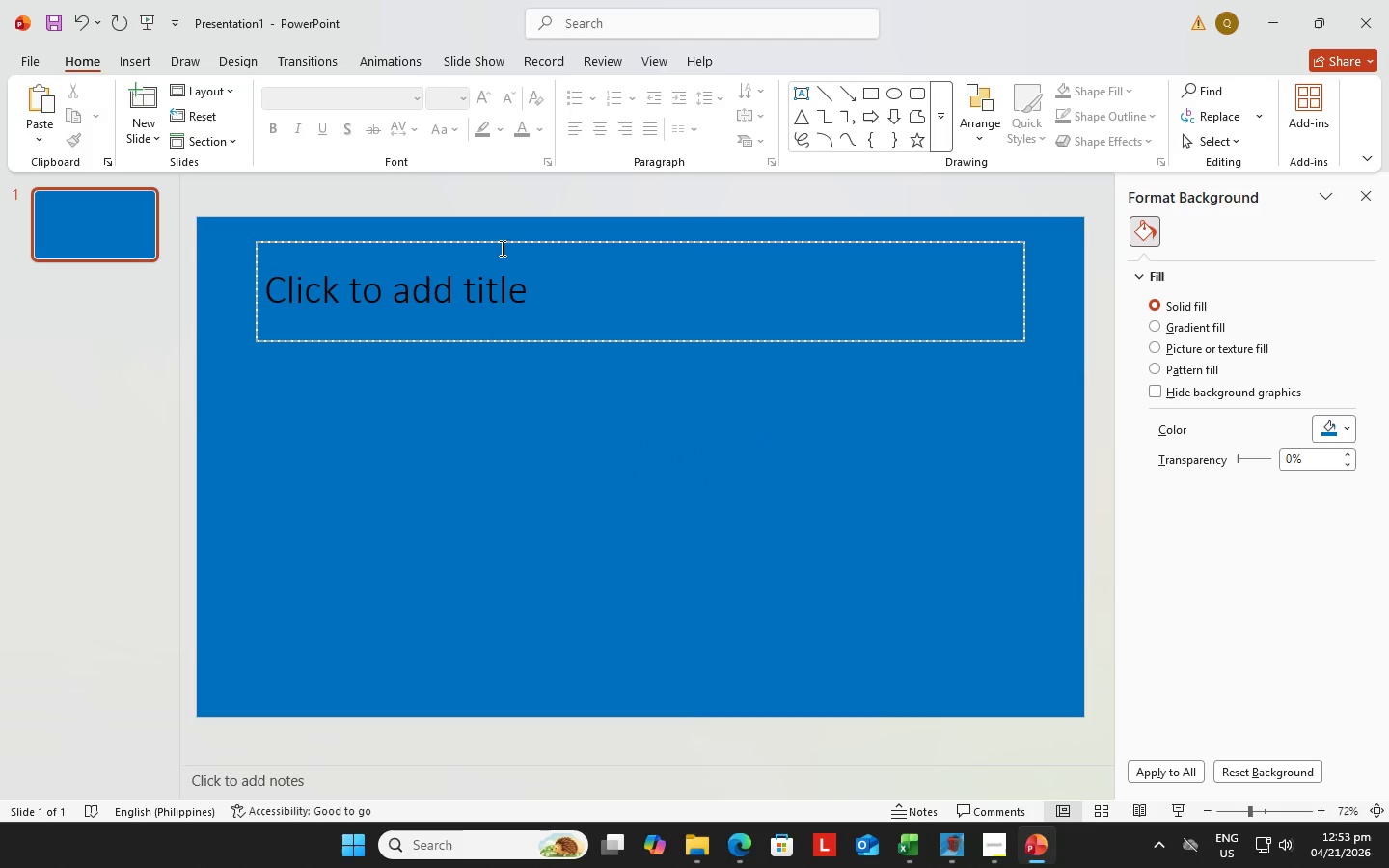 
left_click([531, 297])
 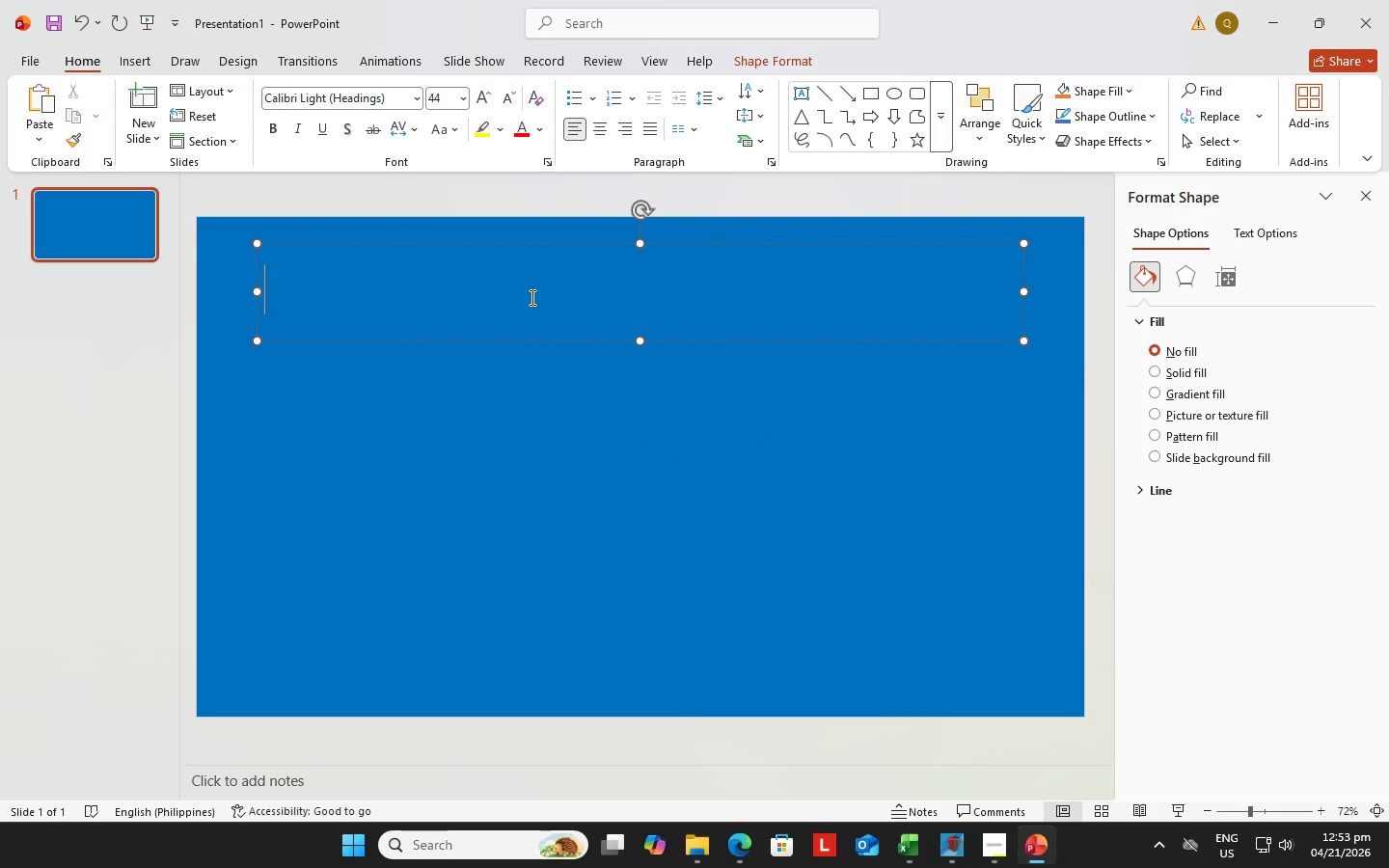 
type(si)
key(Backspace)
key(Backspace)
type(SilverLink Curated Transistios)
key(Backspace)
type(ns)
 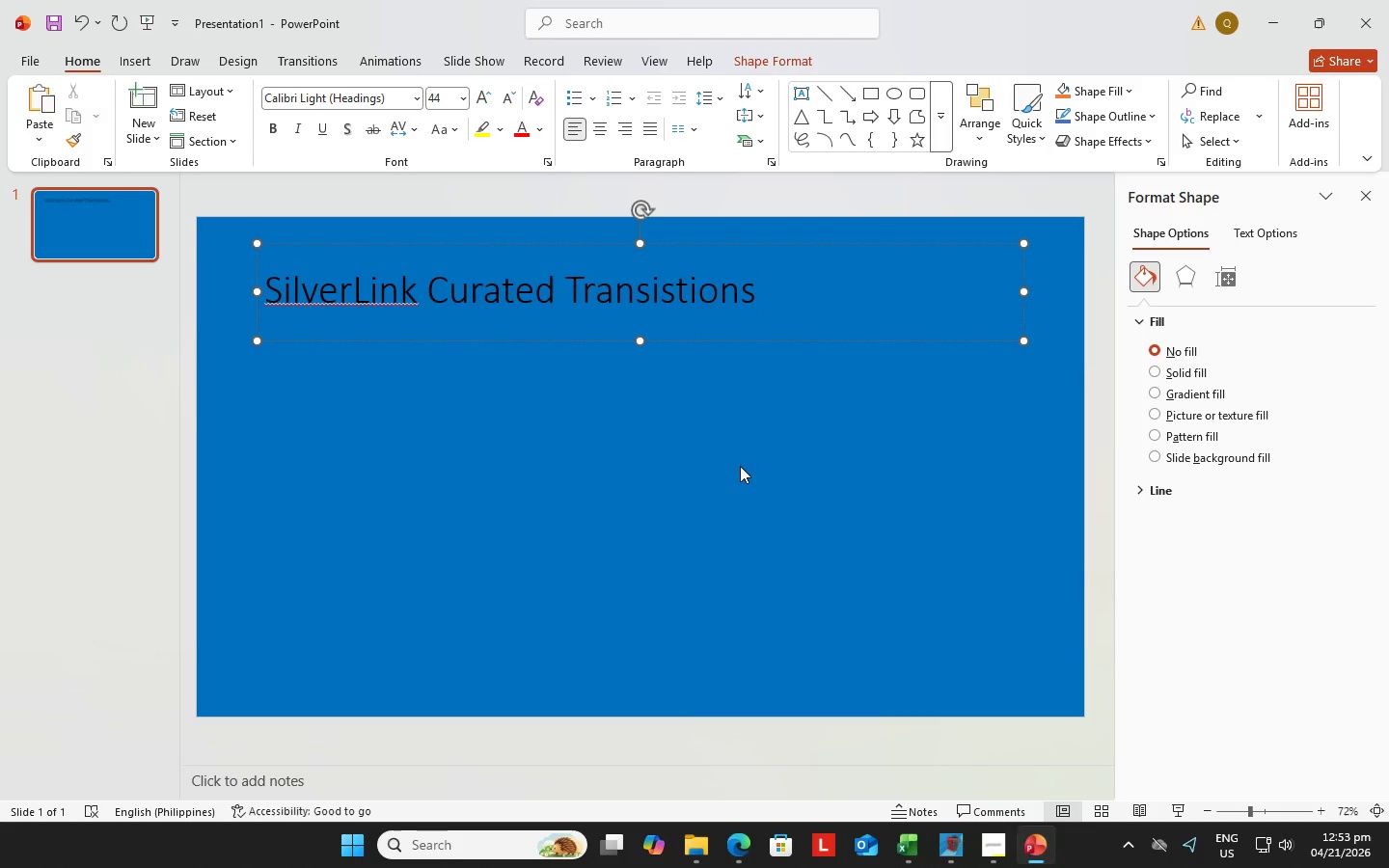 
left_click_drag(start_coordinate=[758, 281], to_coordinate=[211, 247])
 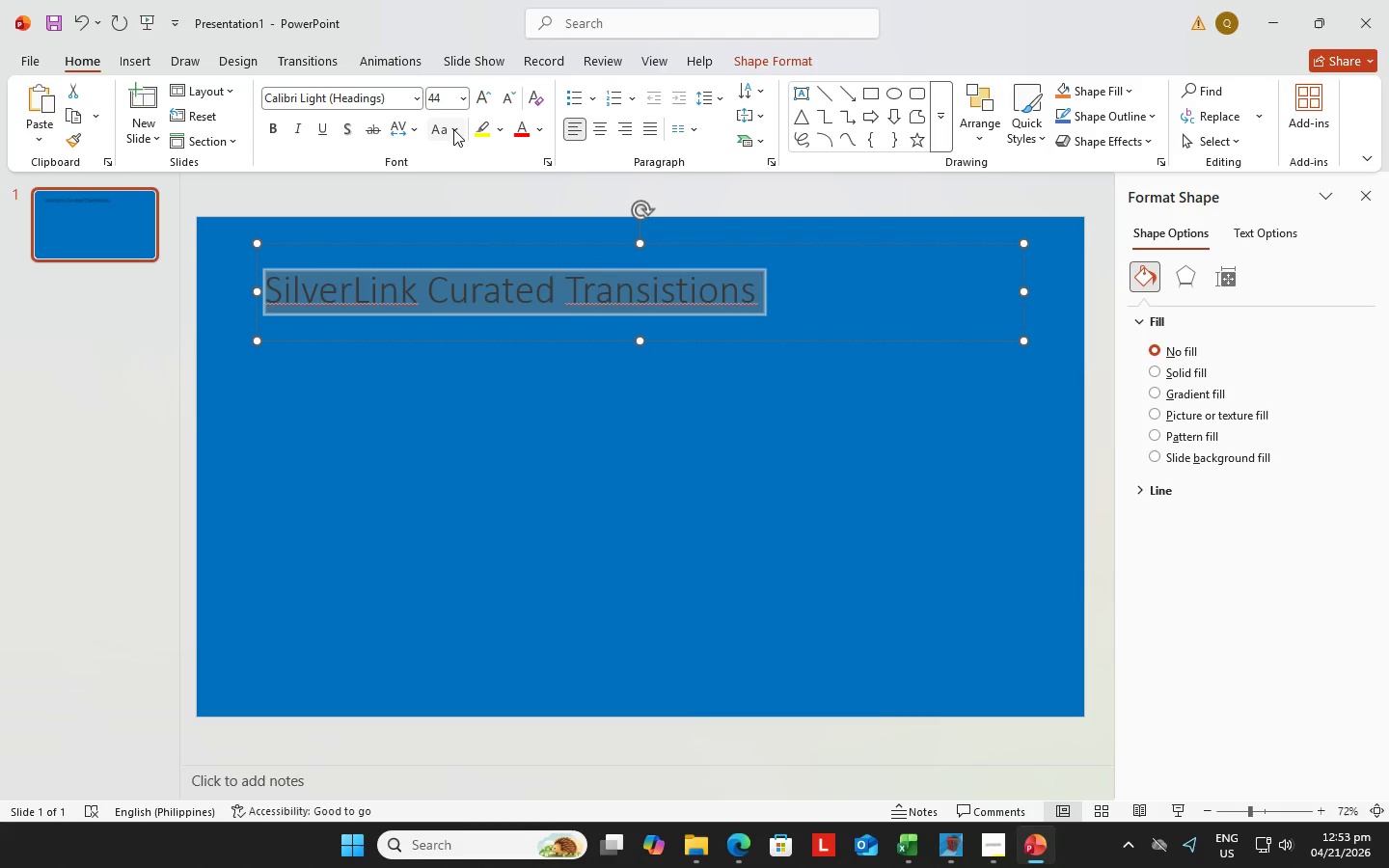 
mouse_move([531, 127])
 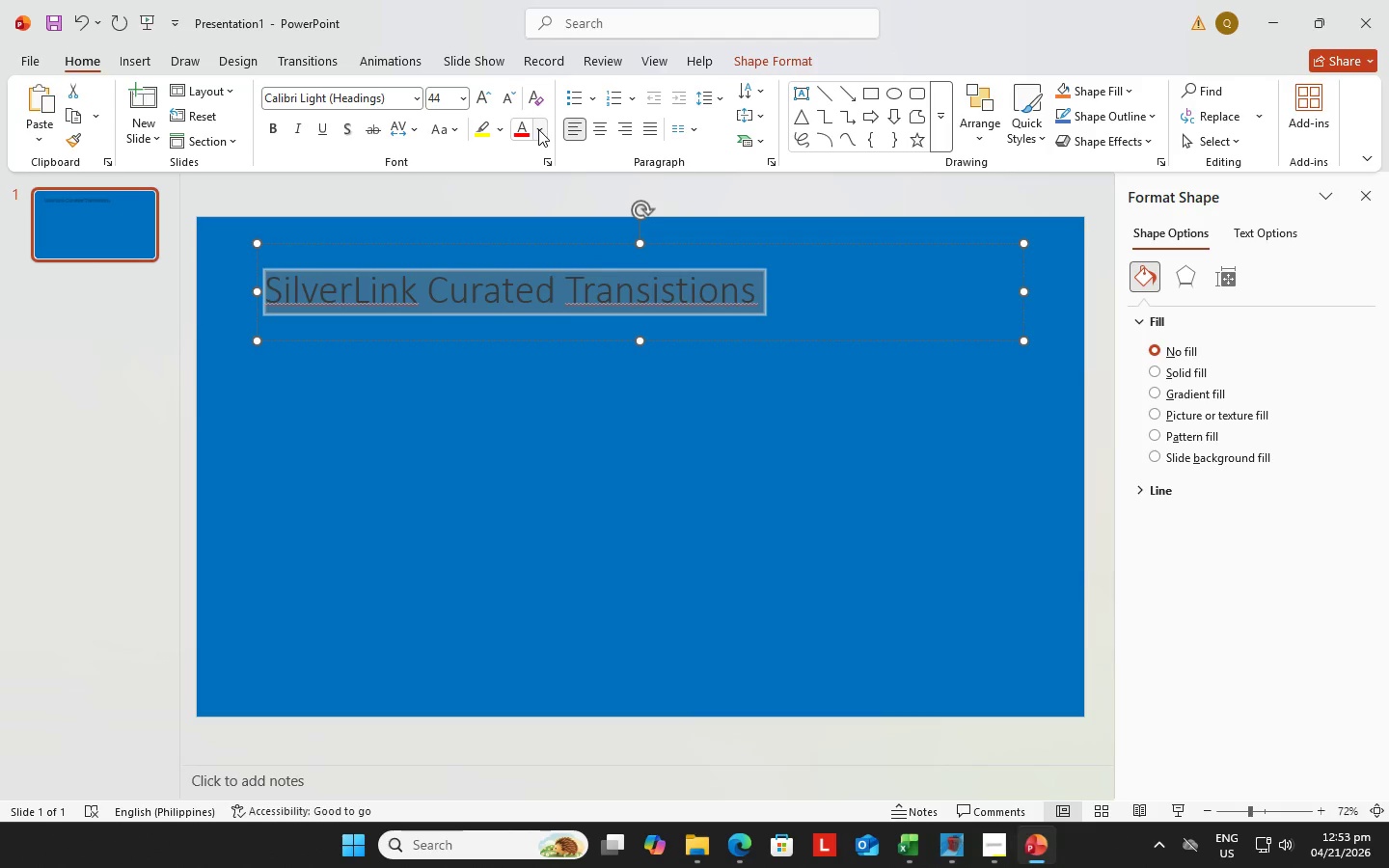 
left_click([538, 129])
 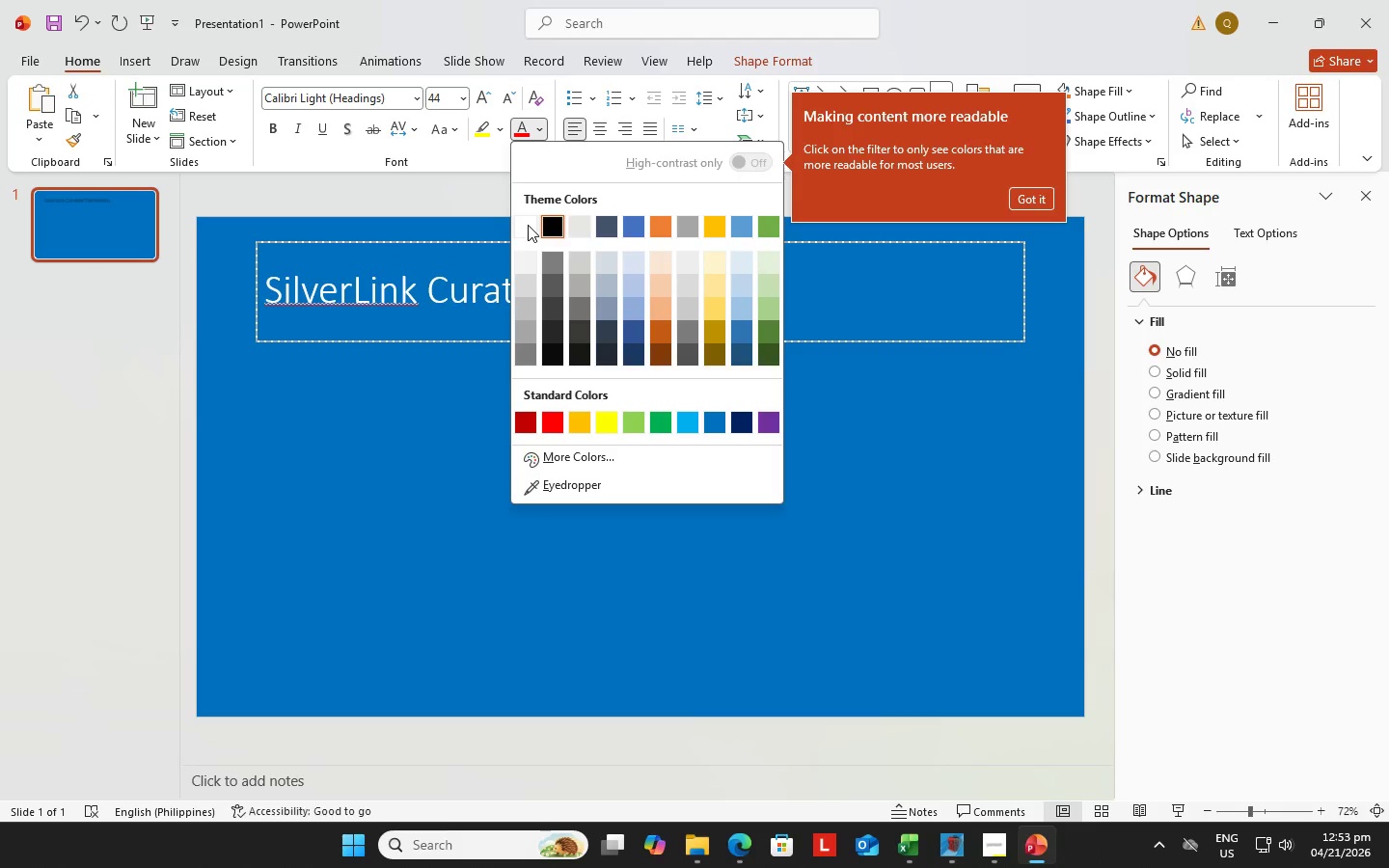 
left_click([529, 223])
 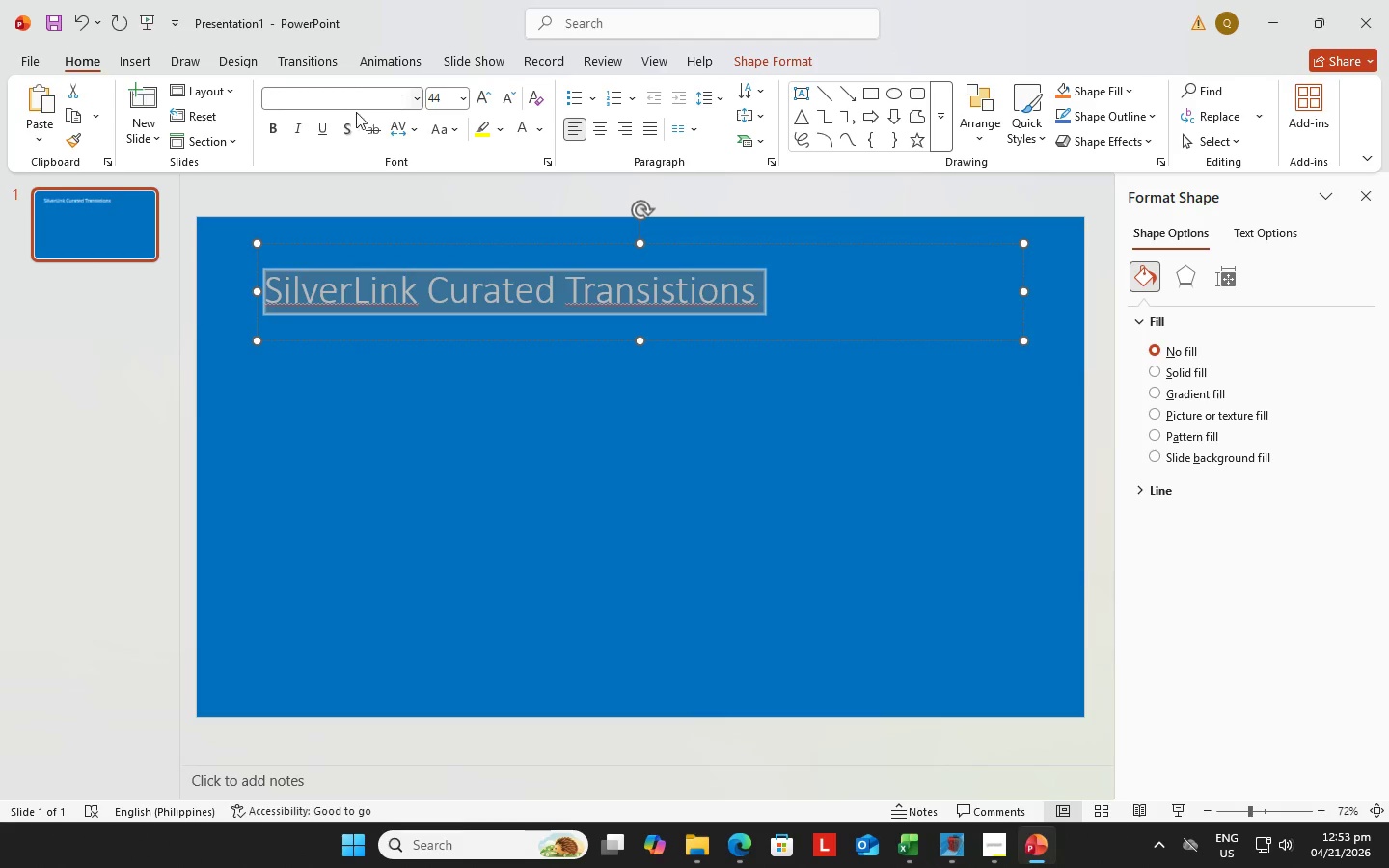 
left_click([274, 128])
 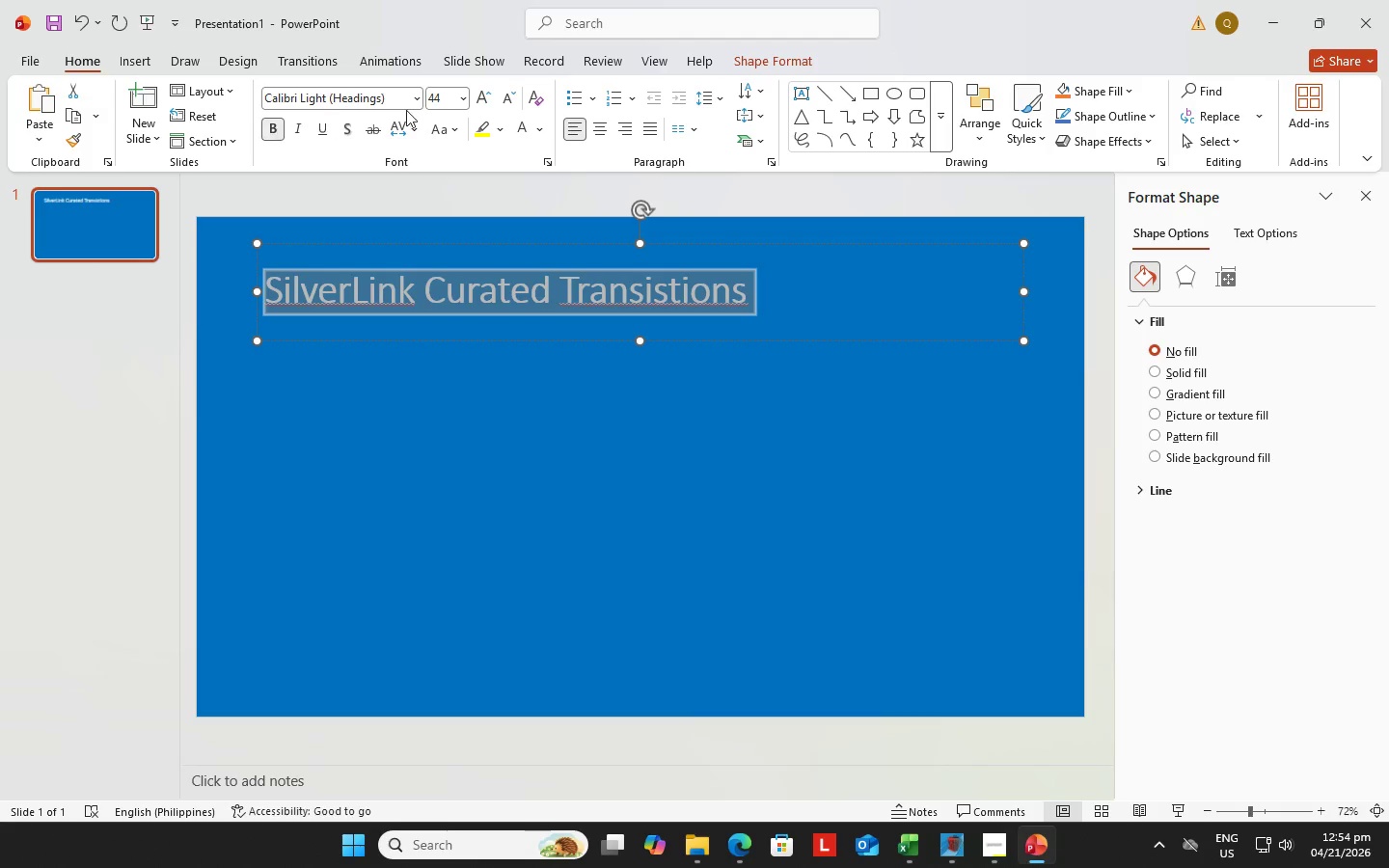 
mouse_move([433, 111])
 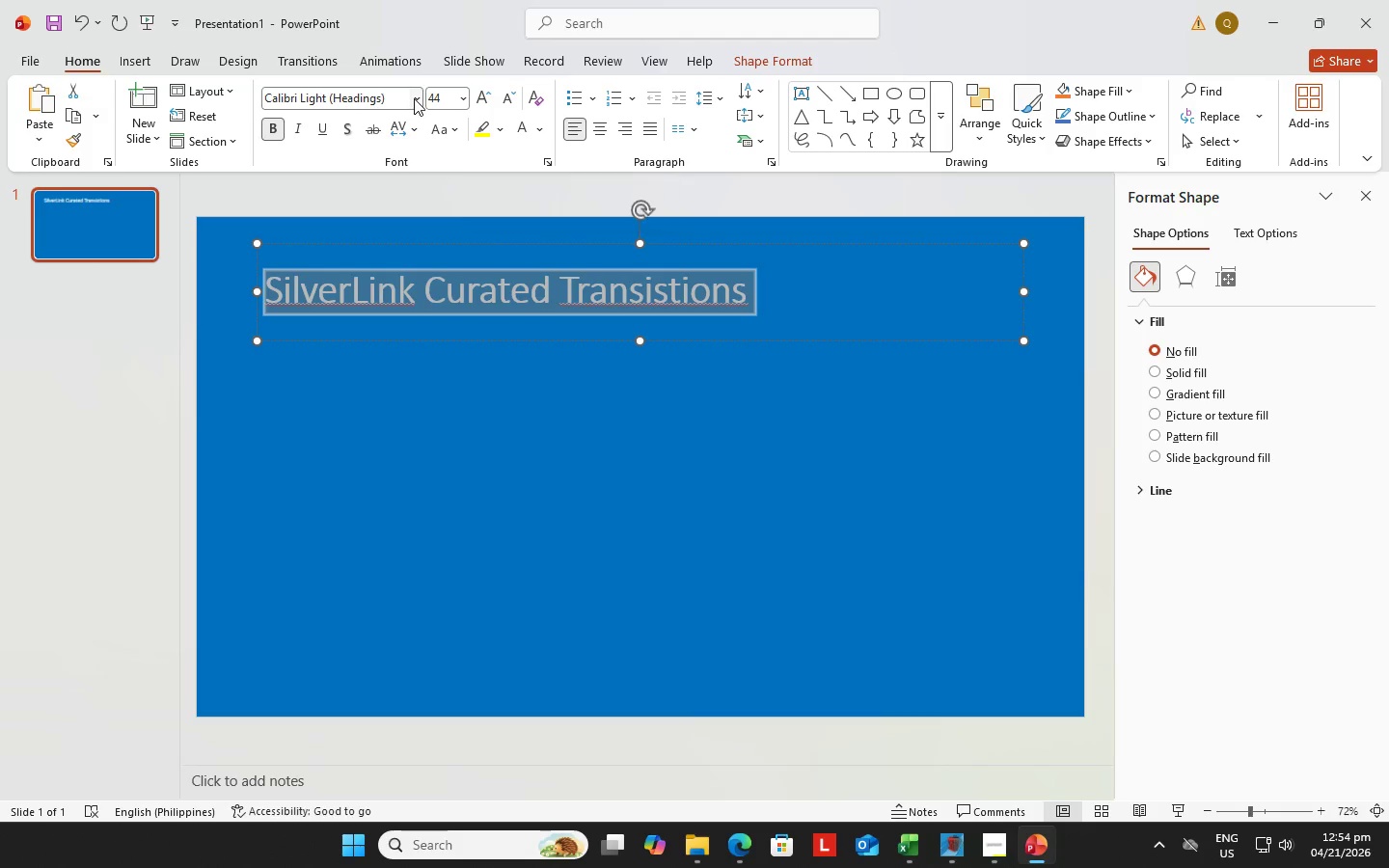 
left_click([414, 98])
 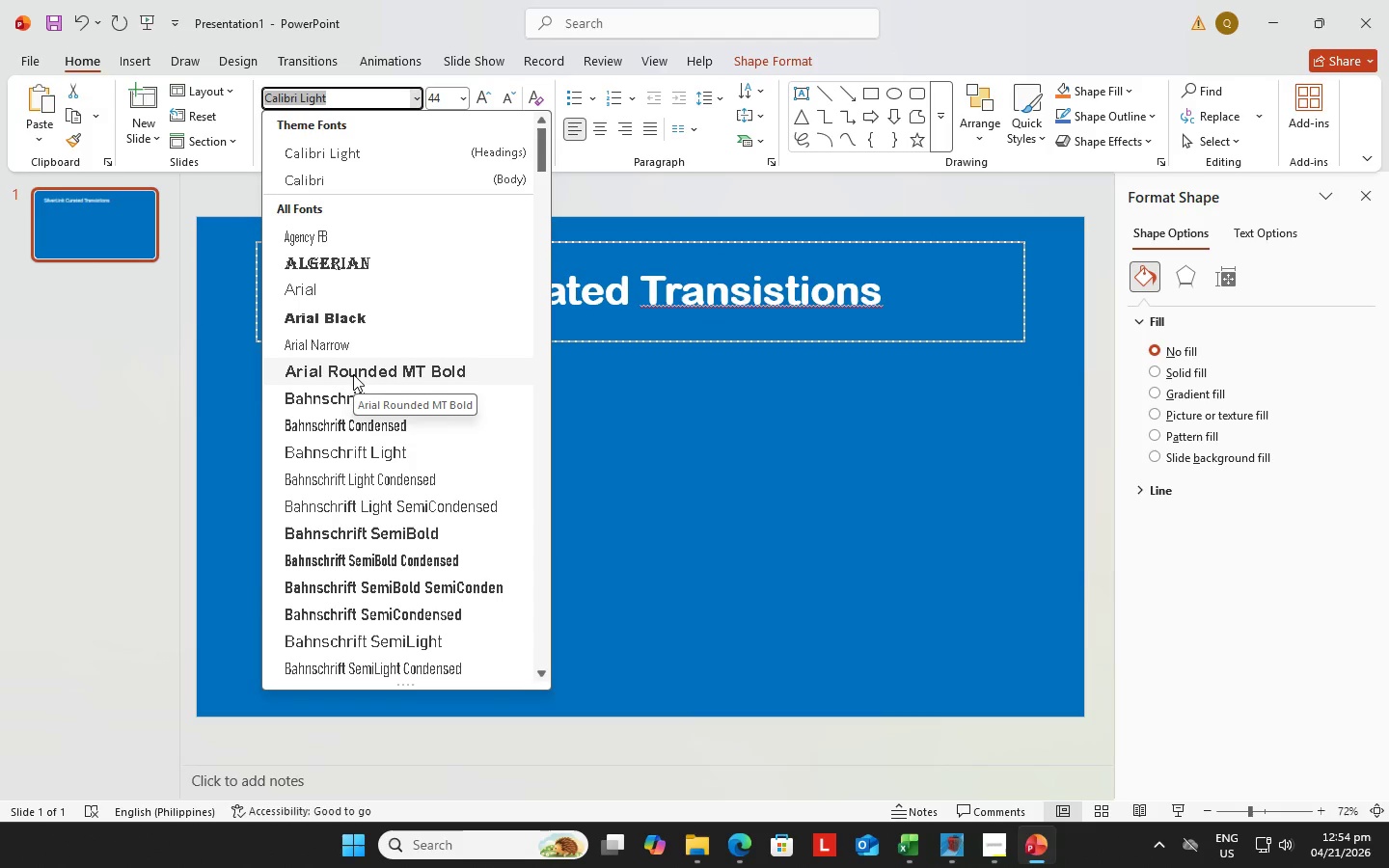 
wait(9.14)
 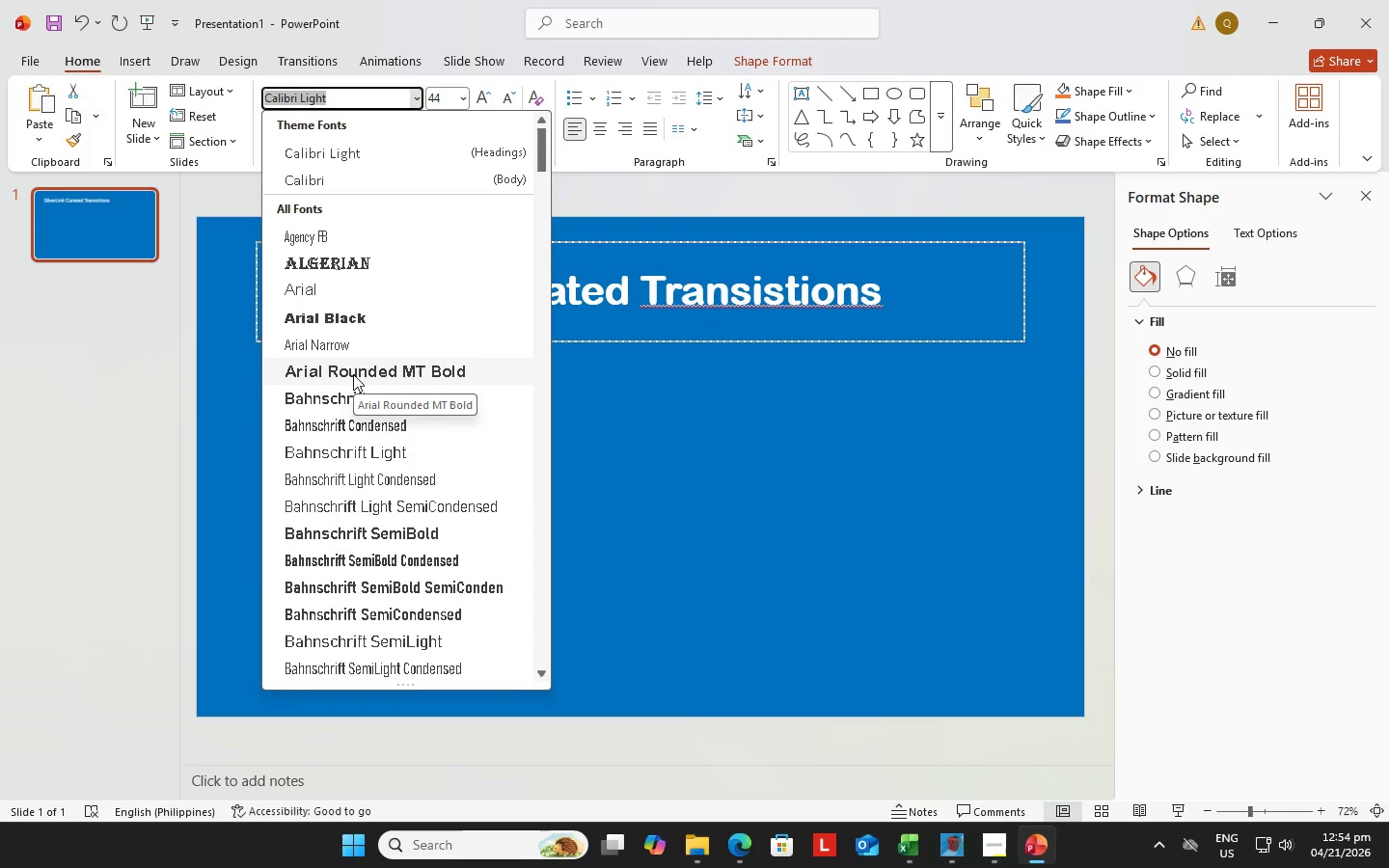 
left_click([353, 374])
 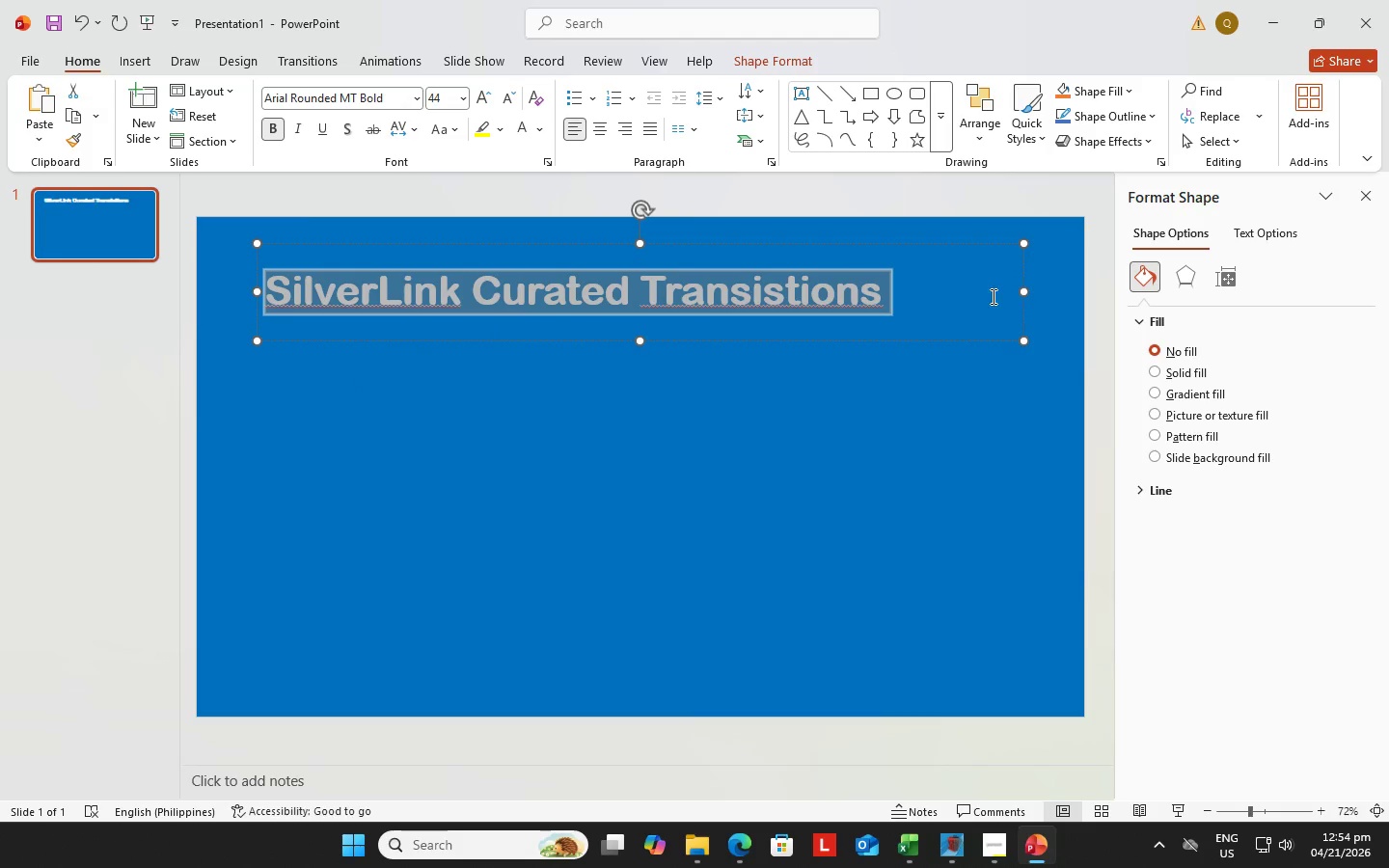 
left_click_drag(start_coordinate=[1025, 289], to_coordinate=[907, 295])
 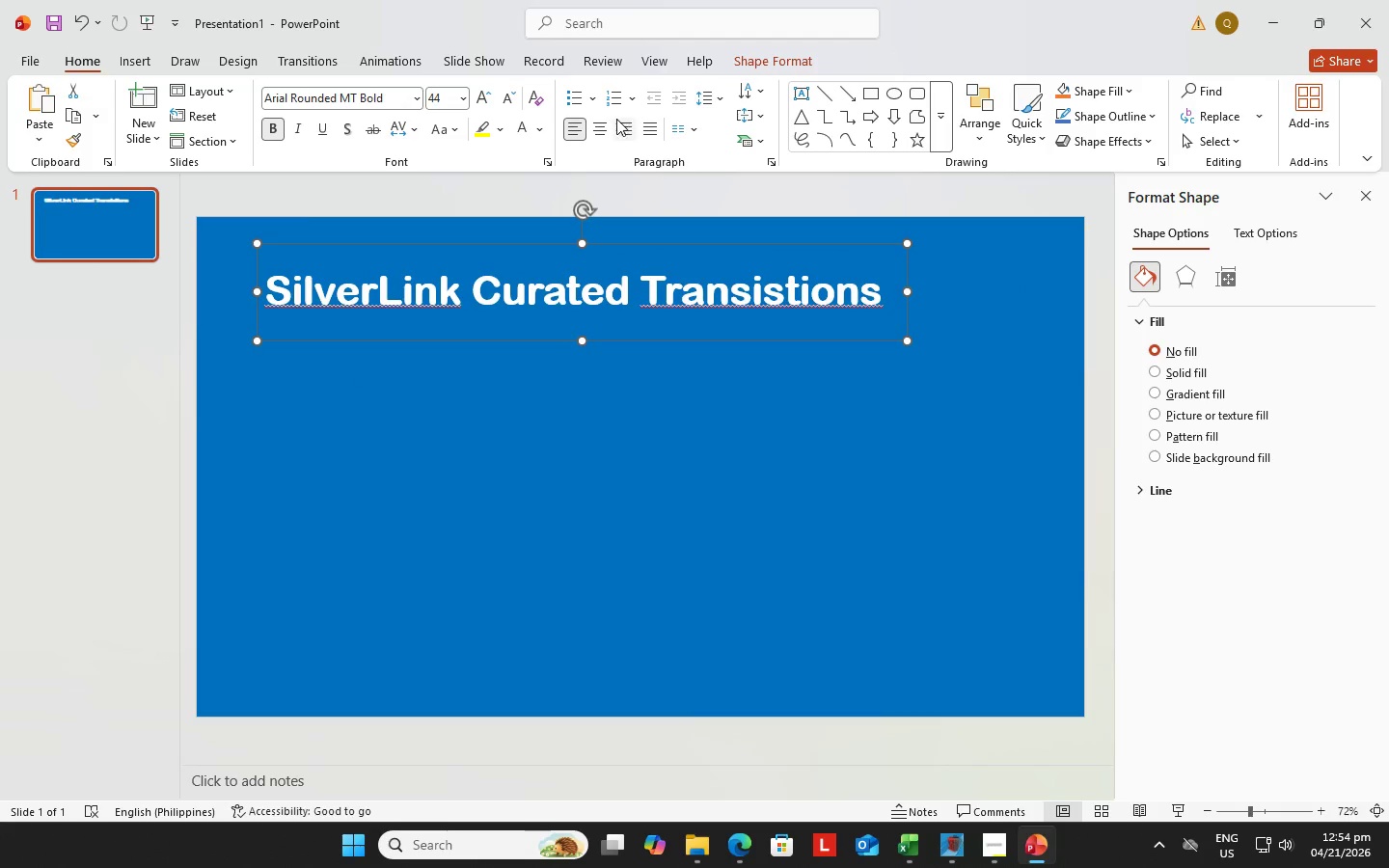 
left_click([597, 132])
 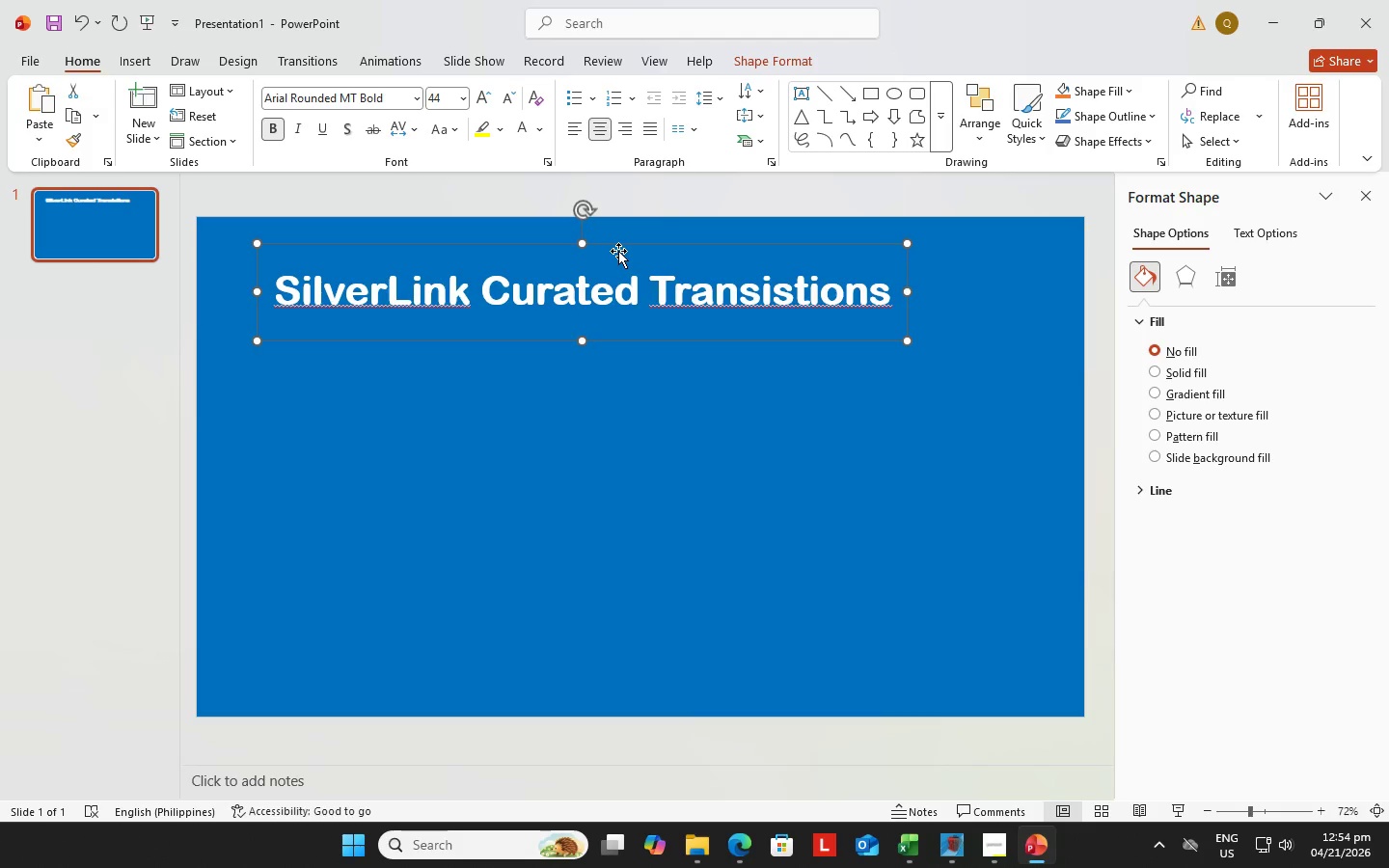 
left_click_drag(start_coordinate=[618, 251], to_coordinate=[675, 376])
 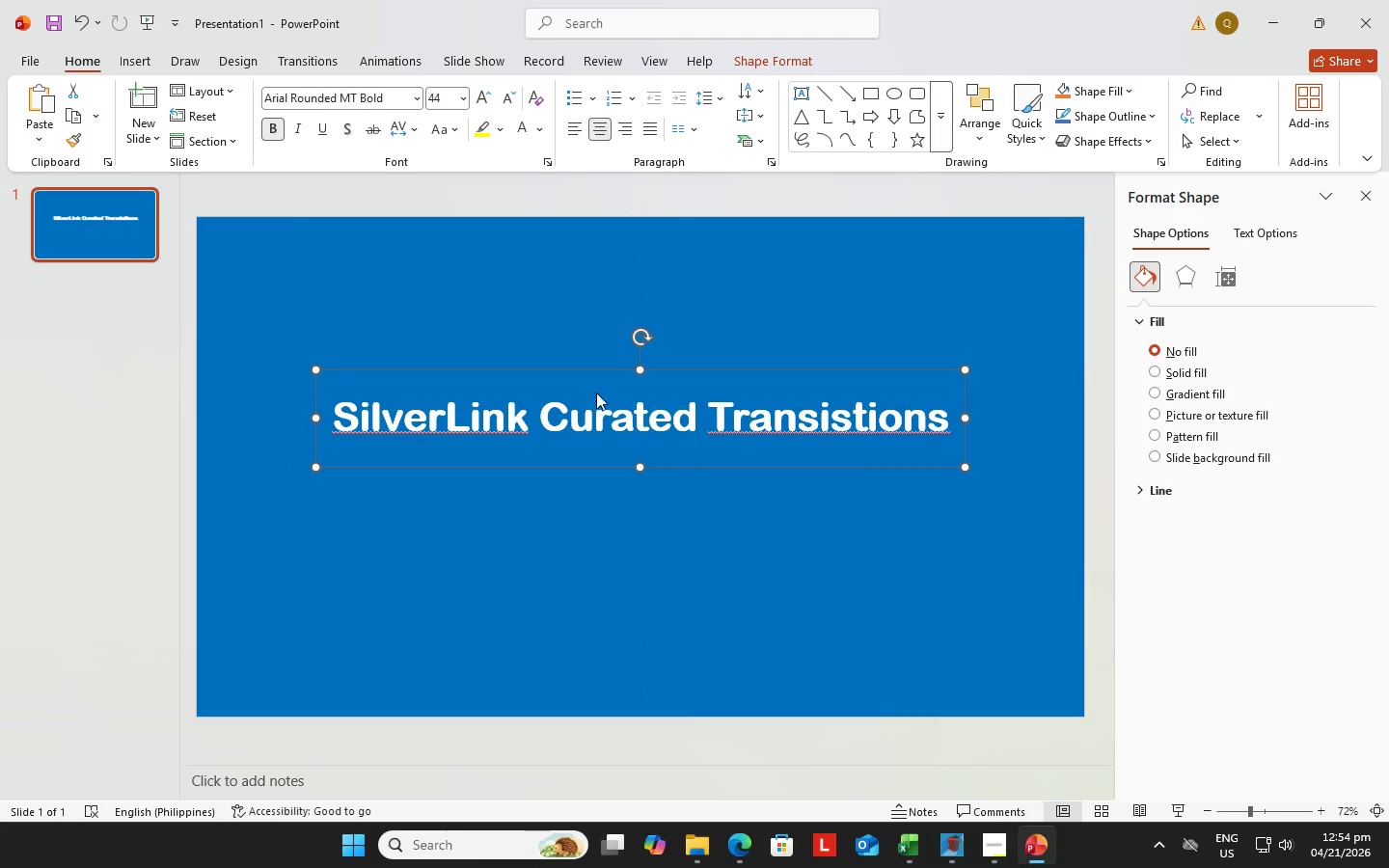 
left_click_drag(start_coordinate=[341, 420], to_coordinate=[841, 468])
 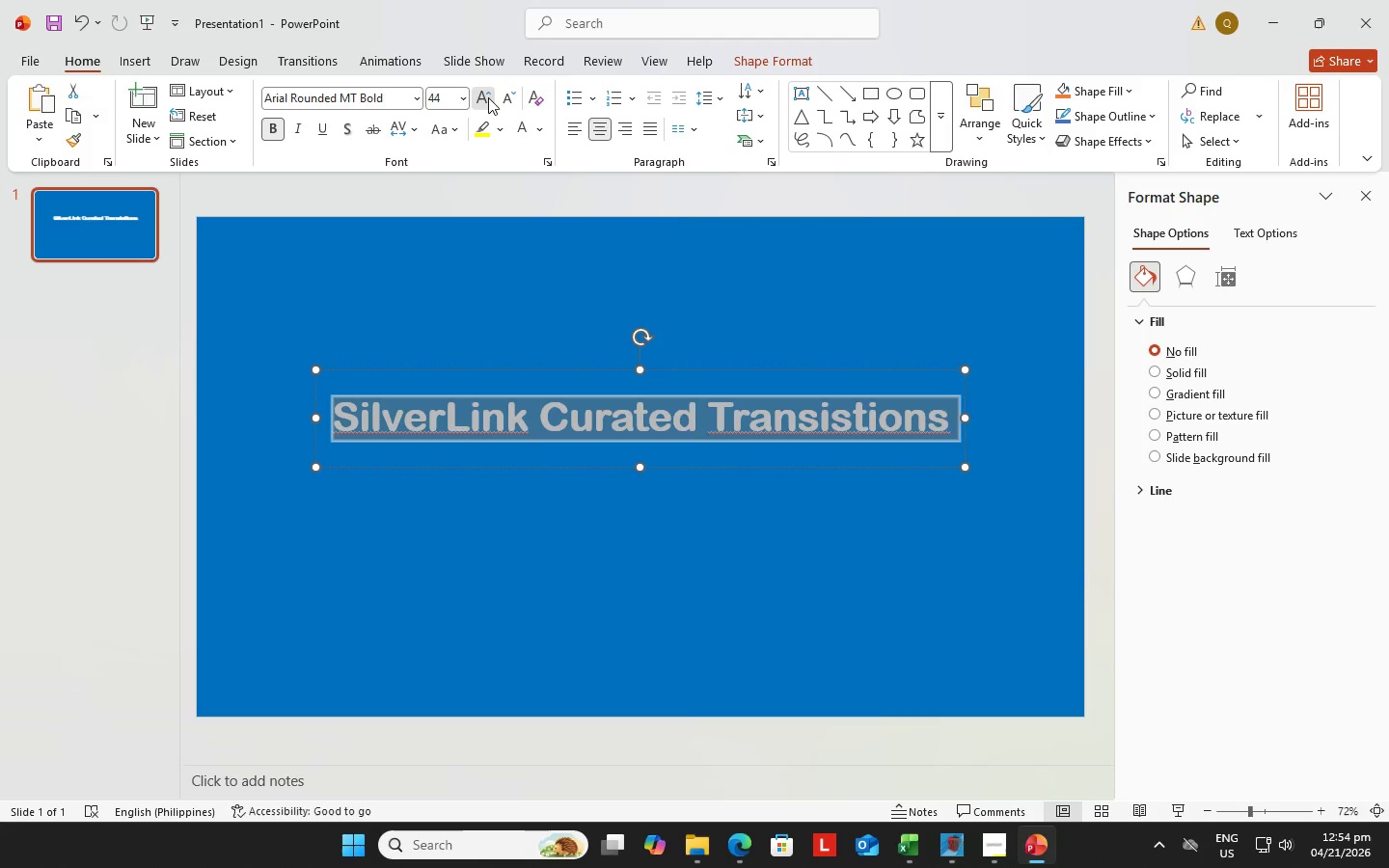 
double_click([488, 97])
 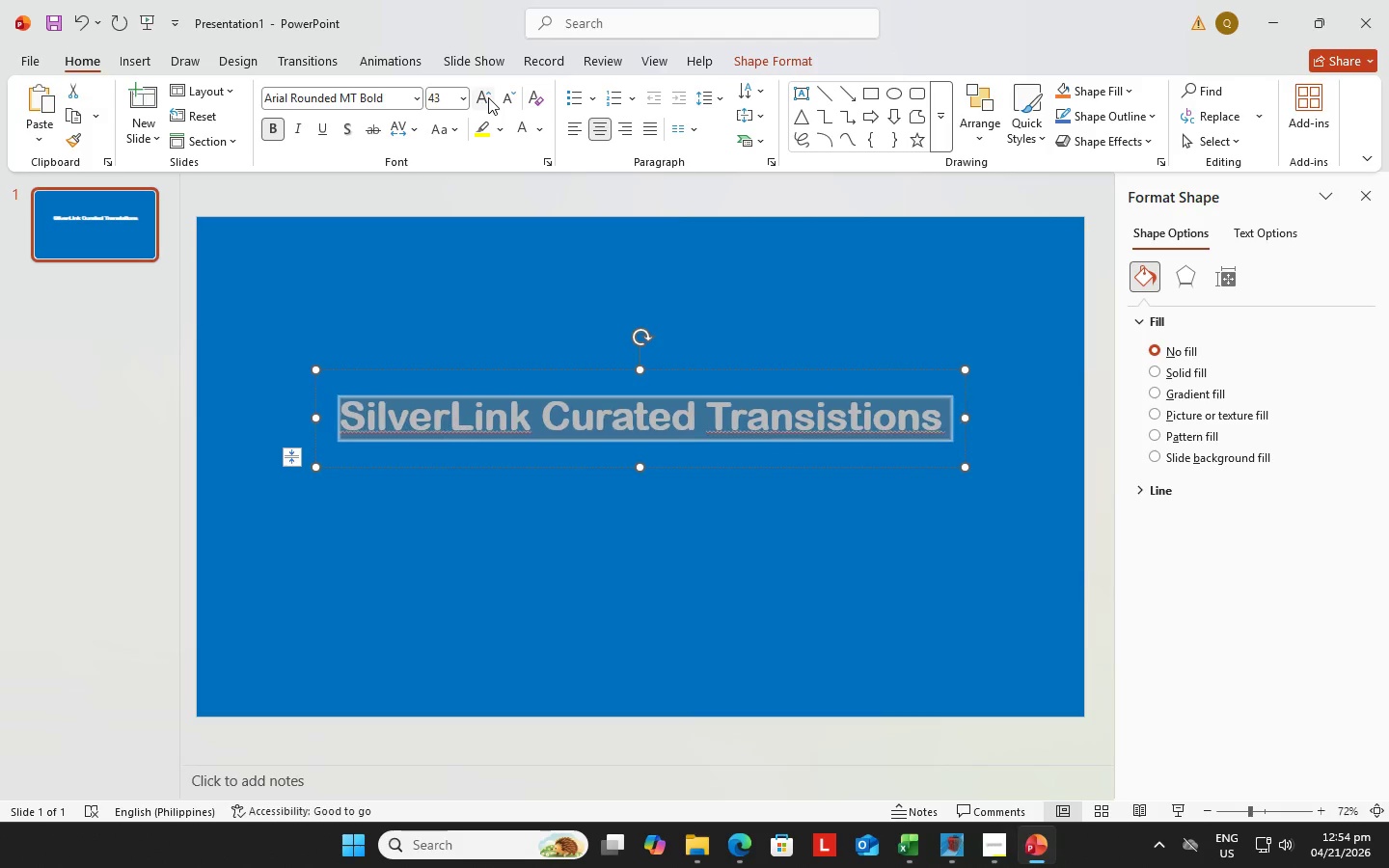 
double_click([488, 97])
 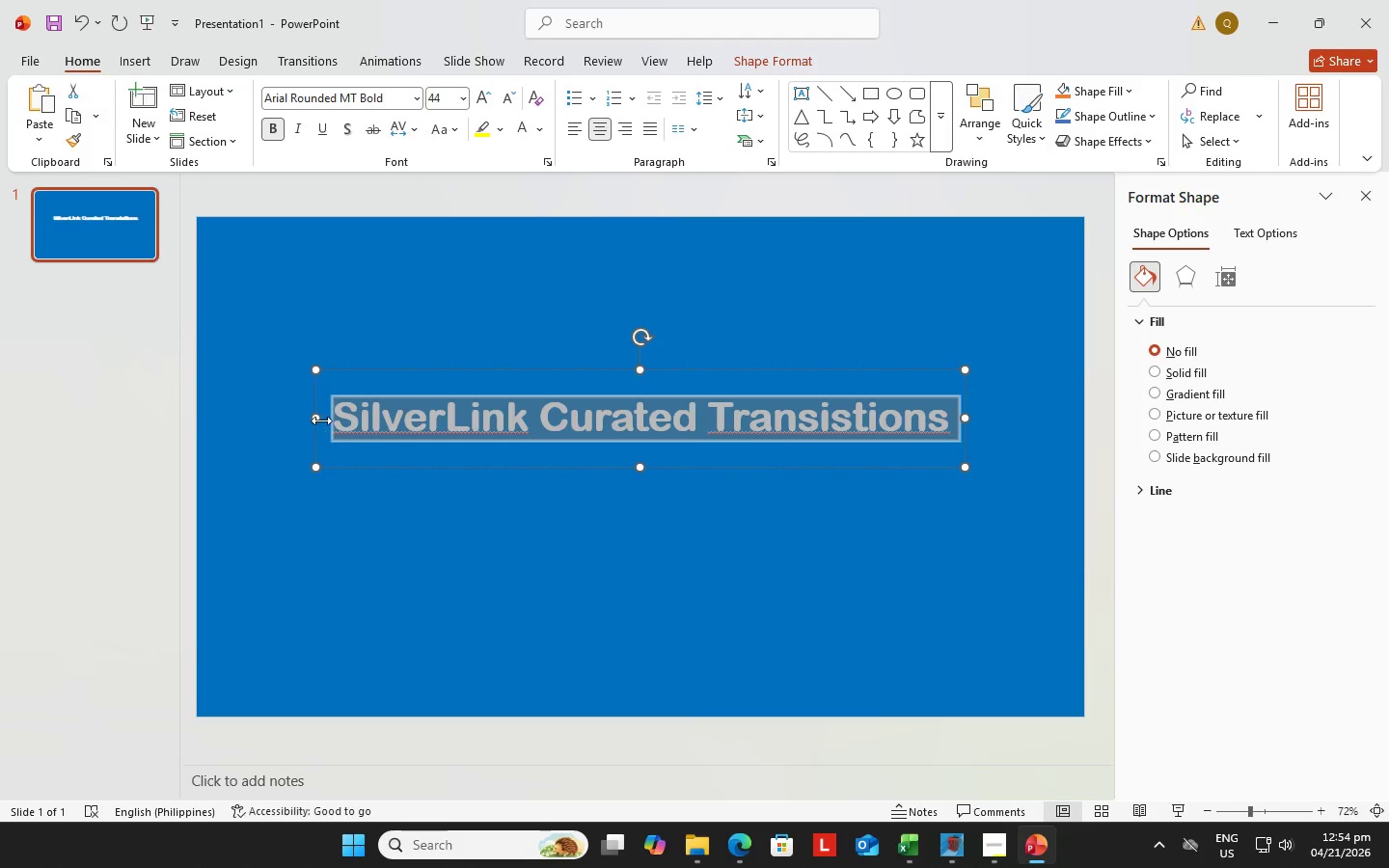 
left_click_drag(start_coordinate=[321, 419], to_coordinate=[267, 419])
 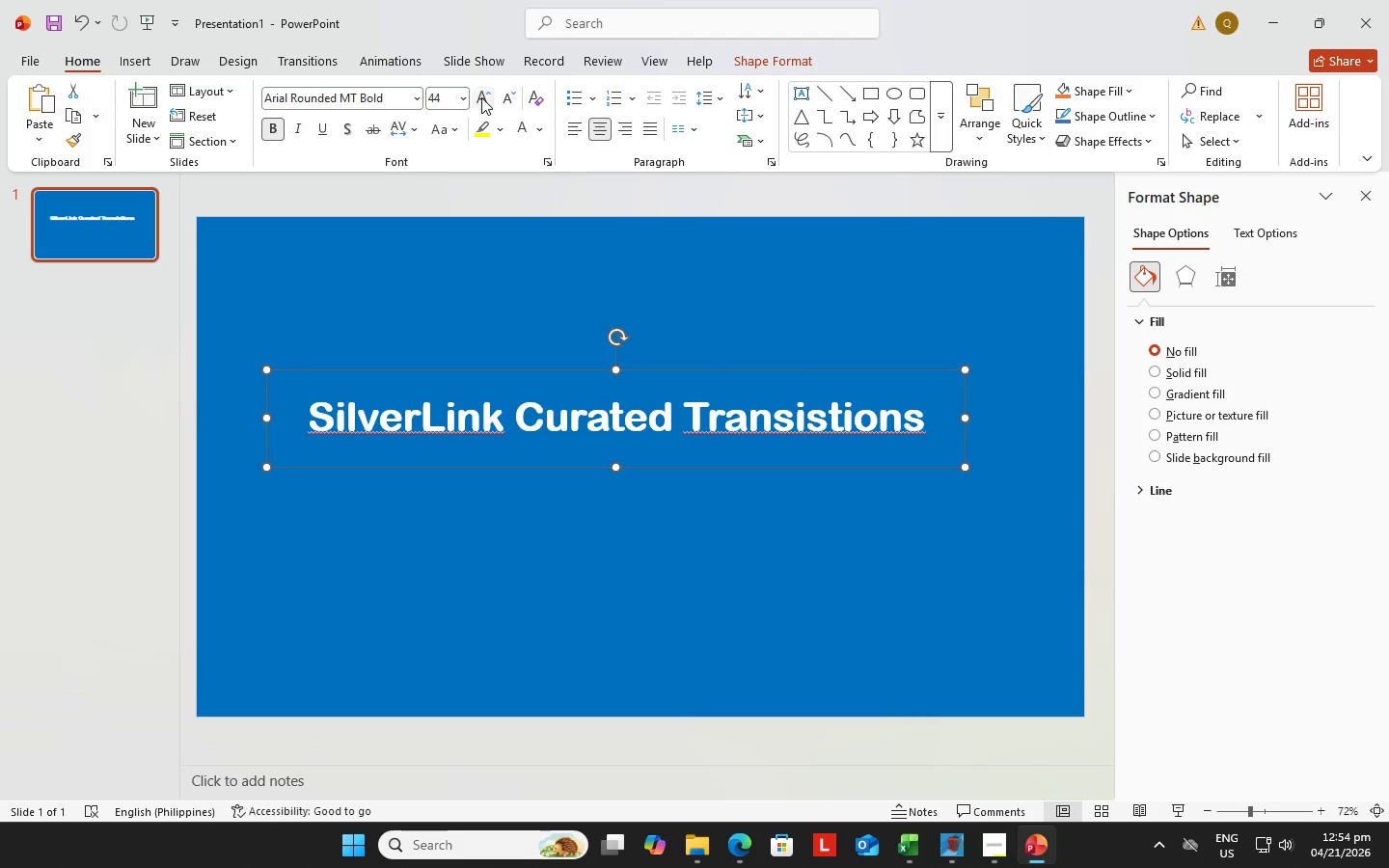 
double_click([481, 97])
 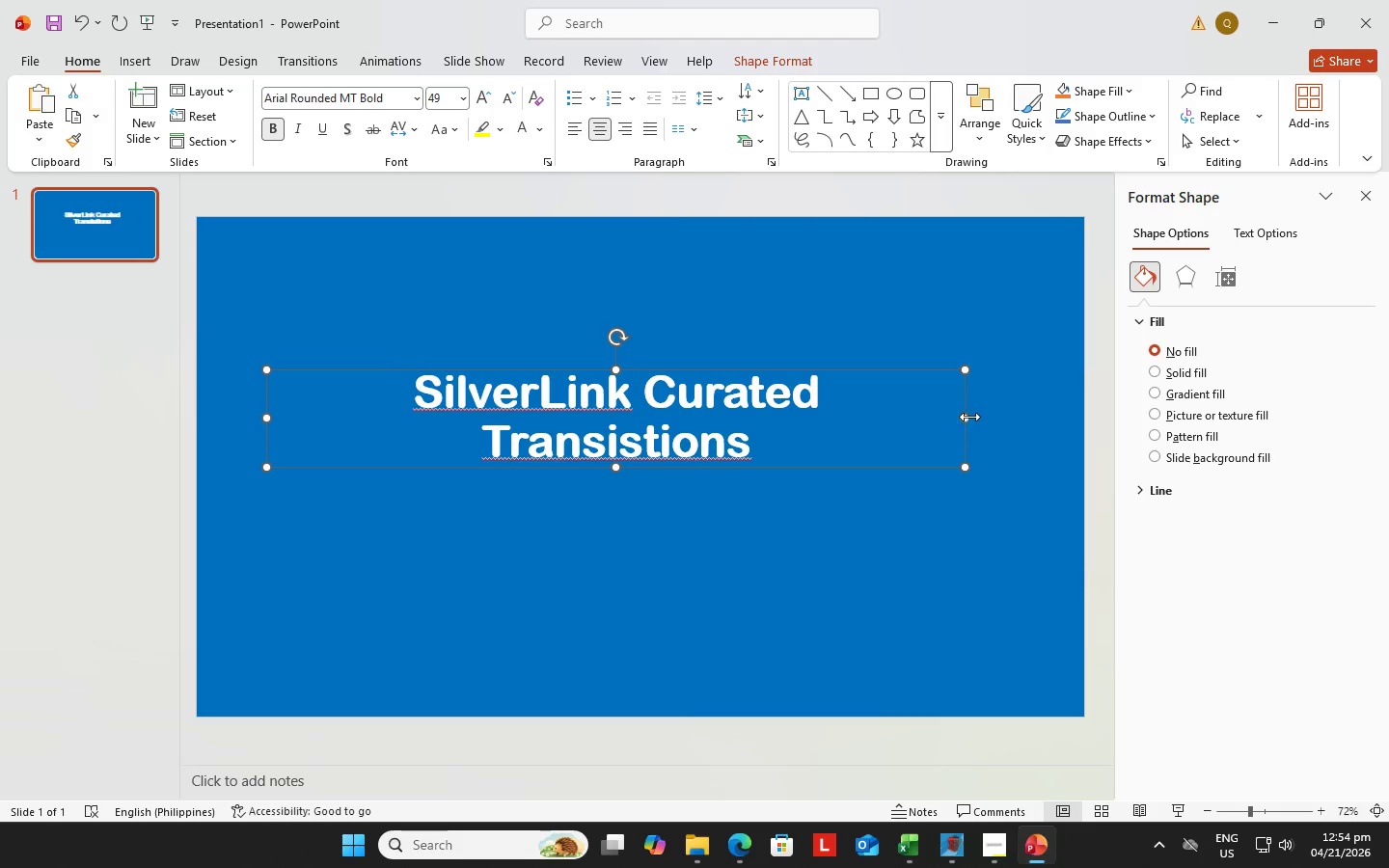 
left_click_drag(start_coordinate=[966, 415], to_coordinate=[1033, 421])
 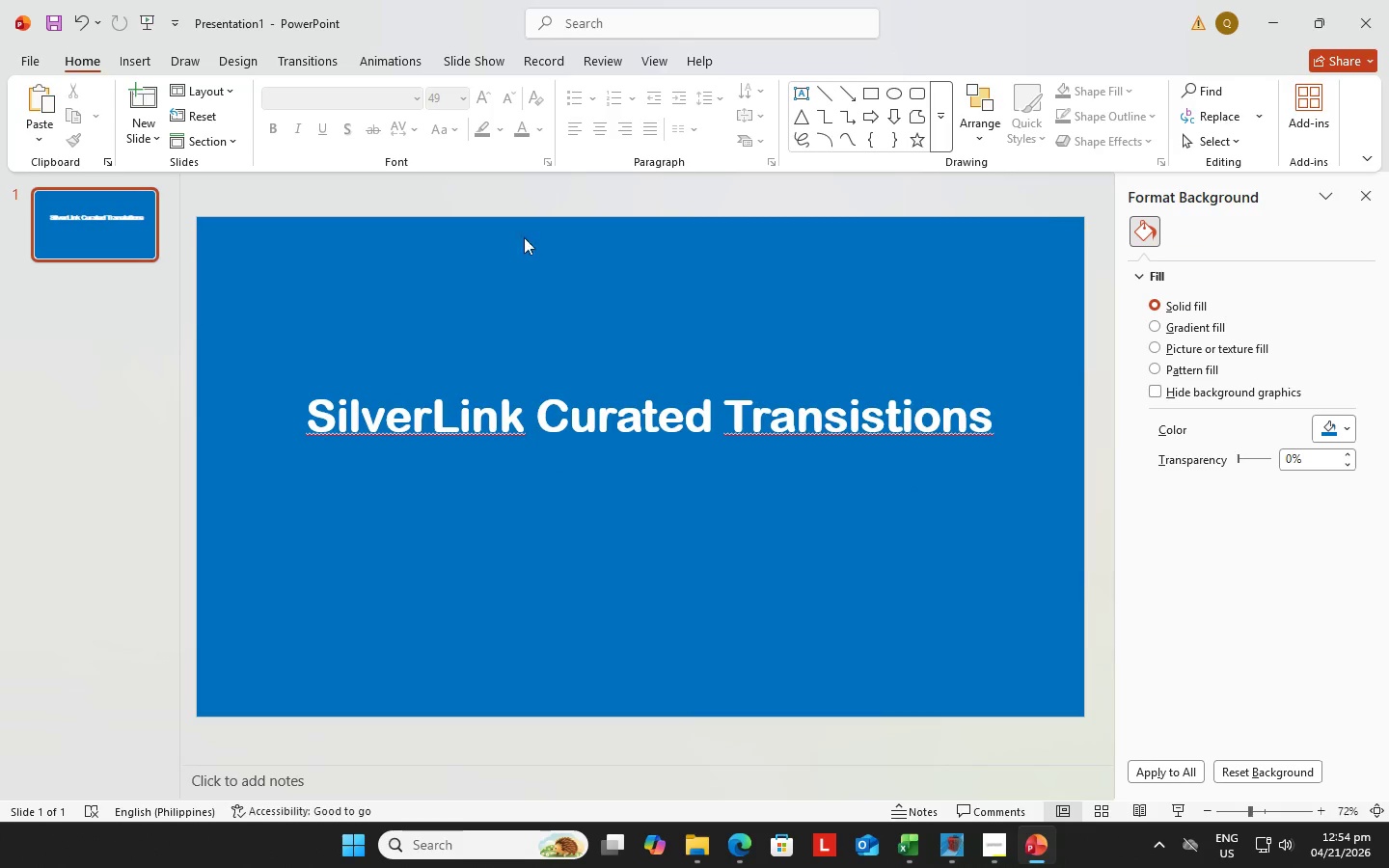 
mouse_move([203, 89])
 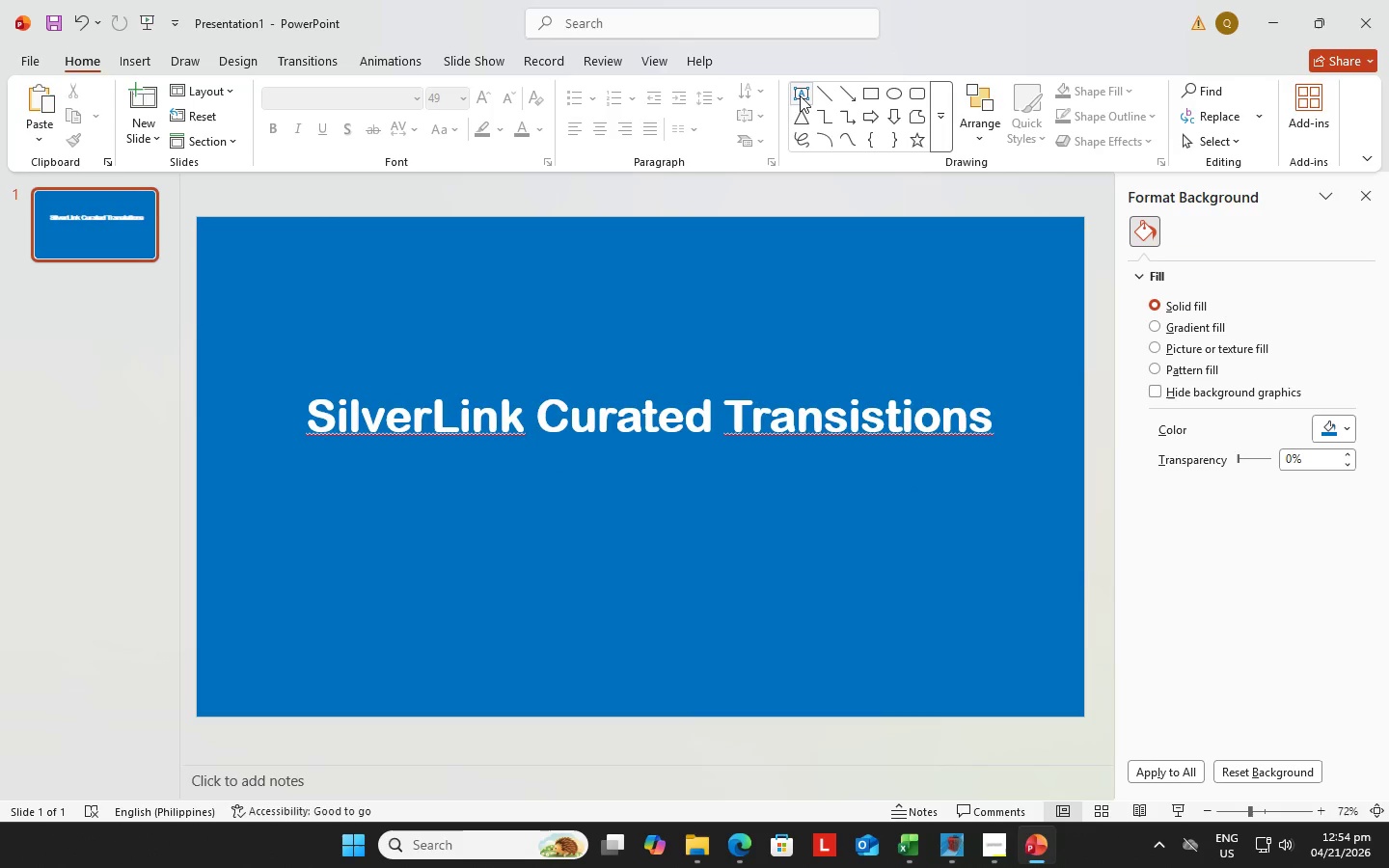 
left_click([799, 95])
 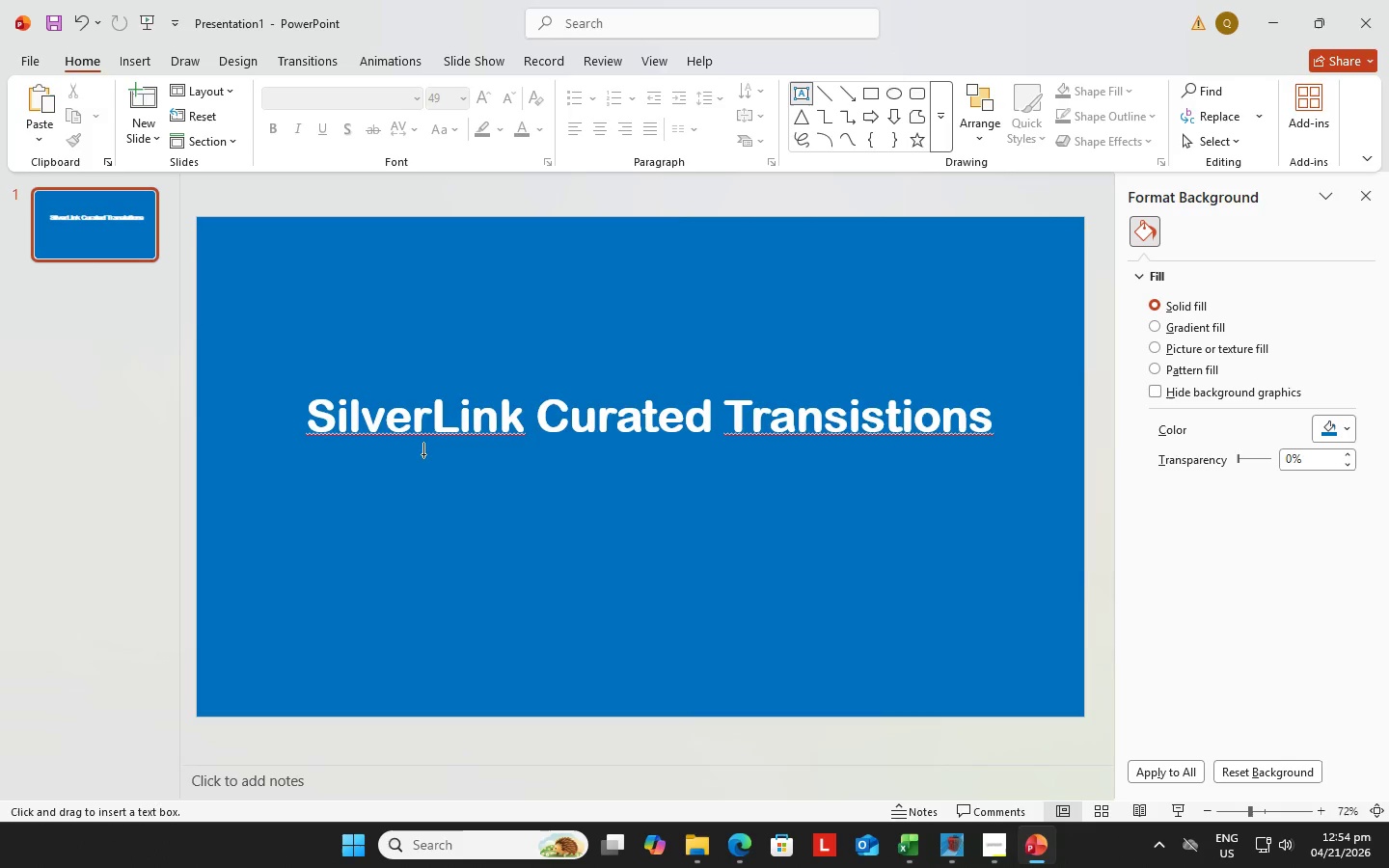 
left_click_drag(start_coordinate=[423, 454], to_coordinate=[904, 531])
 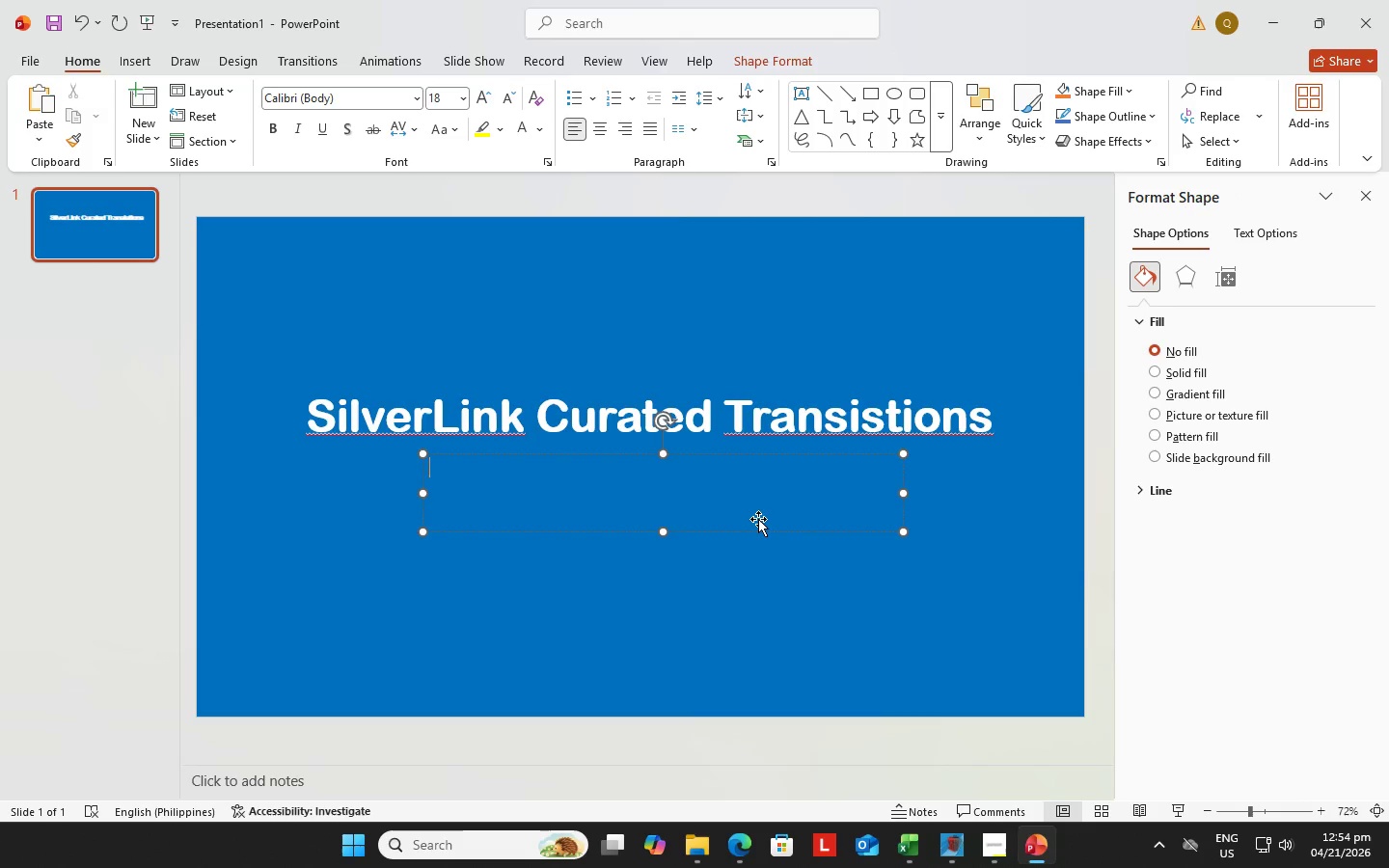 
wait(6.66)
 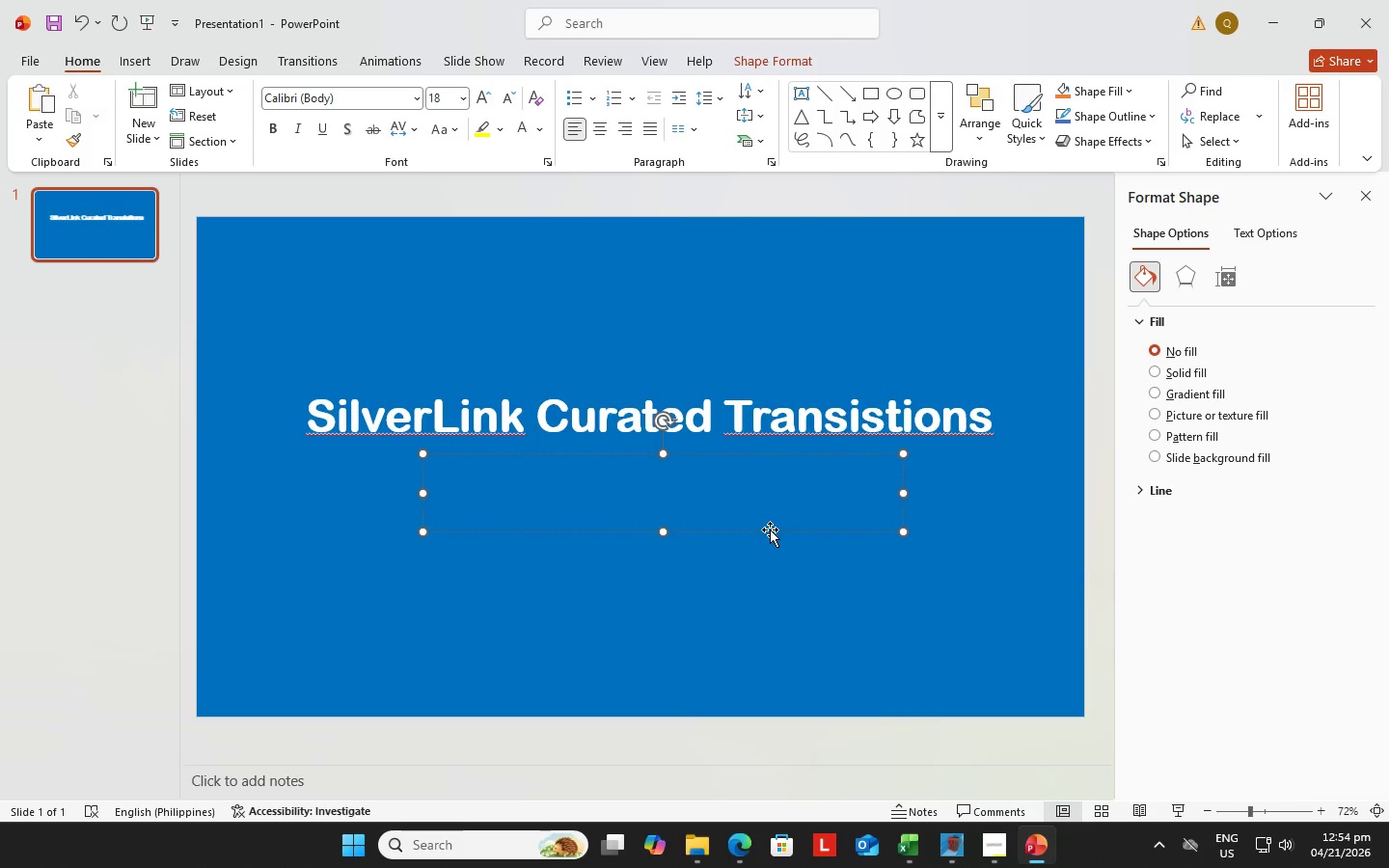 
left_click([728, 492])
 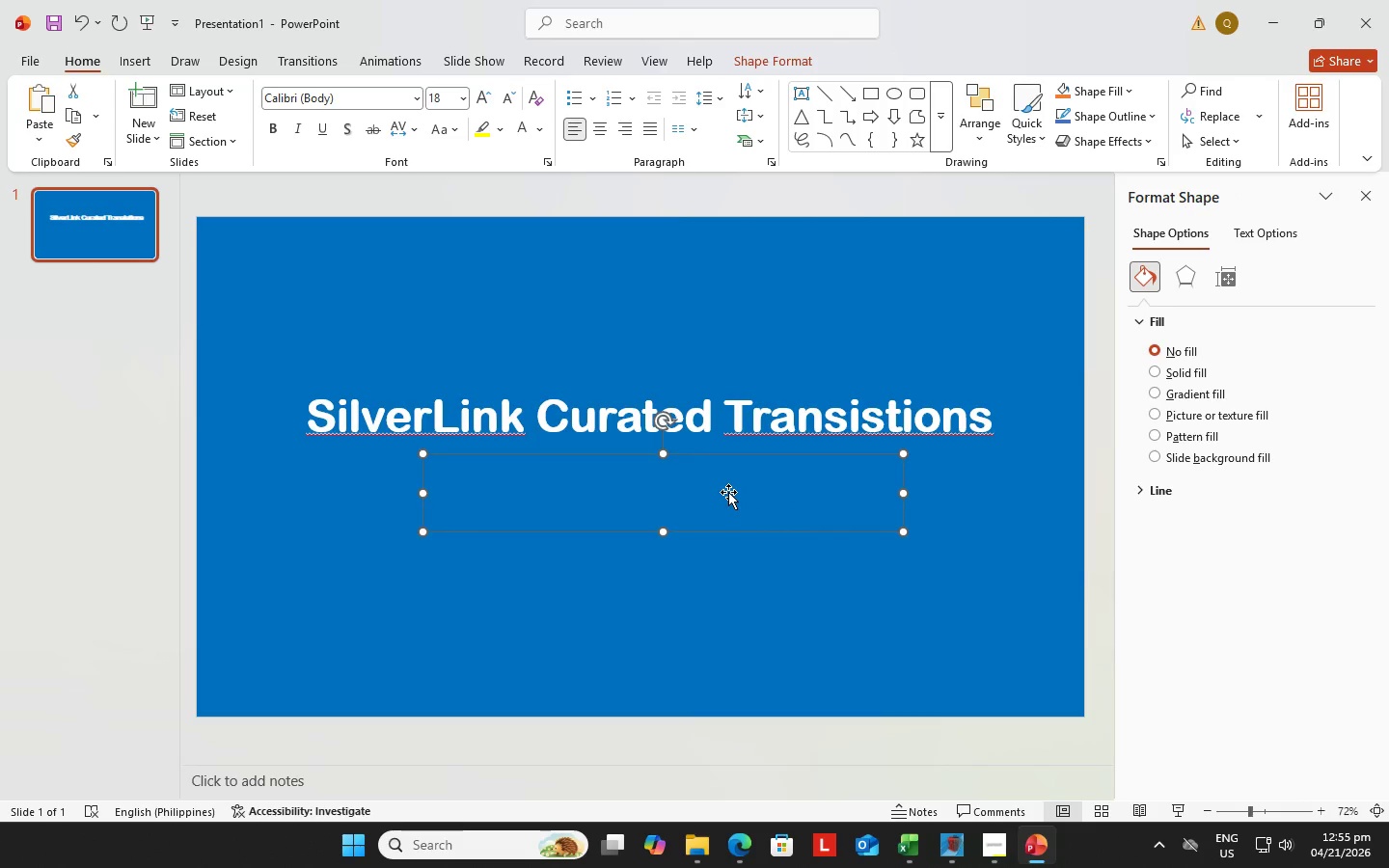 
key(Delete)
 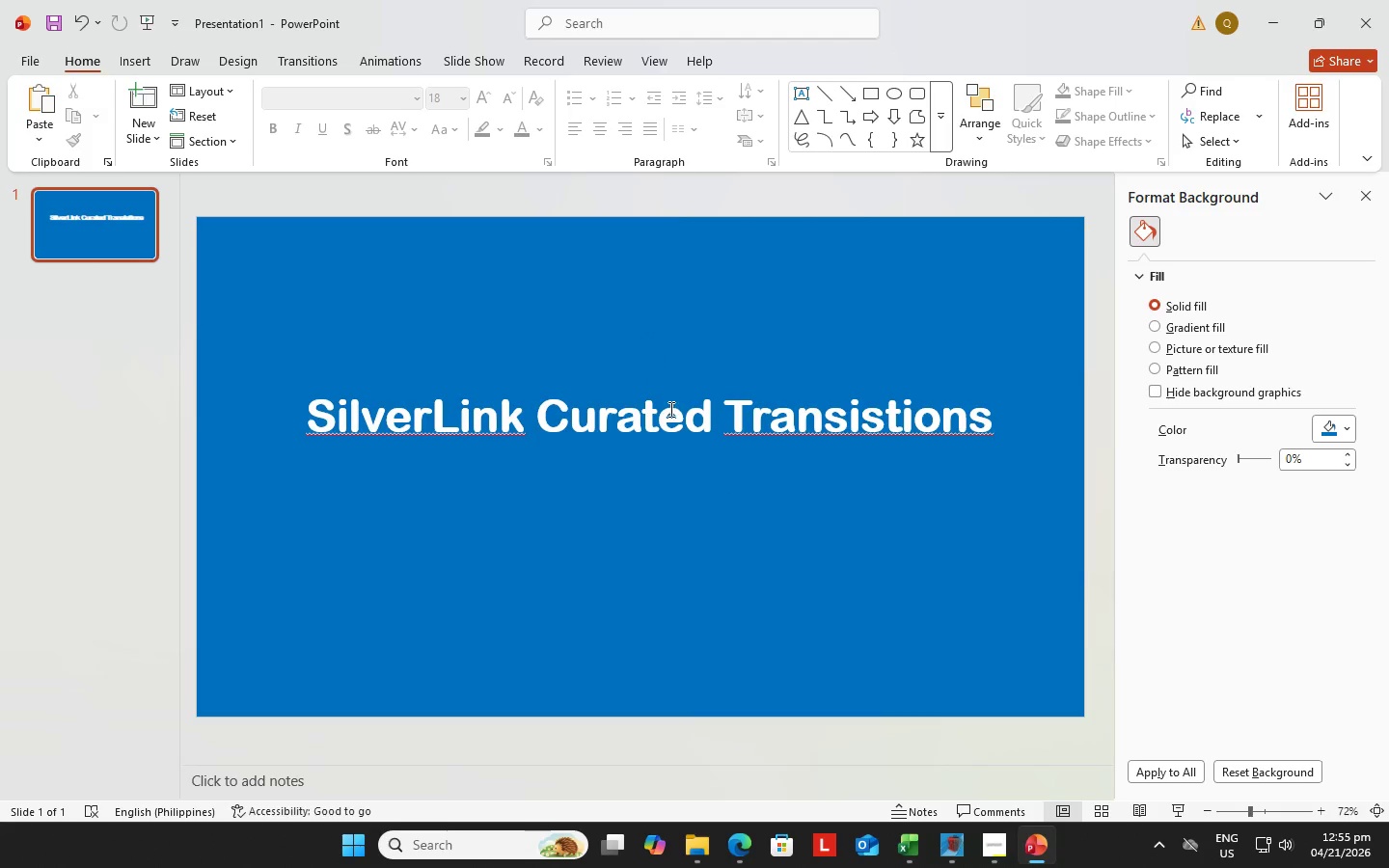 
left_click([670, 406])
 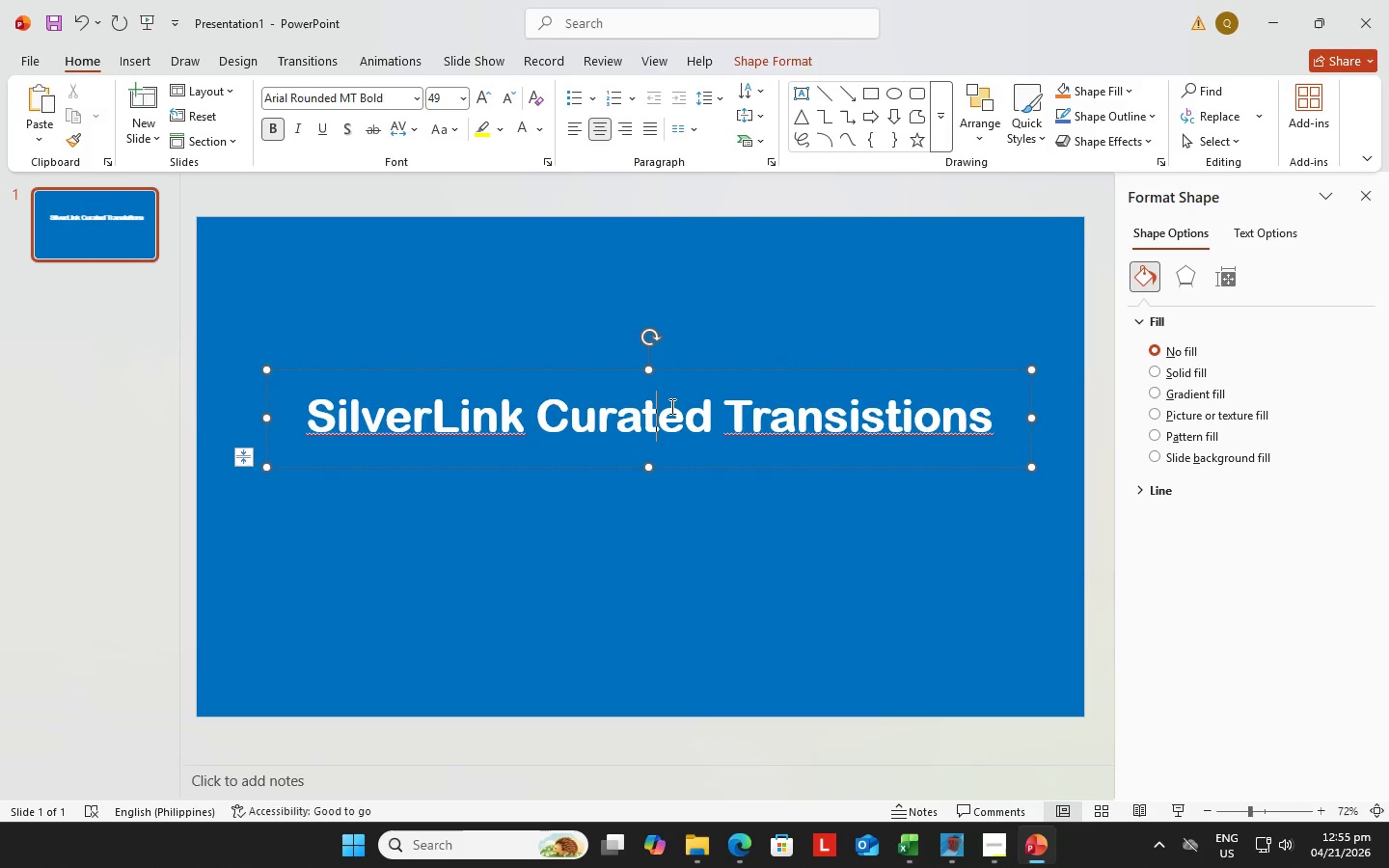 
key(Control+C)
 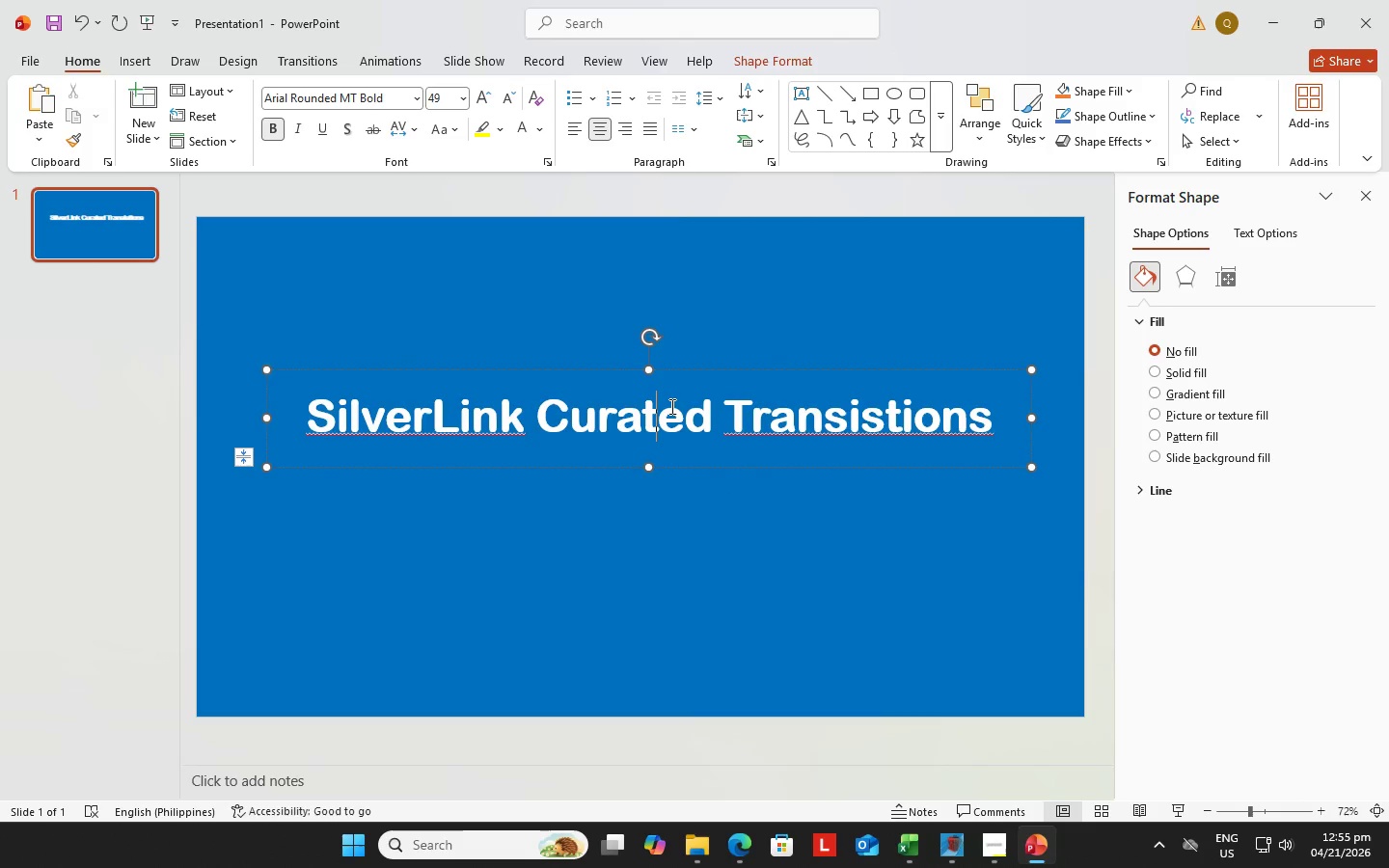 
key(Control+V)
 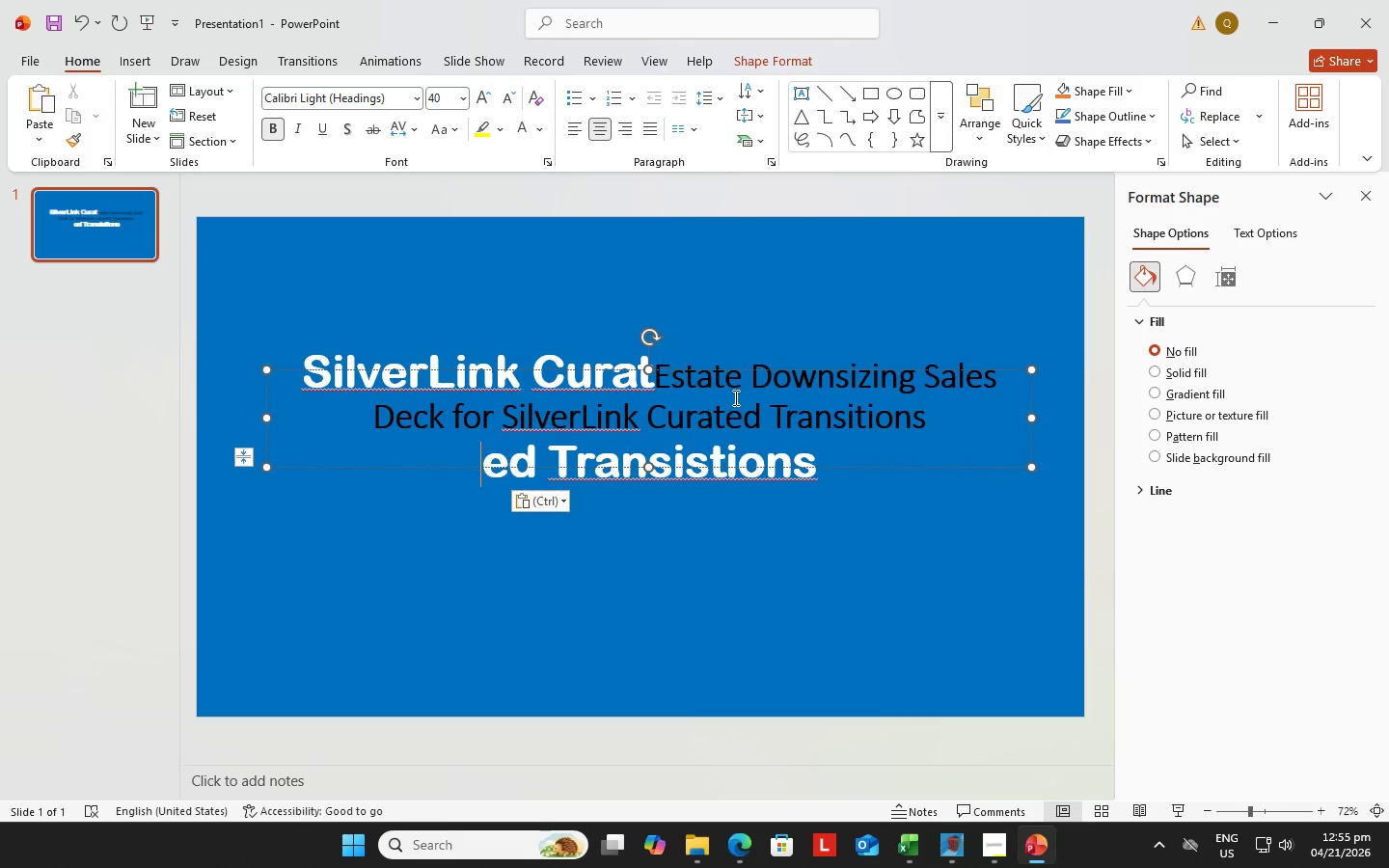 
left_click_drag(start_coordinate=[658, 375], to_coordinate=[930, 424])
 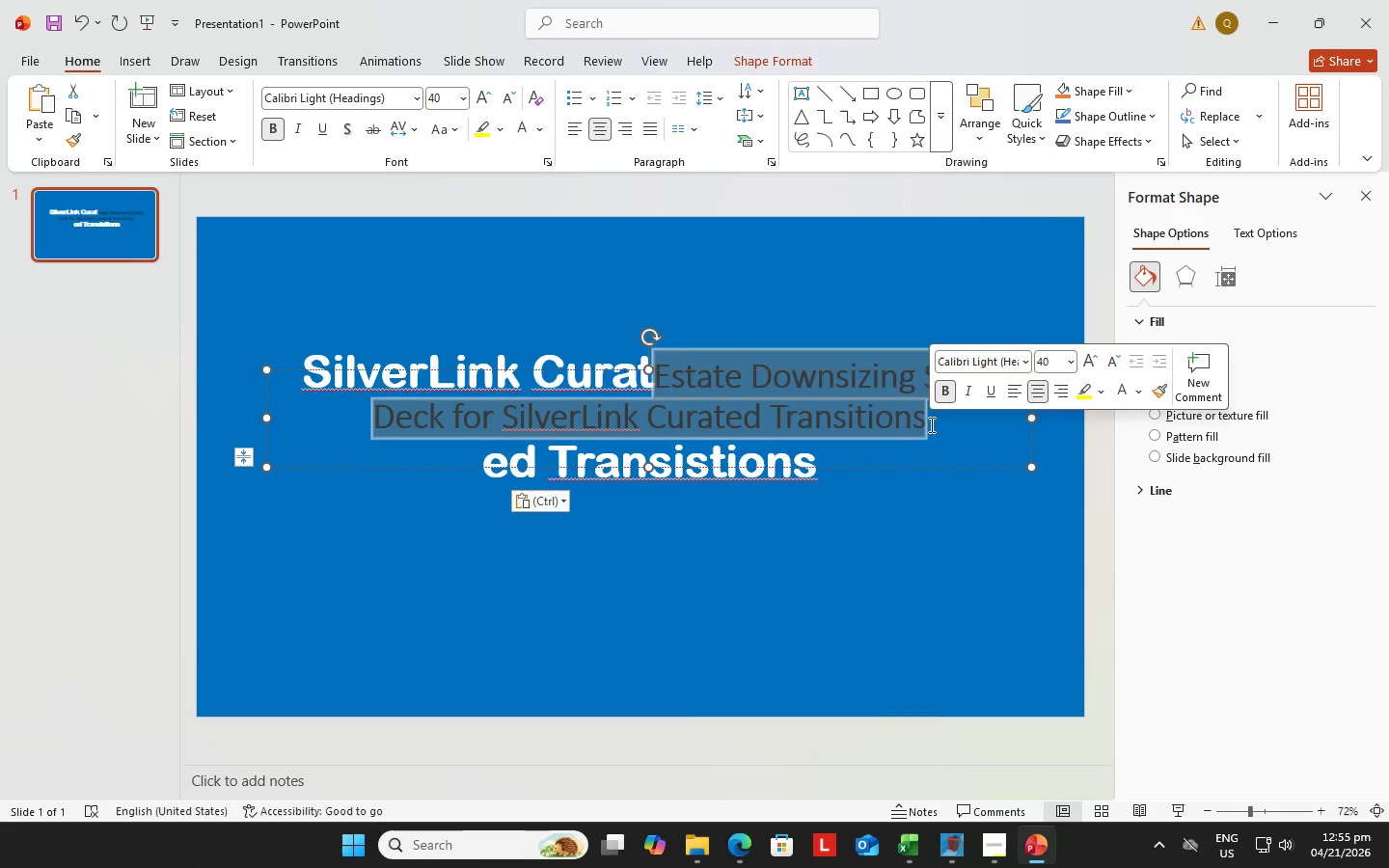 
key(Backspace)
 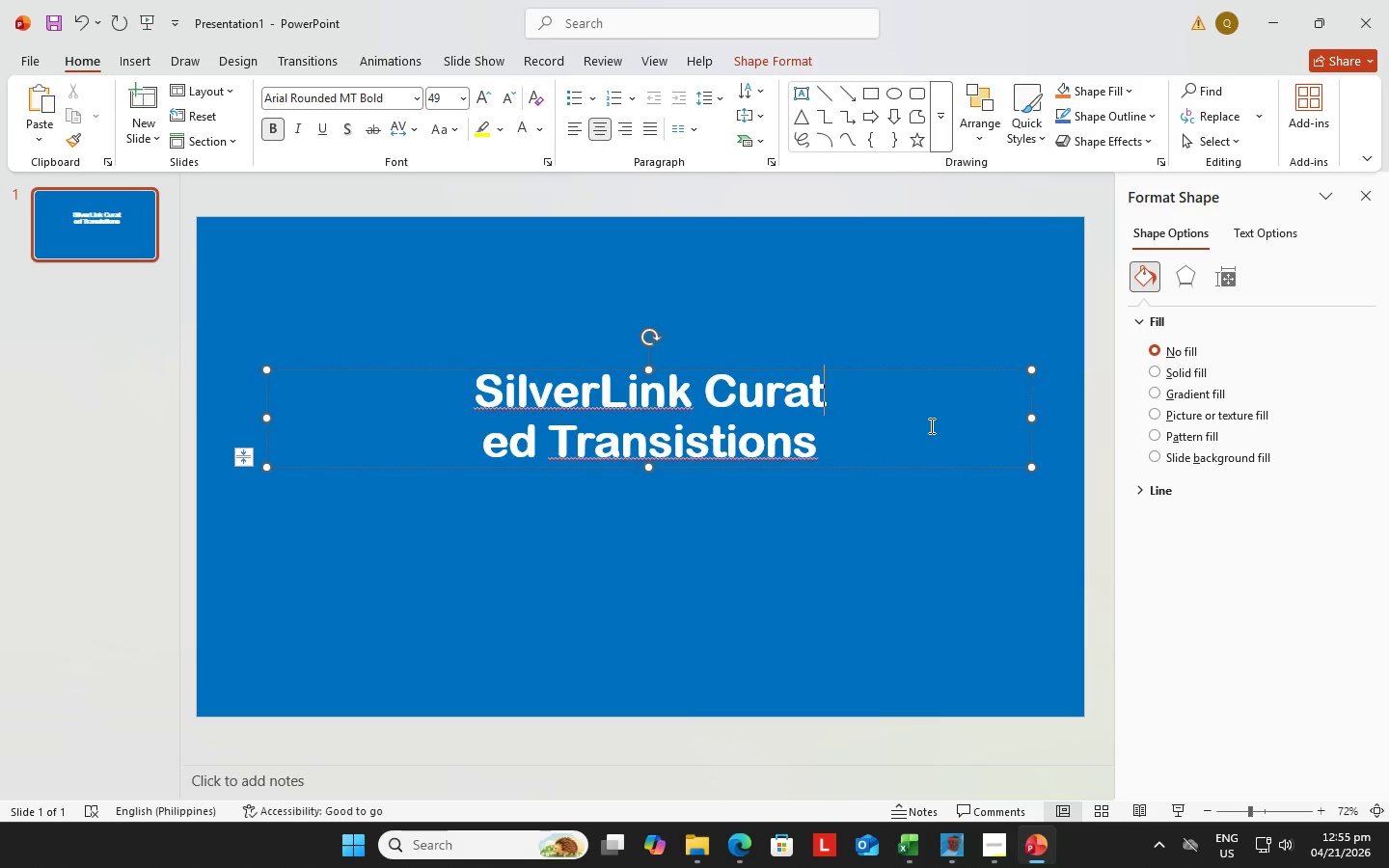 
key(Delete)
 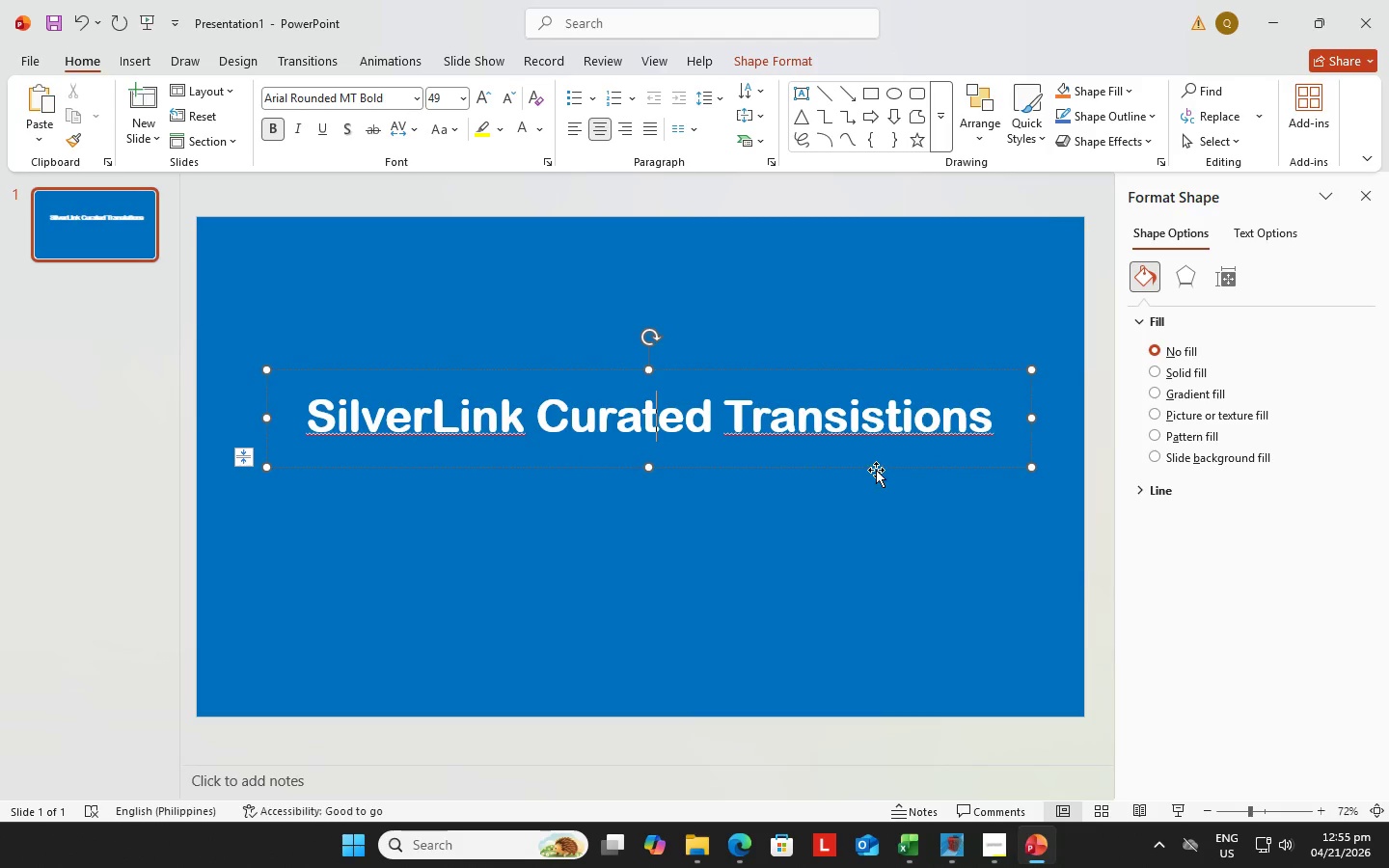 
left_click([831, 488])
 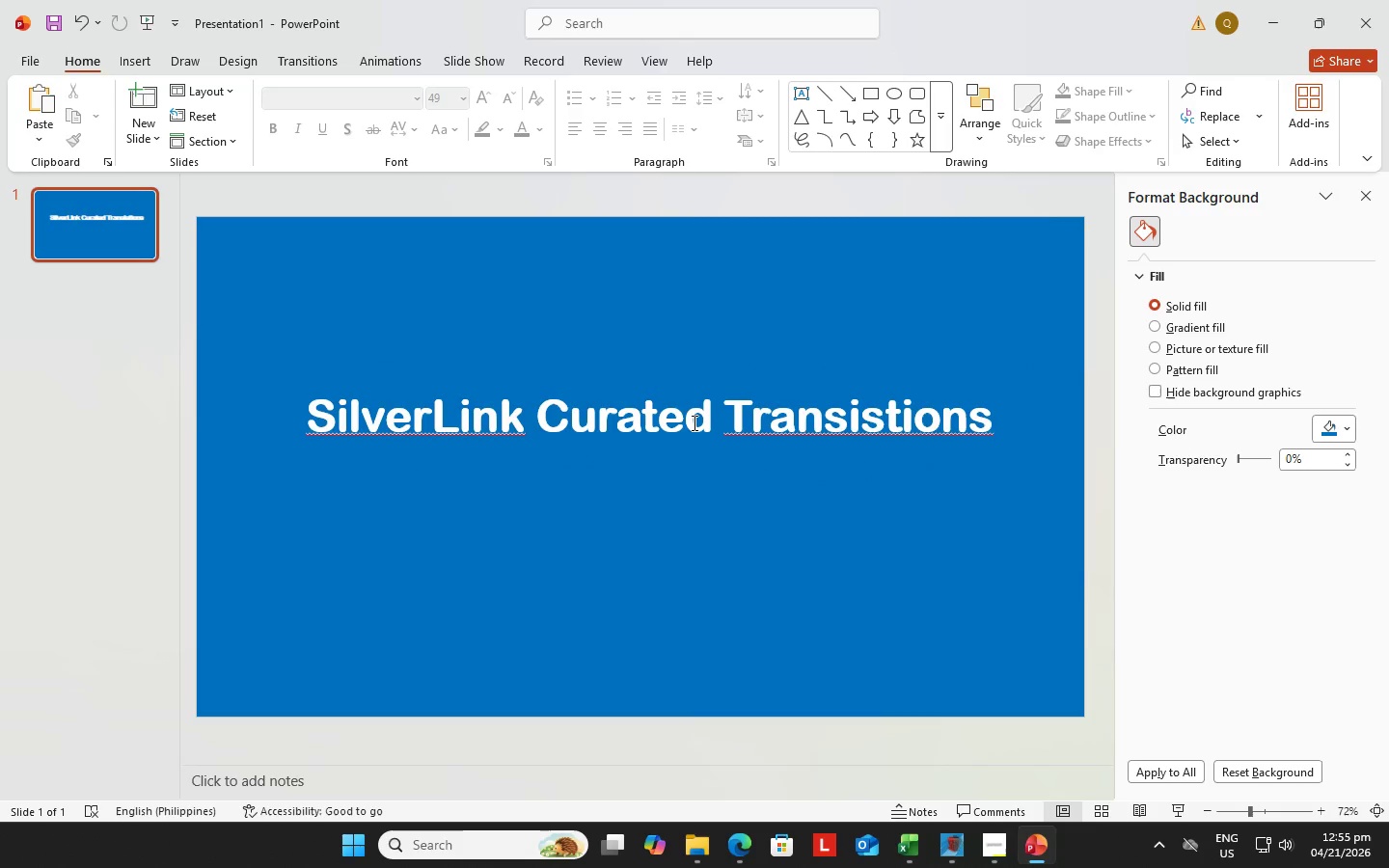 
left_click([692, 420])
 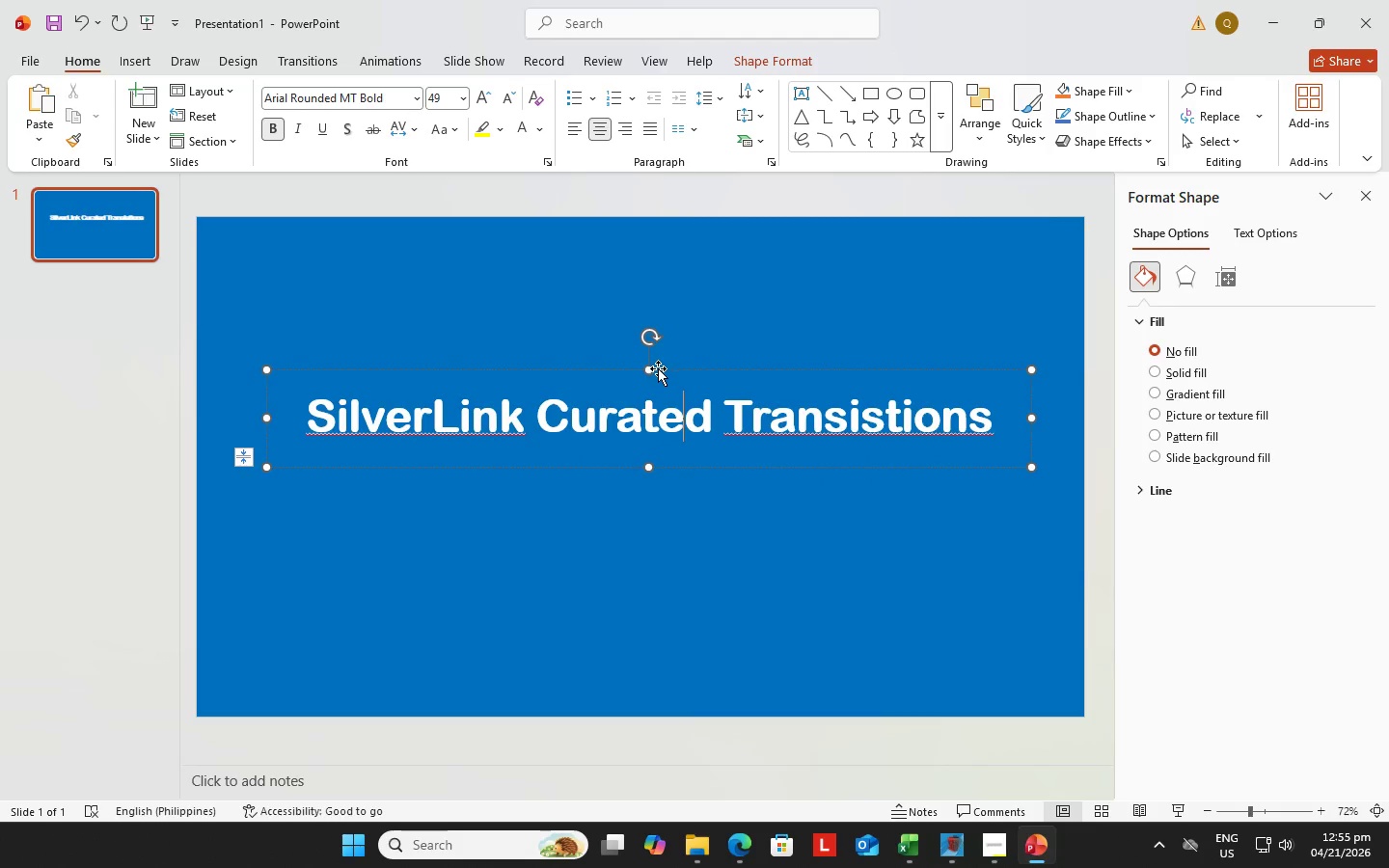 
left_click([658, 368])
 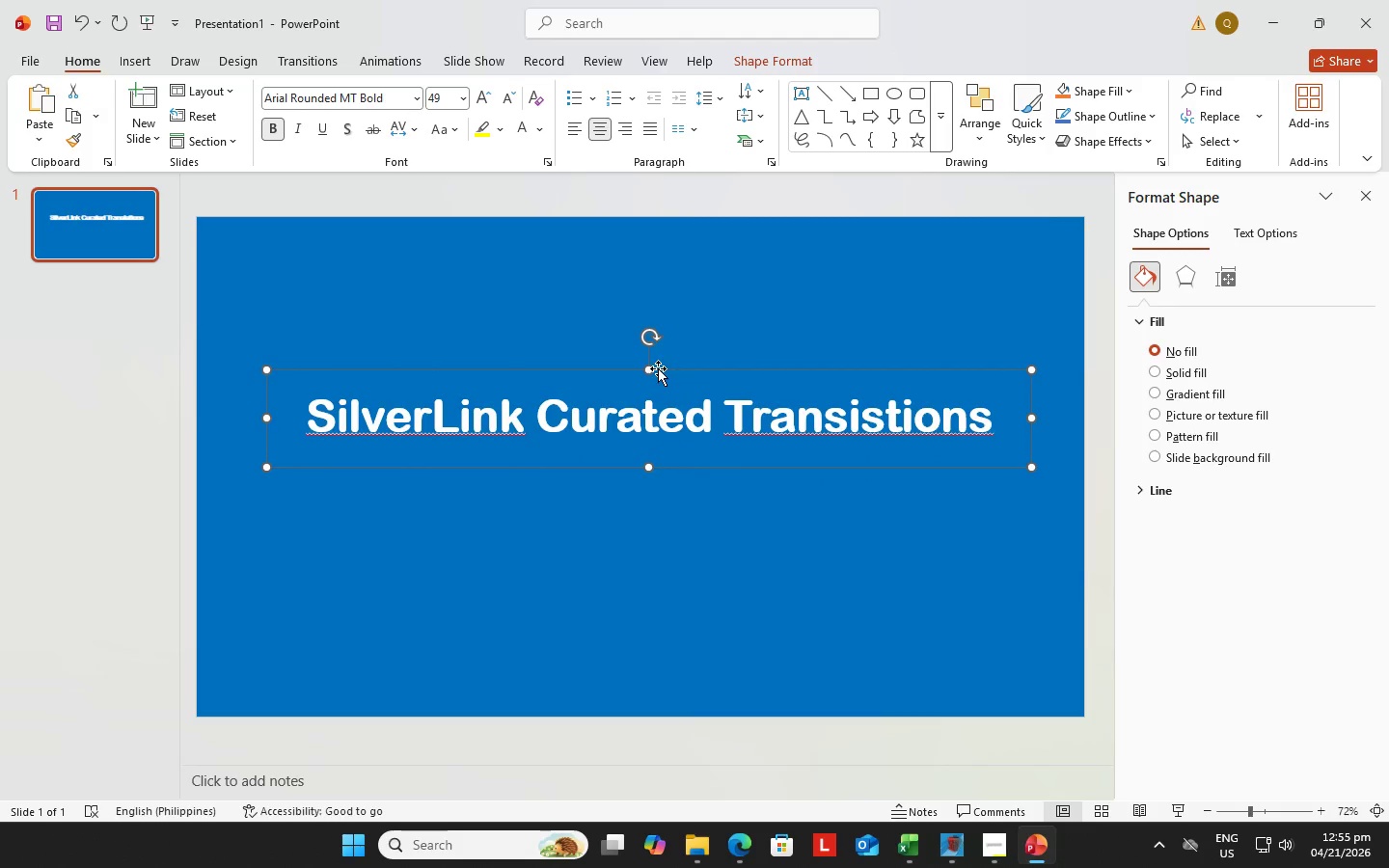 
key(Control+C)
 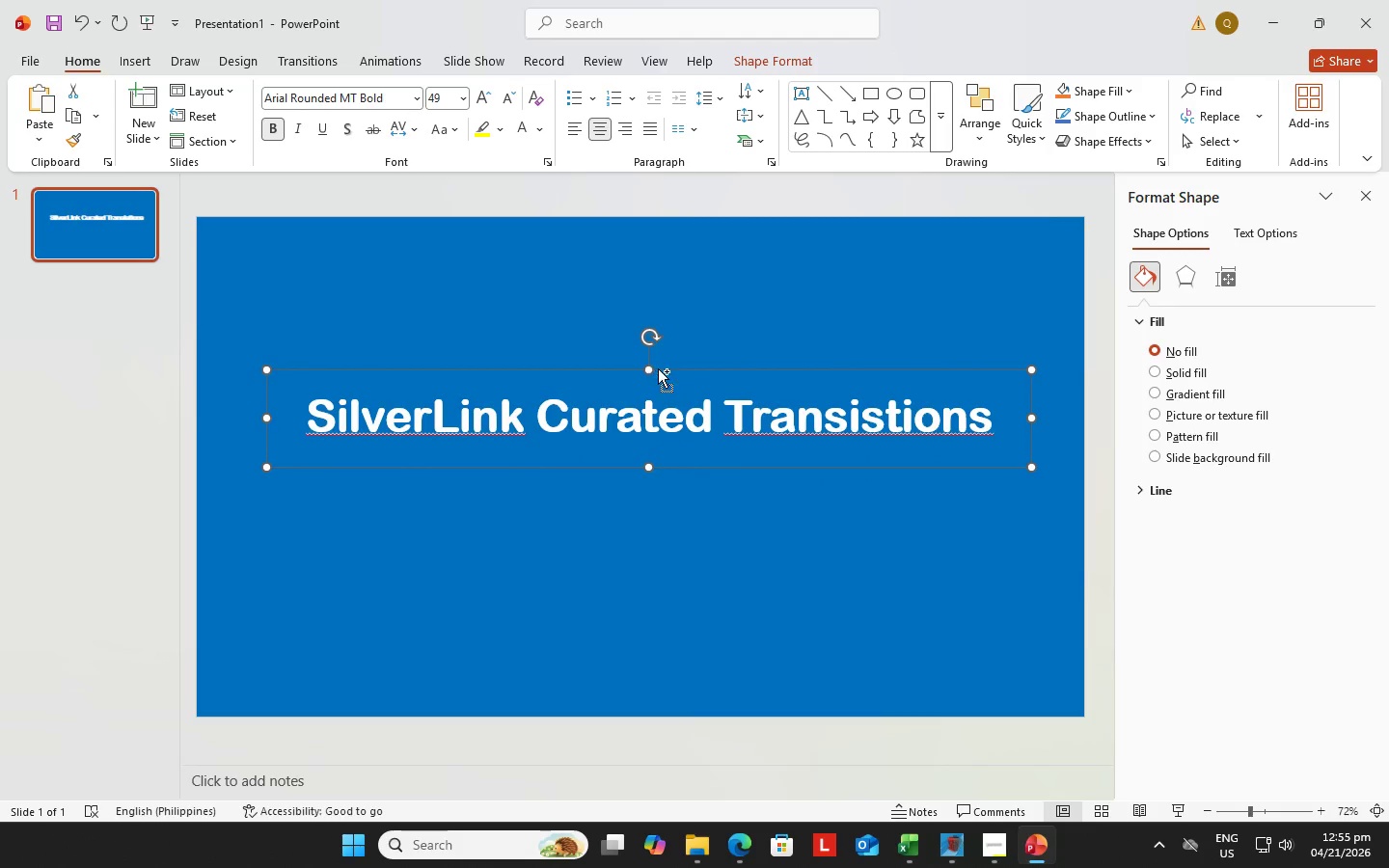 
key(Control+V)
 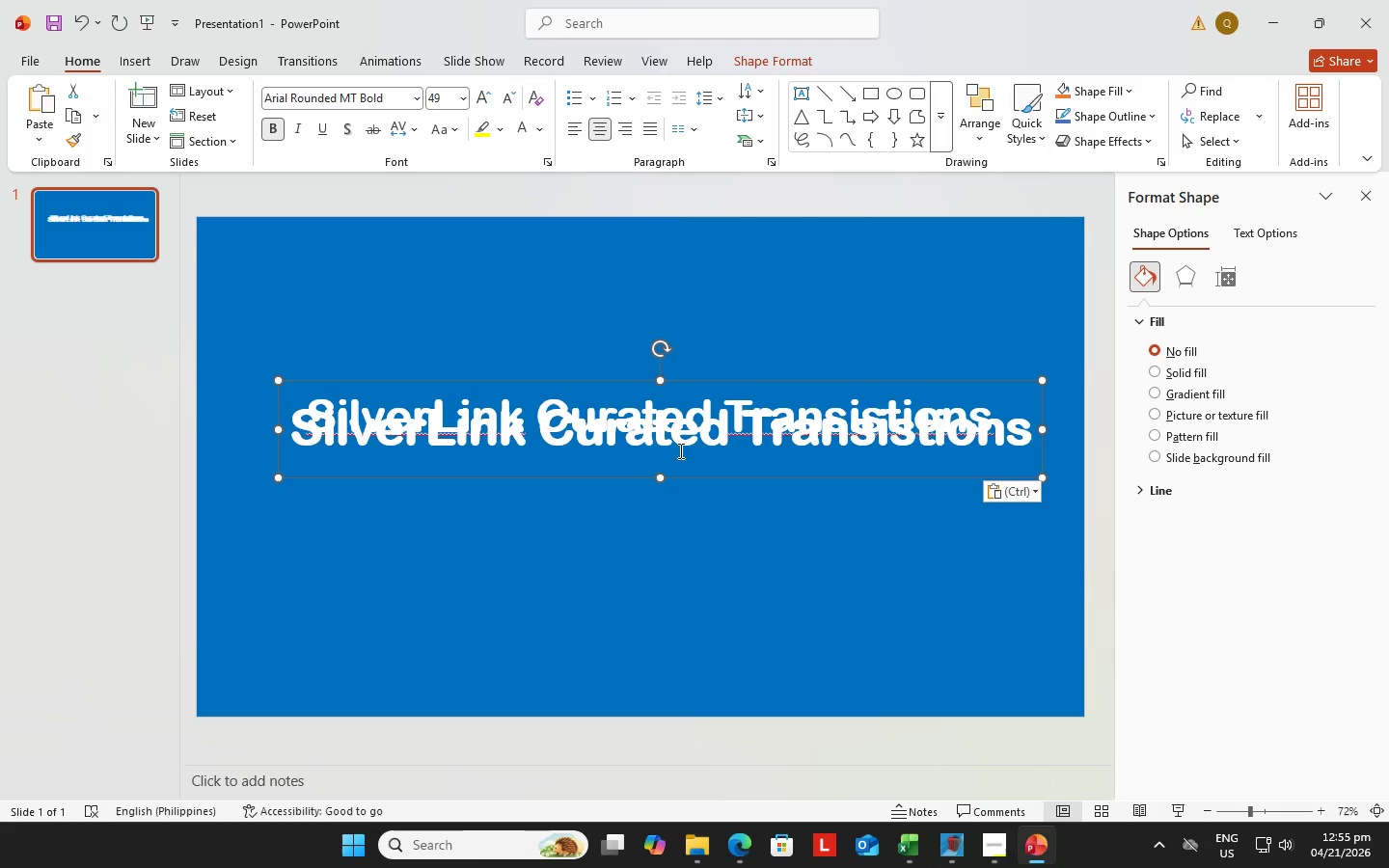 
left_click_drag(start_coordinate=[679, 464], to_coordinate=[681, 424])
 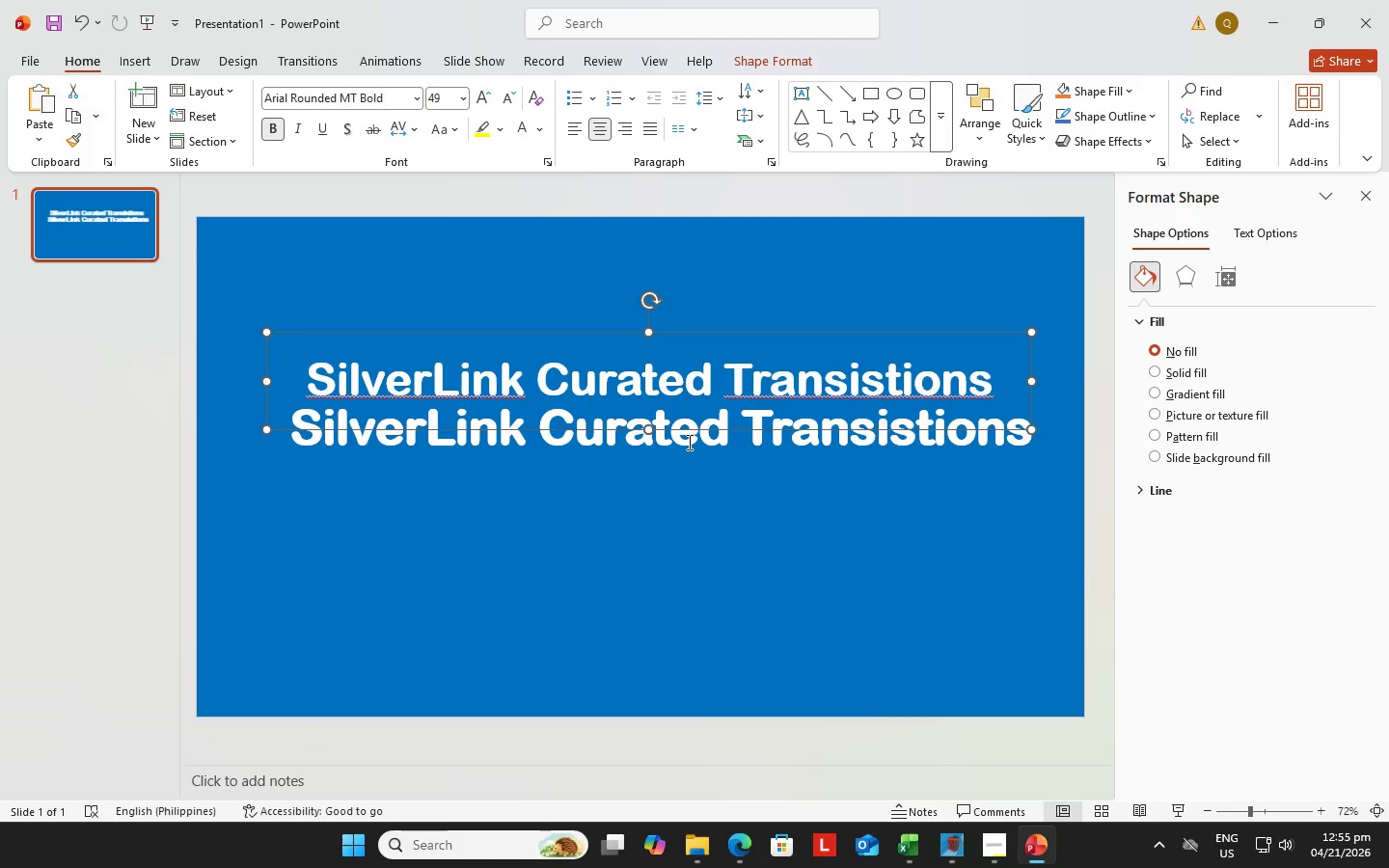 
left_click([688, 442])
 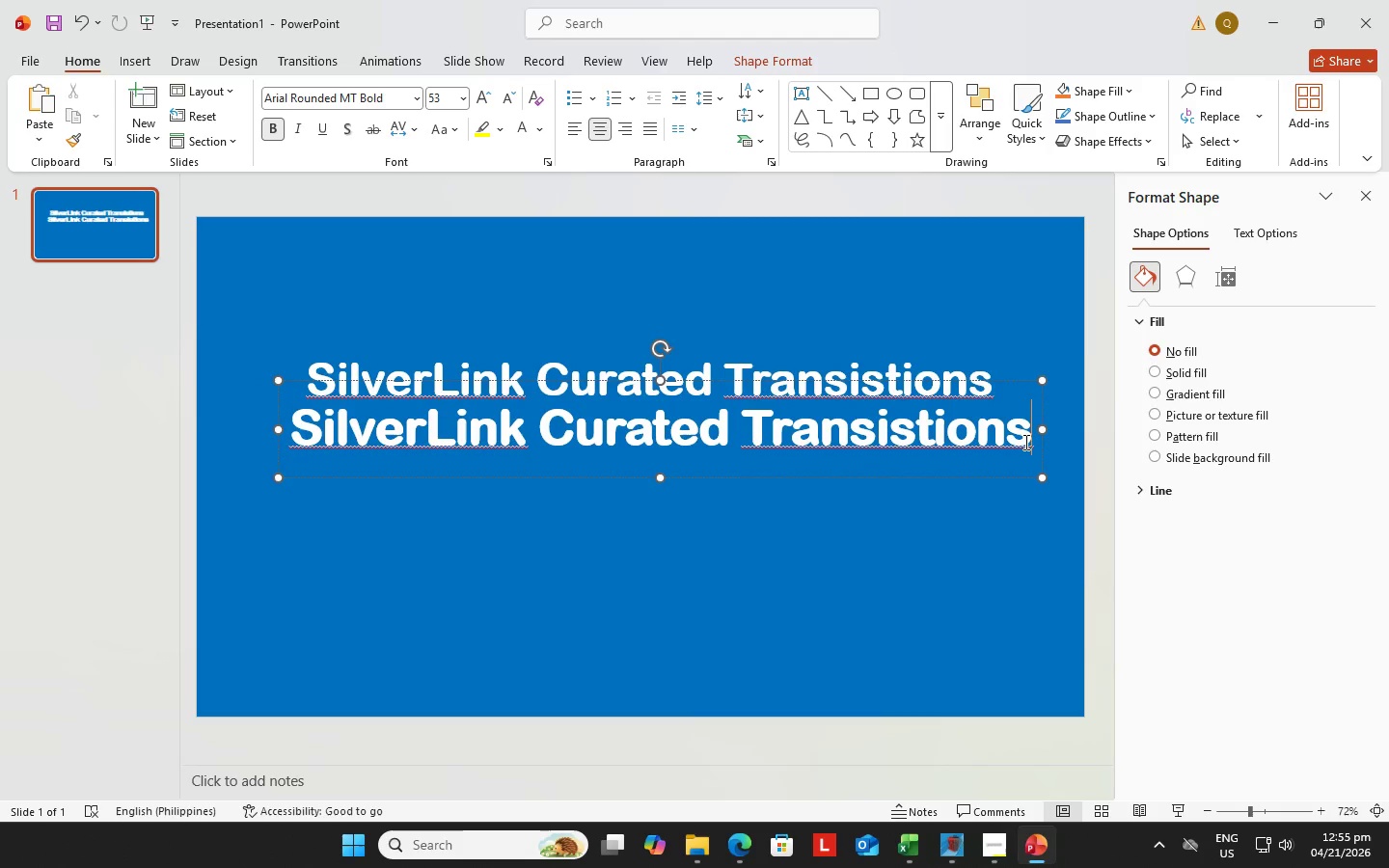 
left_click([867, 391])
 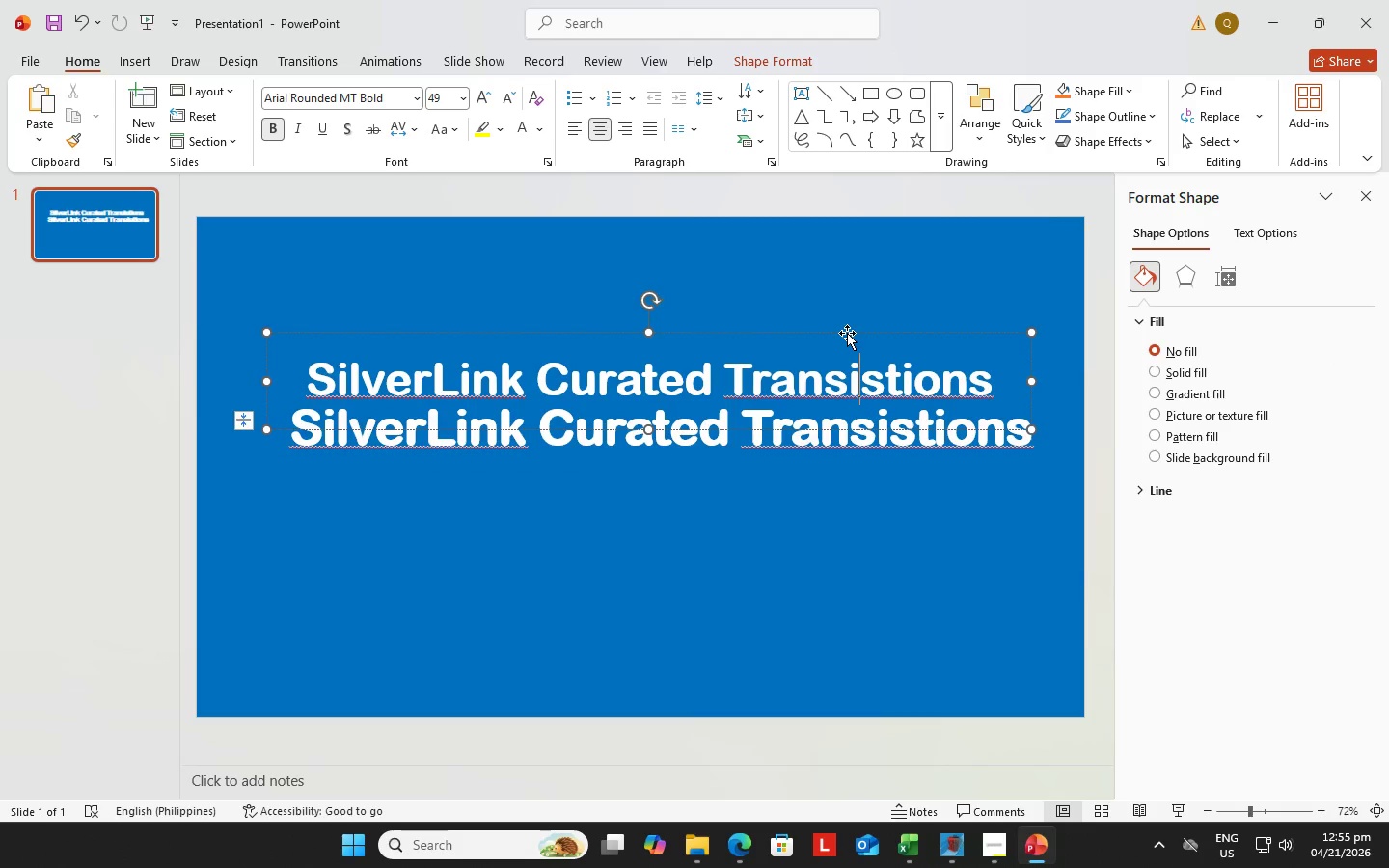 
left_click_drag(start_coordinate=[847, 333], to_coordinate=[852, 433])
 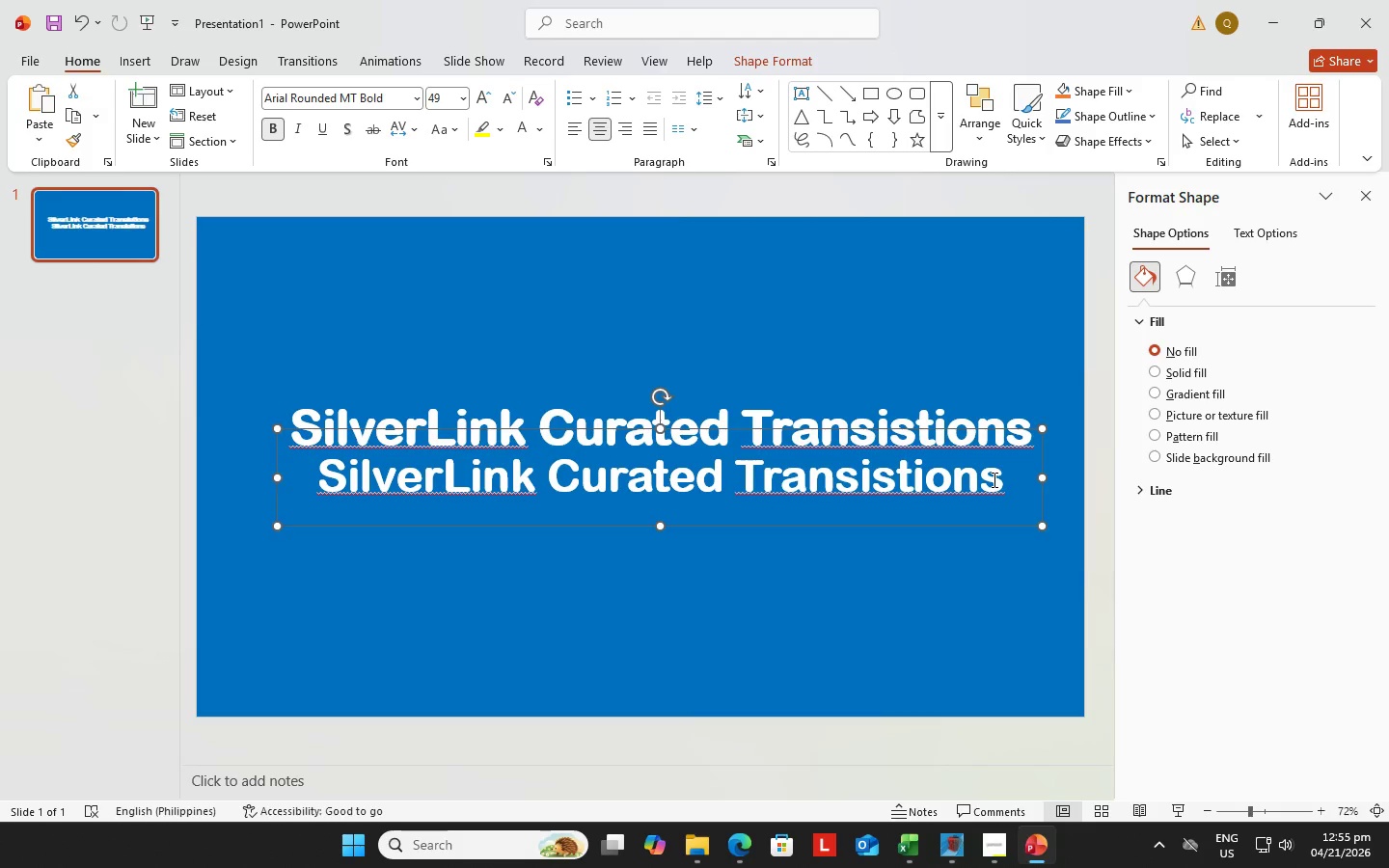 
left_click([997, 479])
 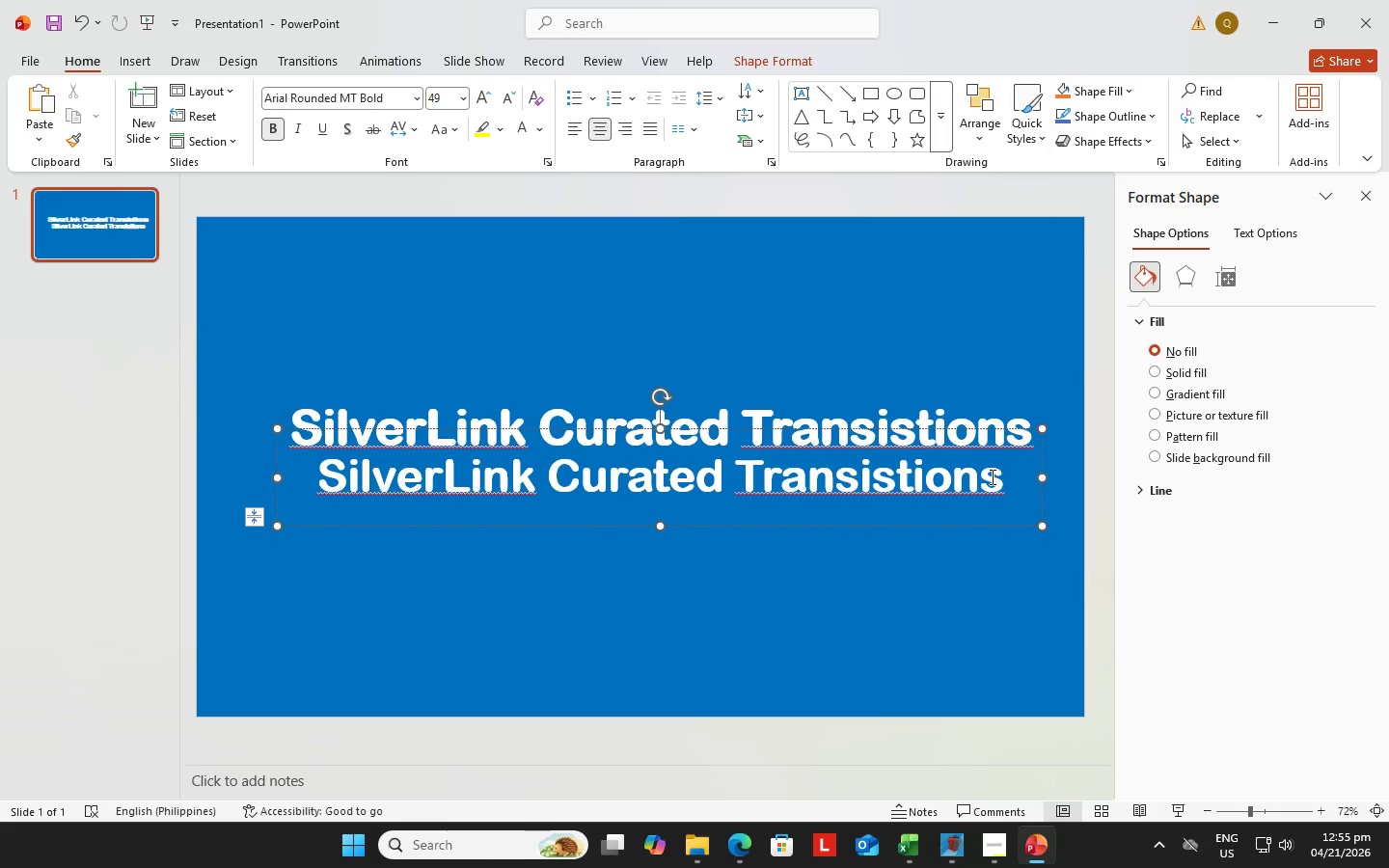 
hold_key(key=Backspace, duration=1.02)
 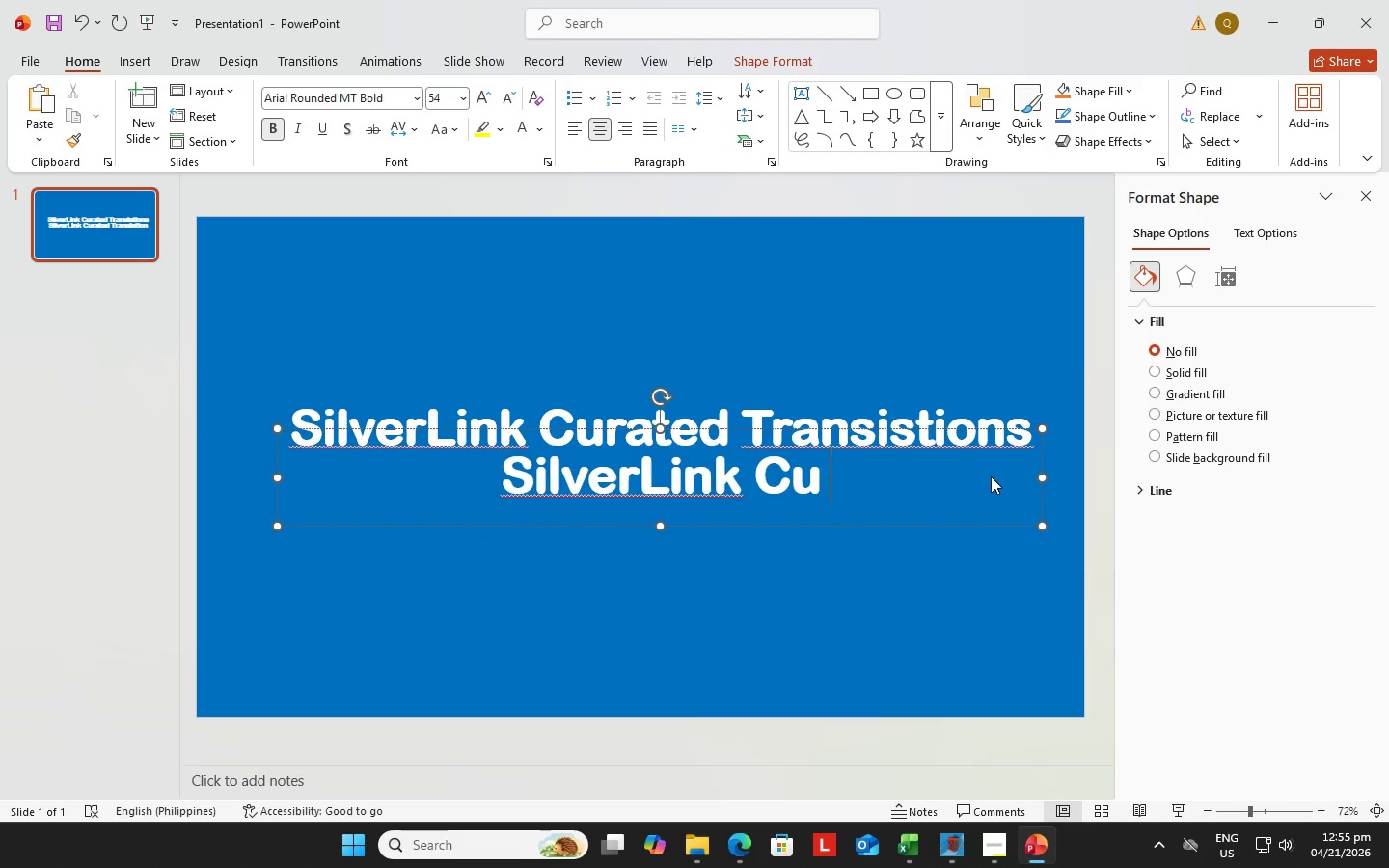 
key(Backspace)
 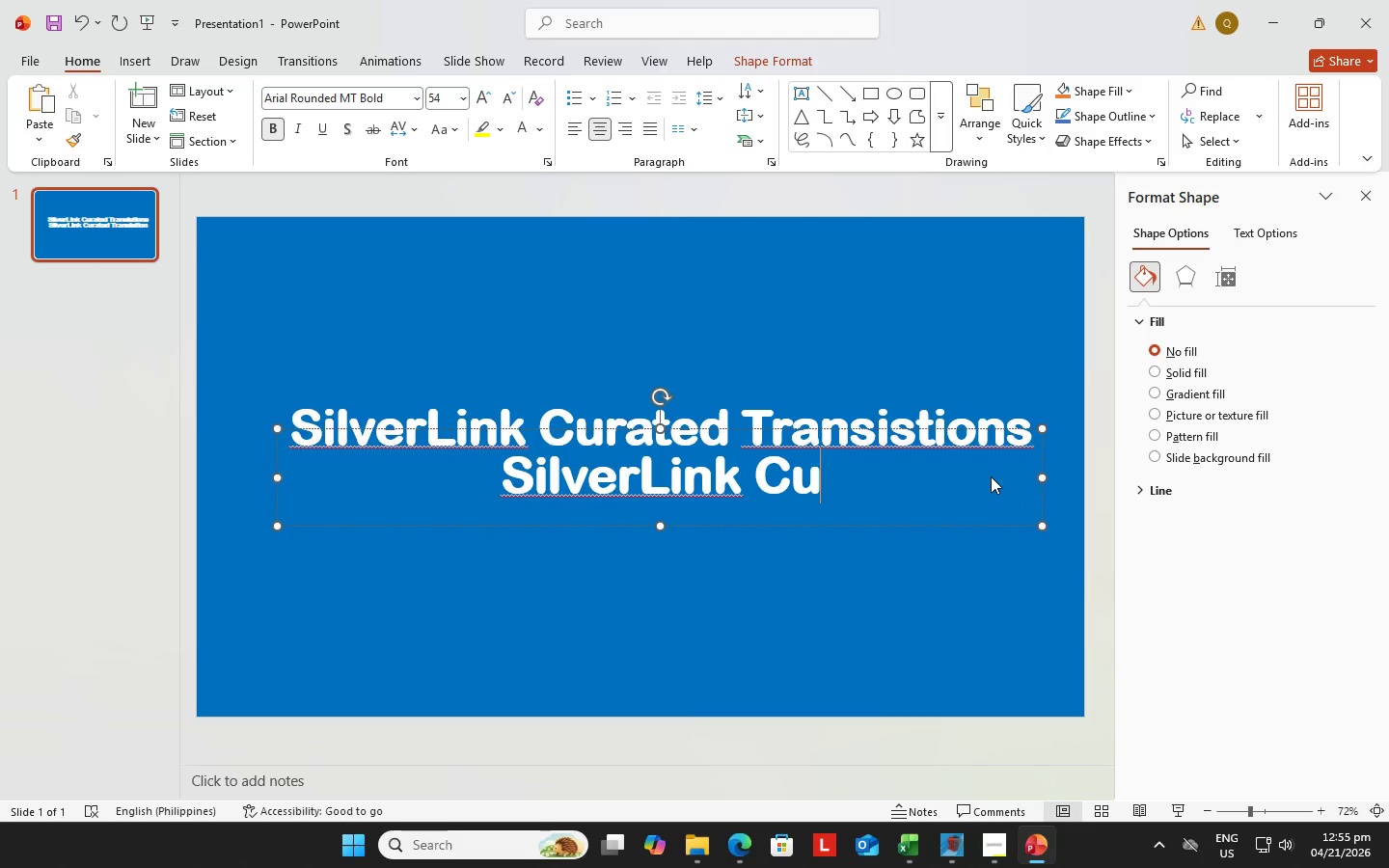 
key(Backspace)
 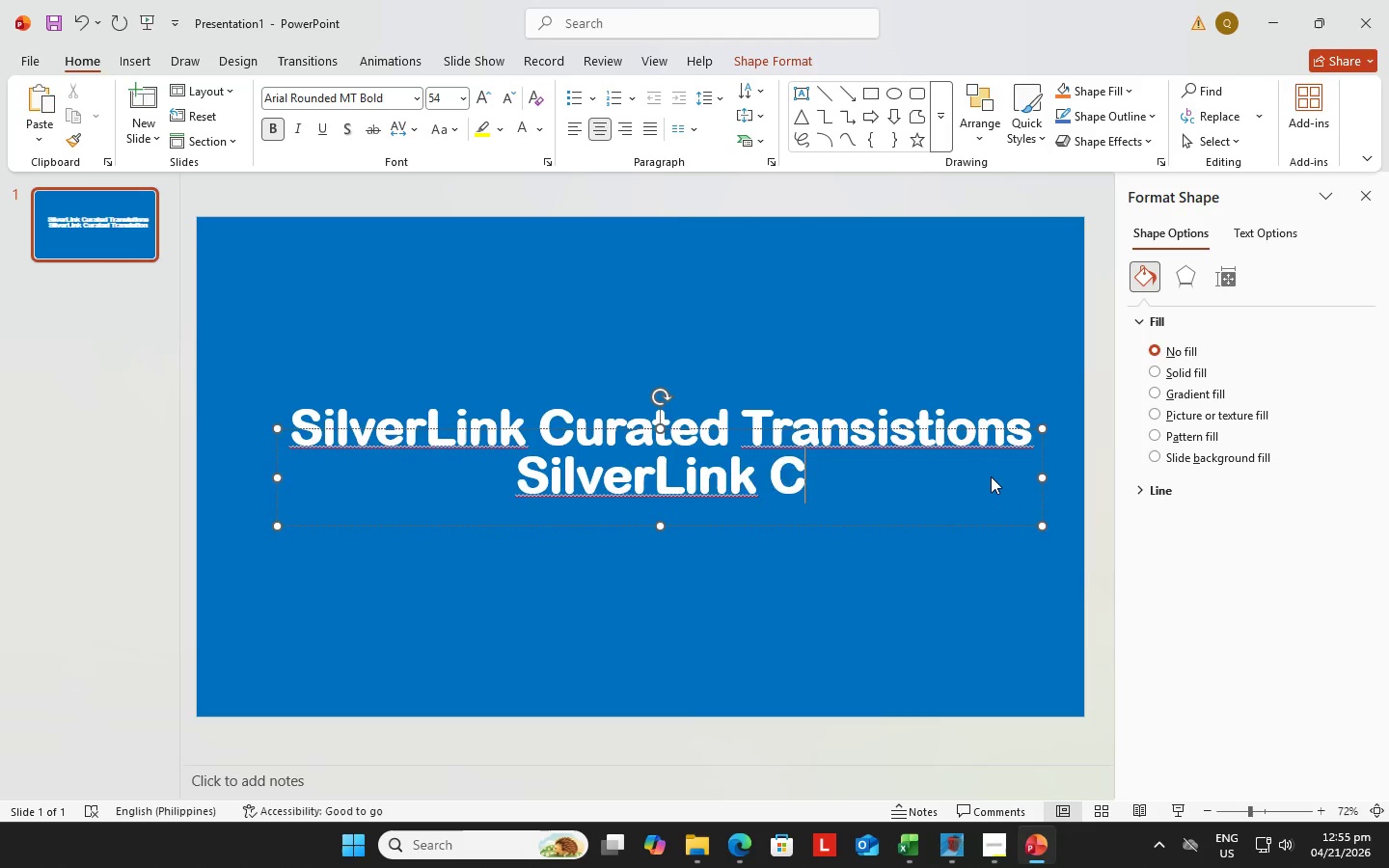 
key(Backspace)
 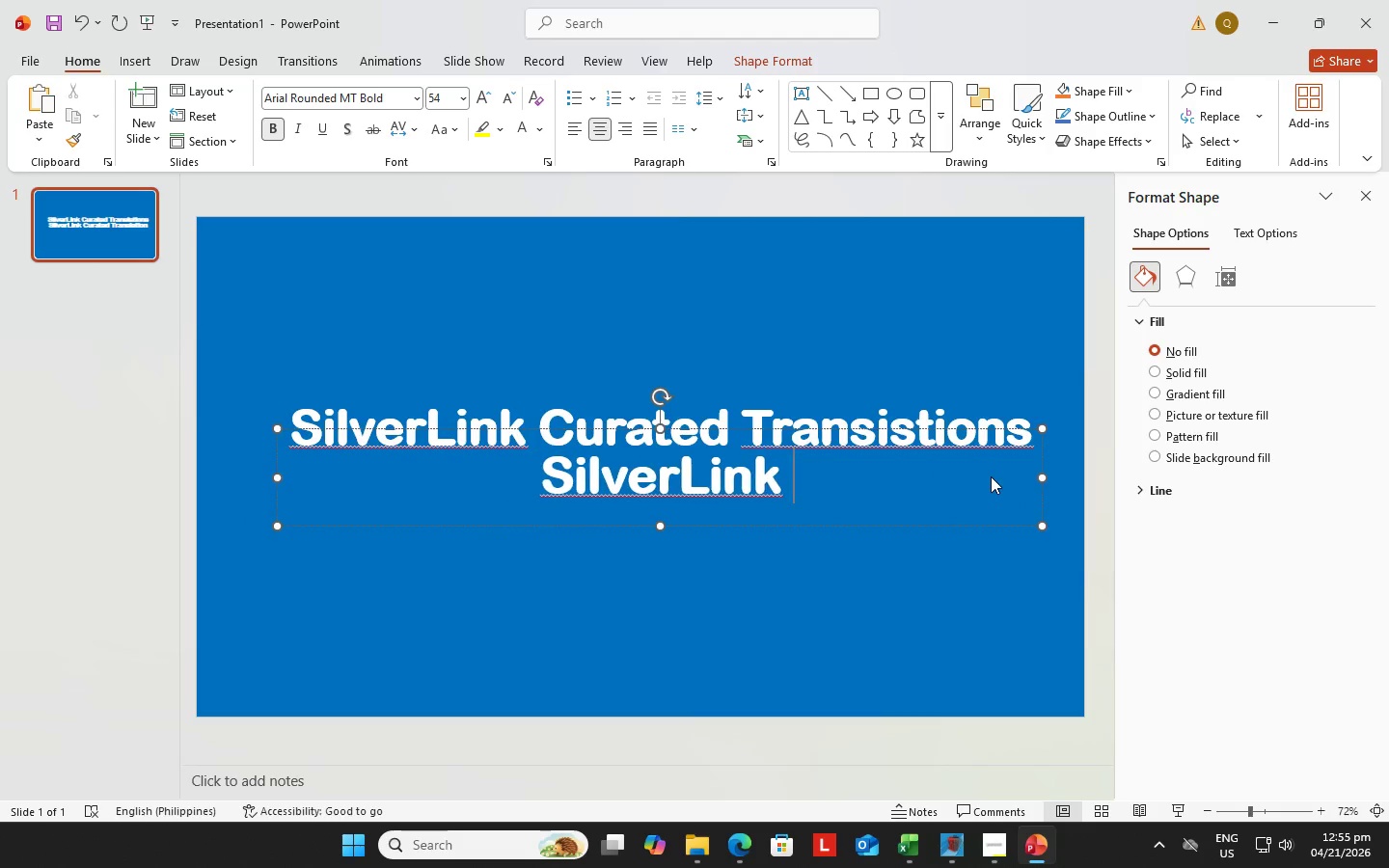 
key(Backspace)
 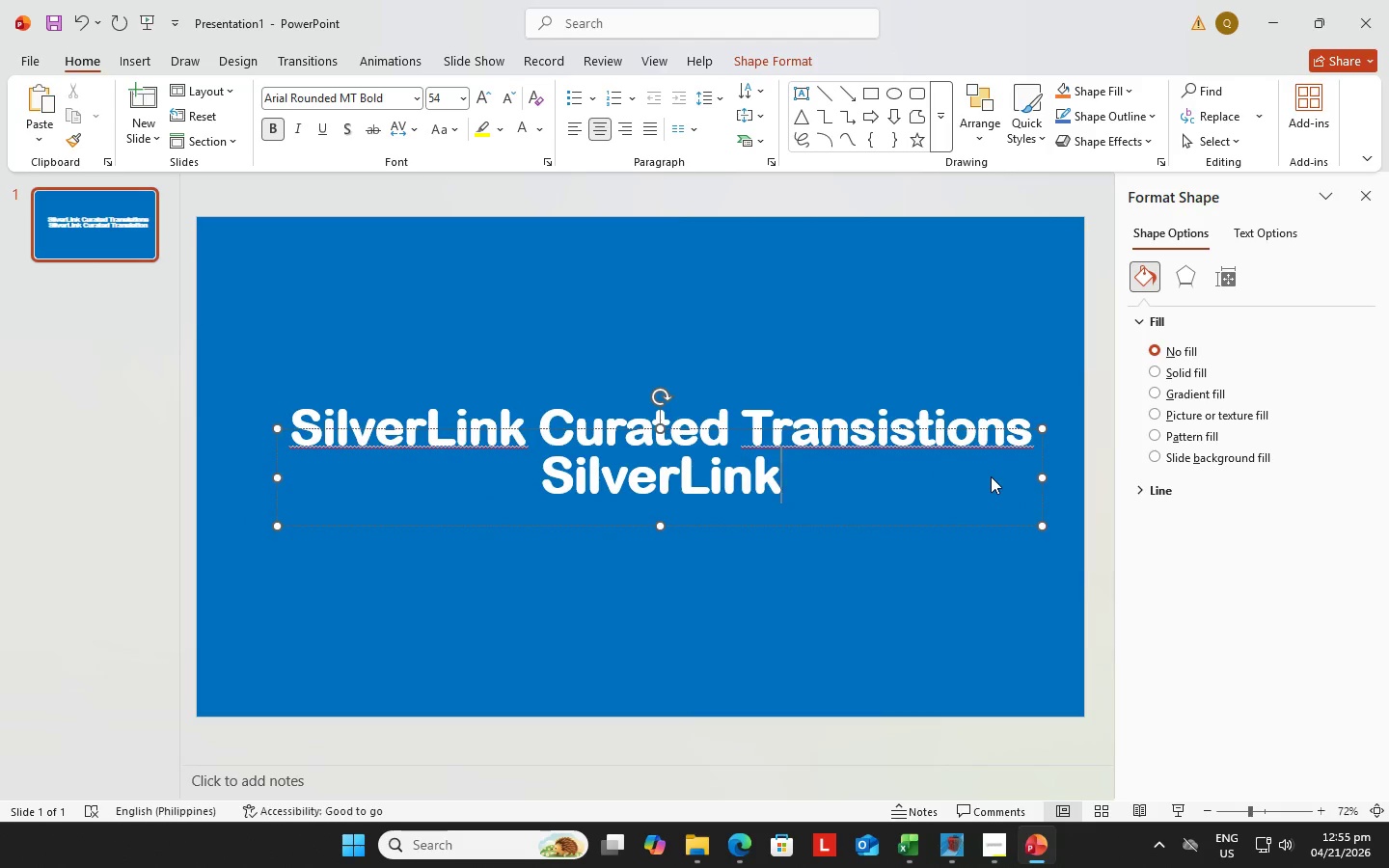 
key(Backspace)
 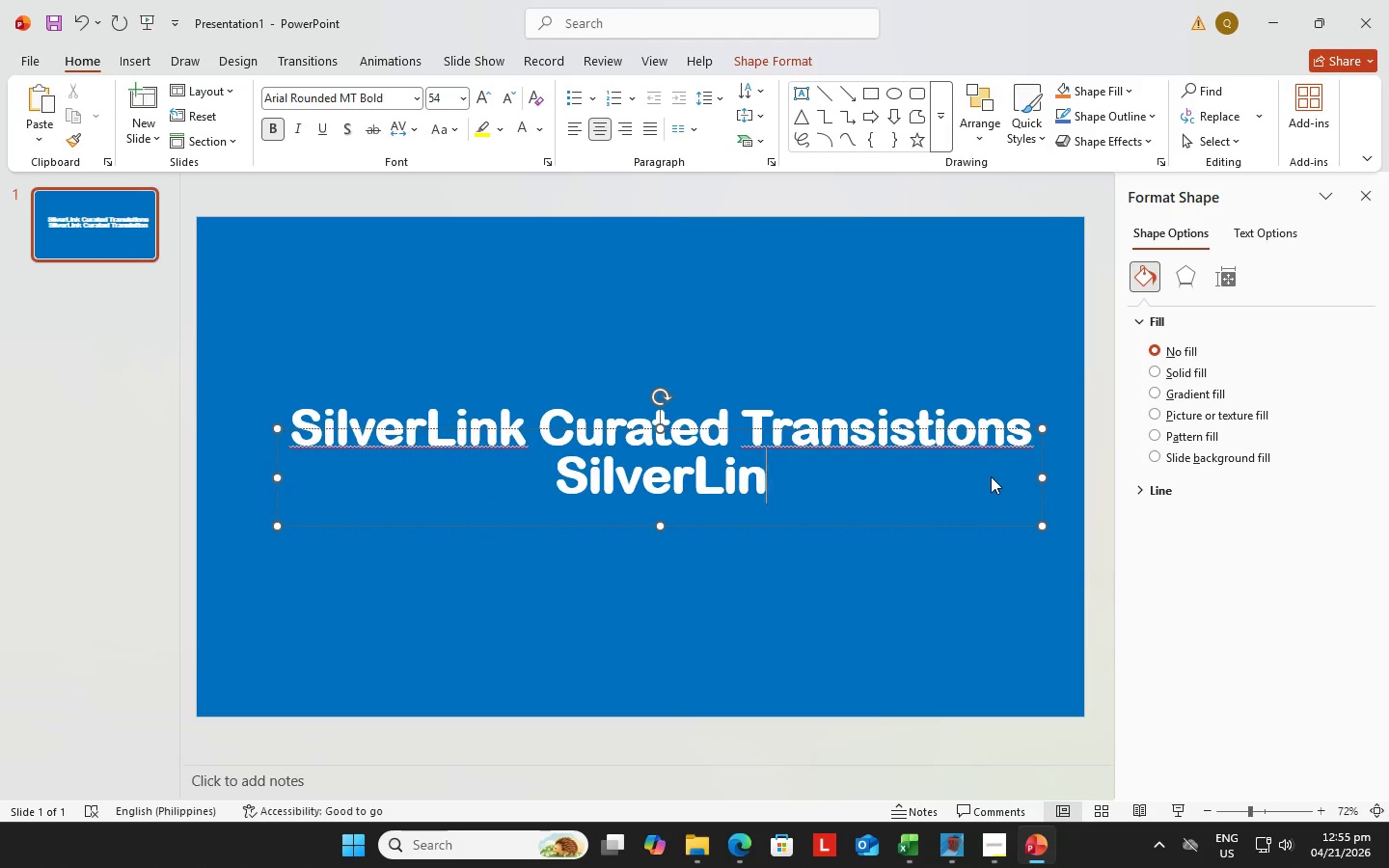 
key(Backspace)
 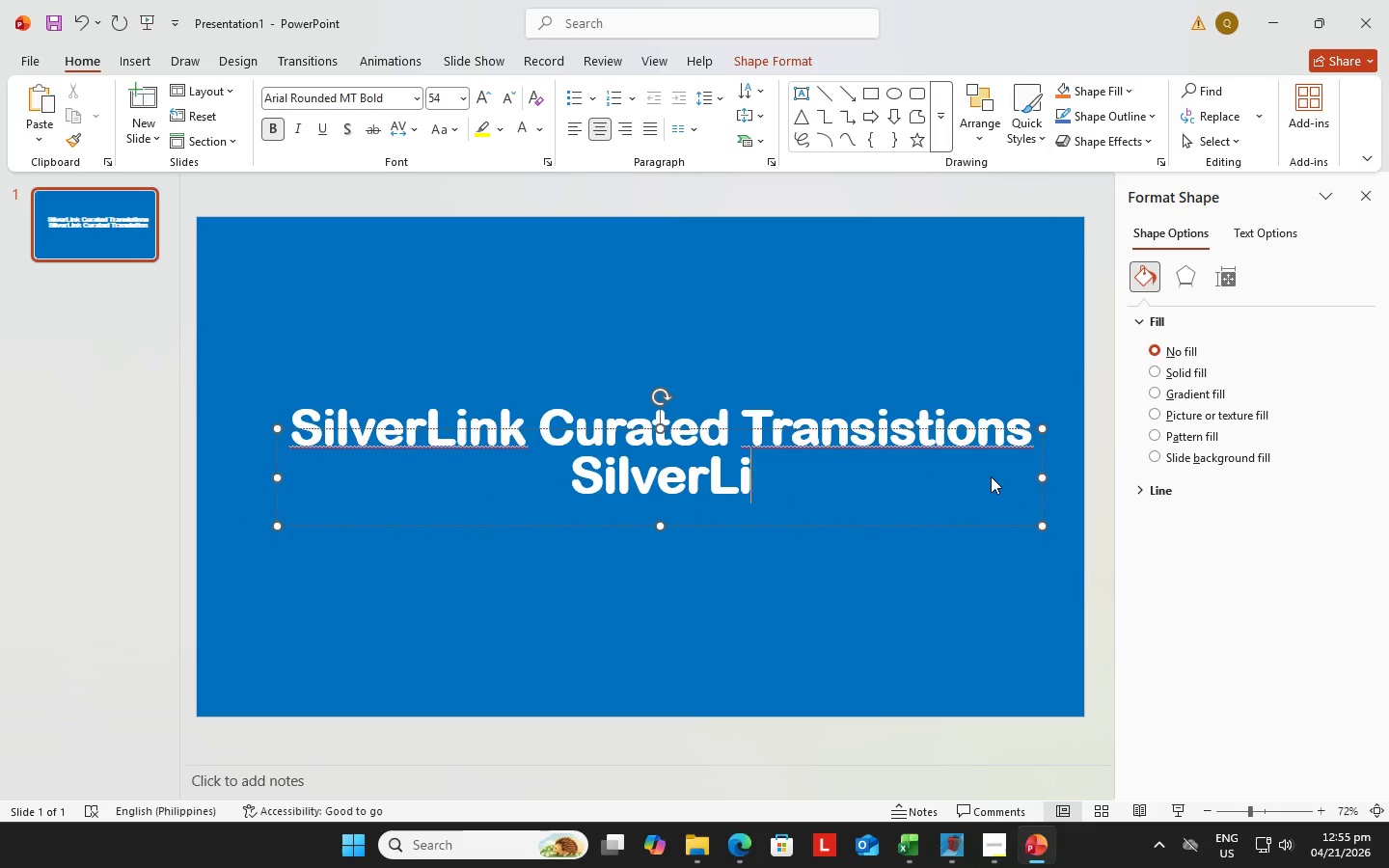 
key(Backspace)
 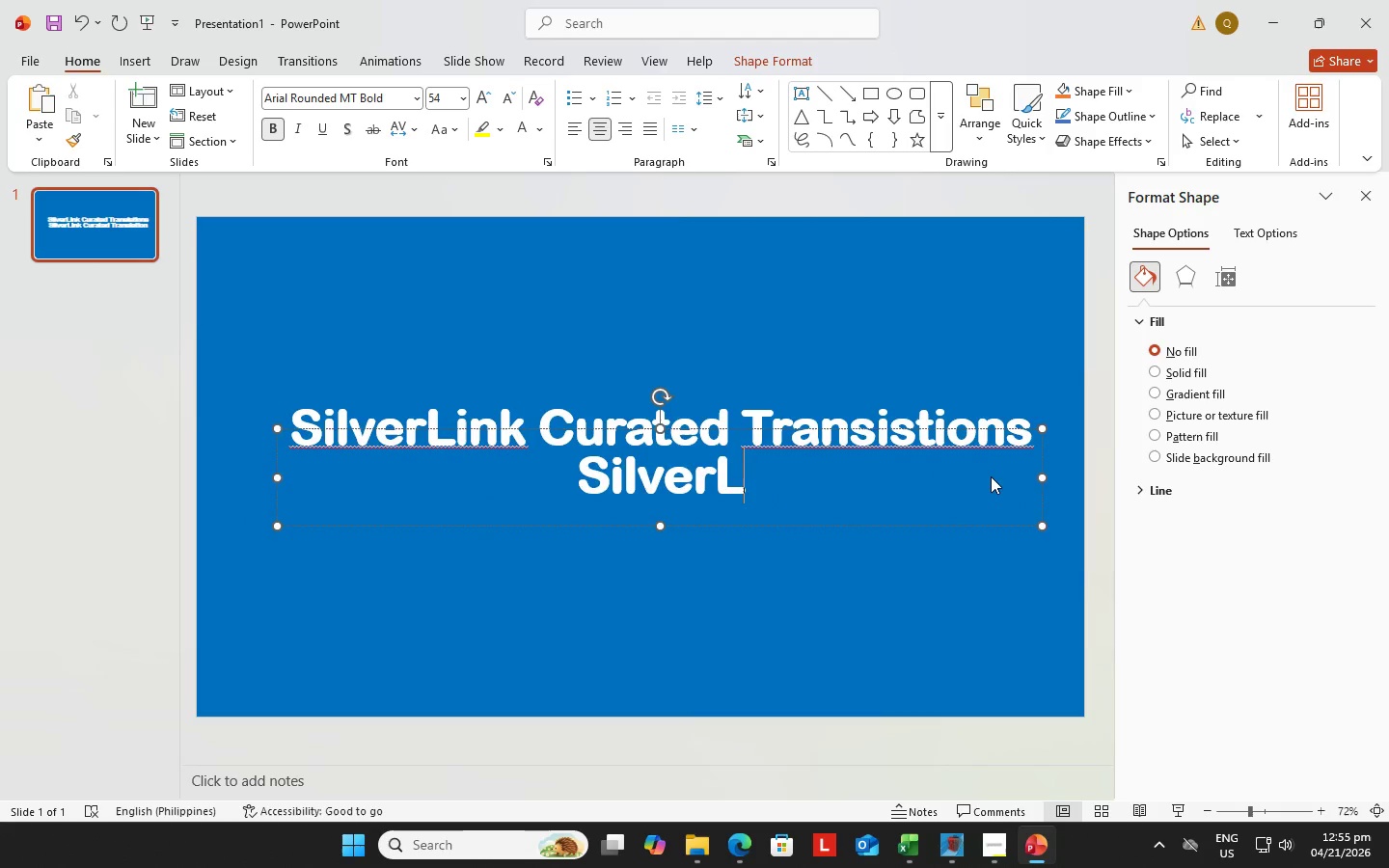 
key(Backspace)
 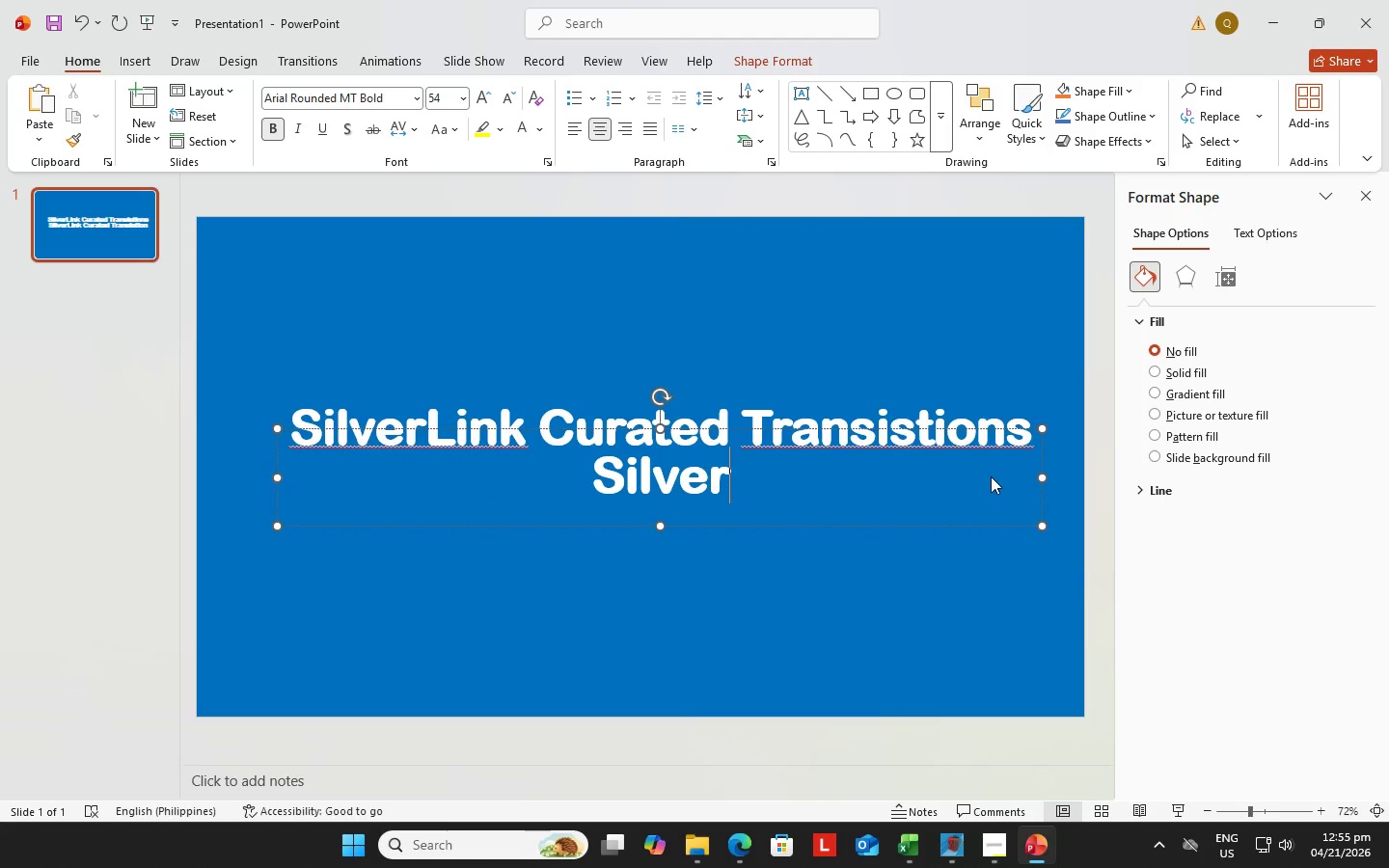 
key(Backspace)
 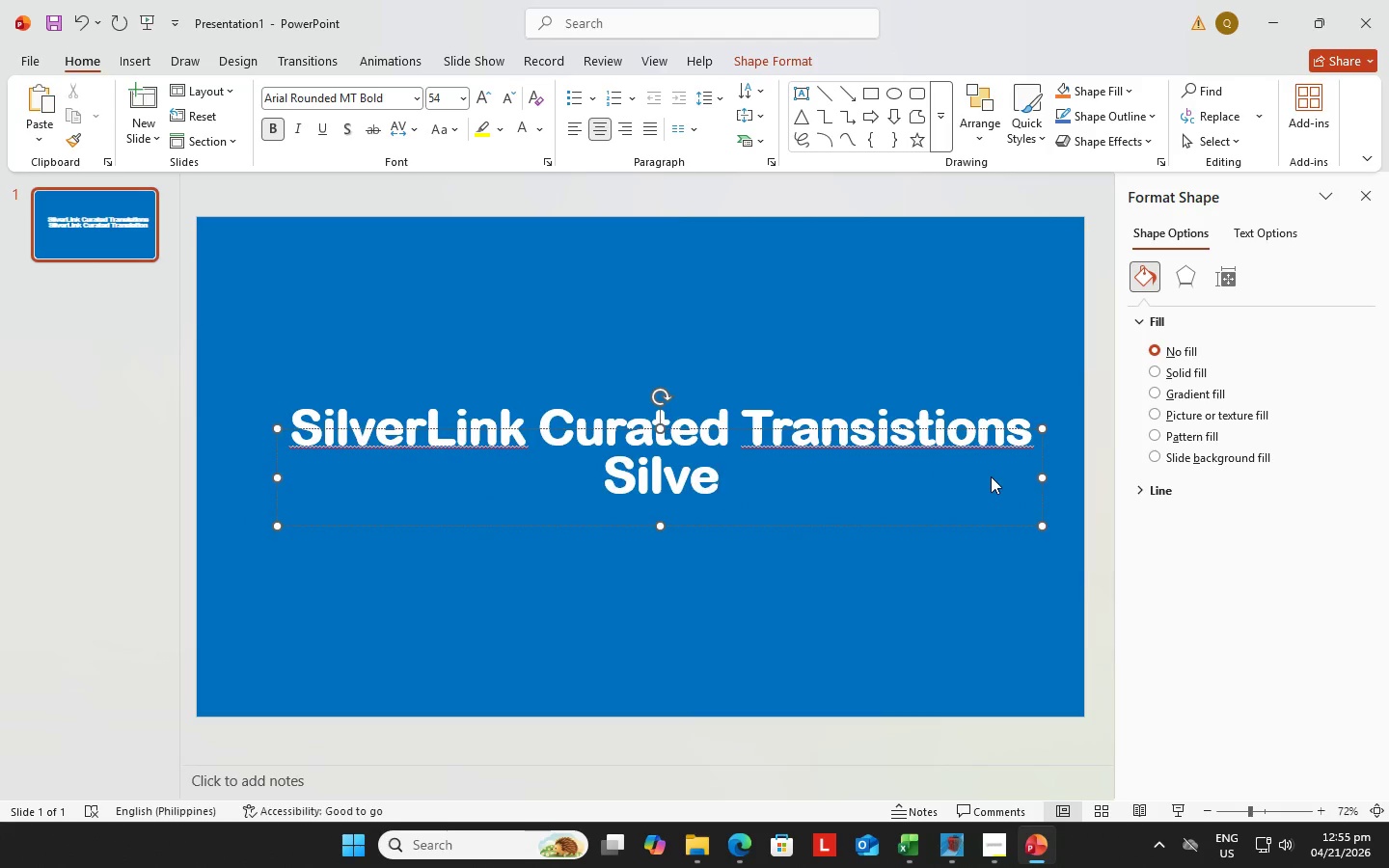 
key(Backspace)
 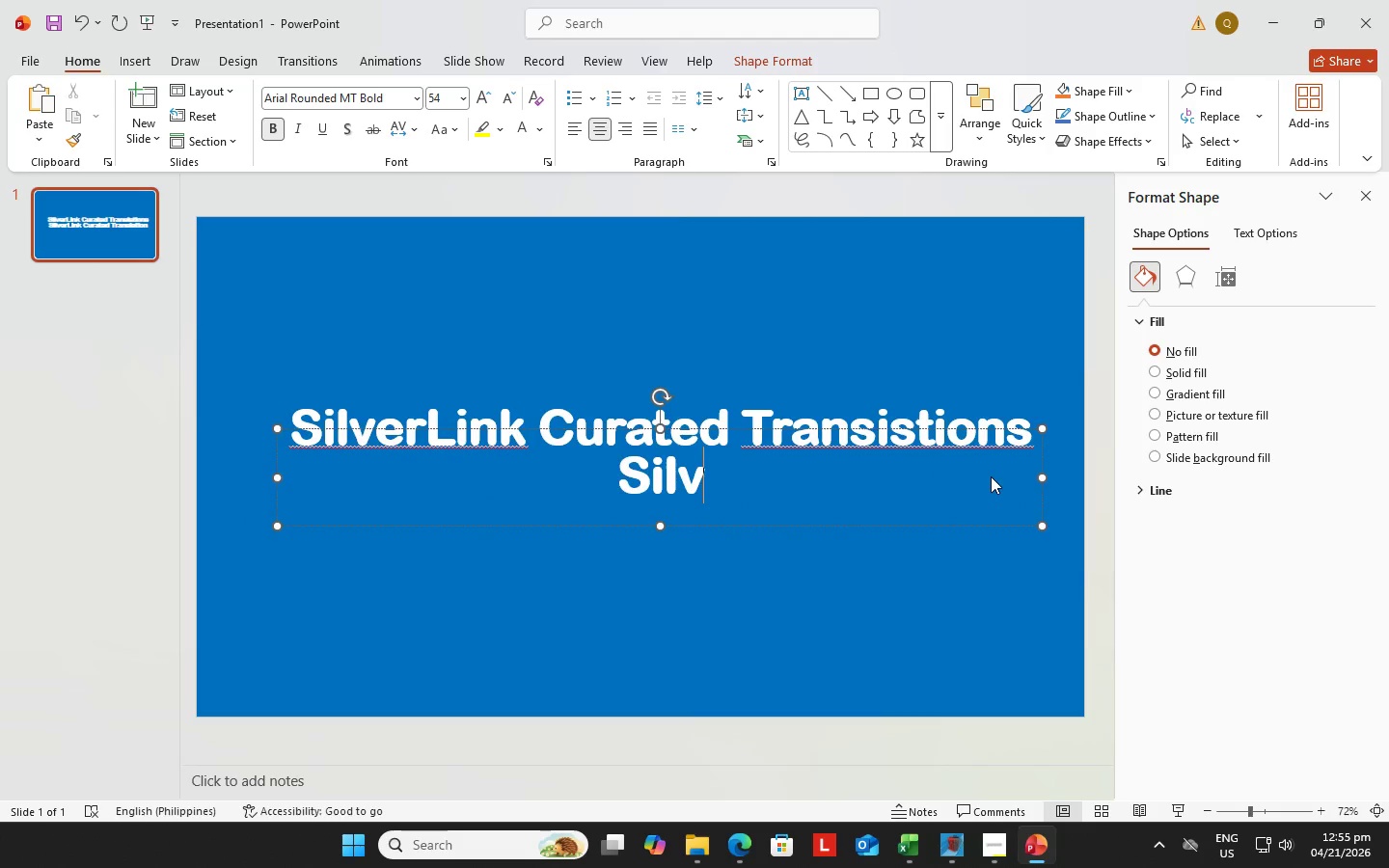 
key(Backspace)
 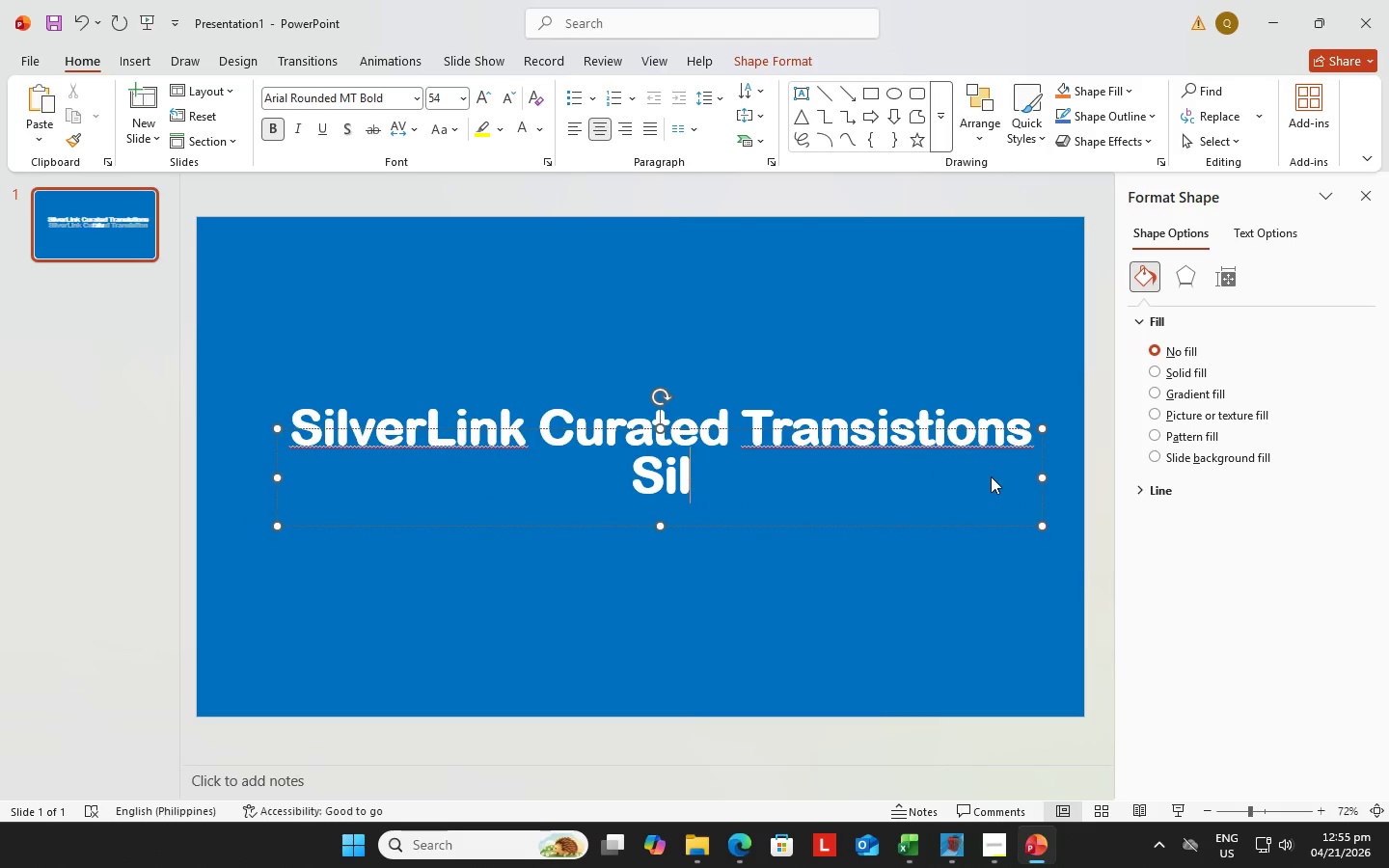 
key(Backspace)
 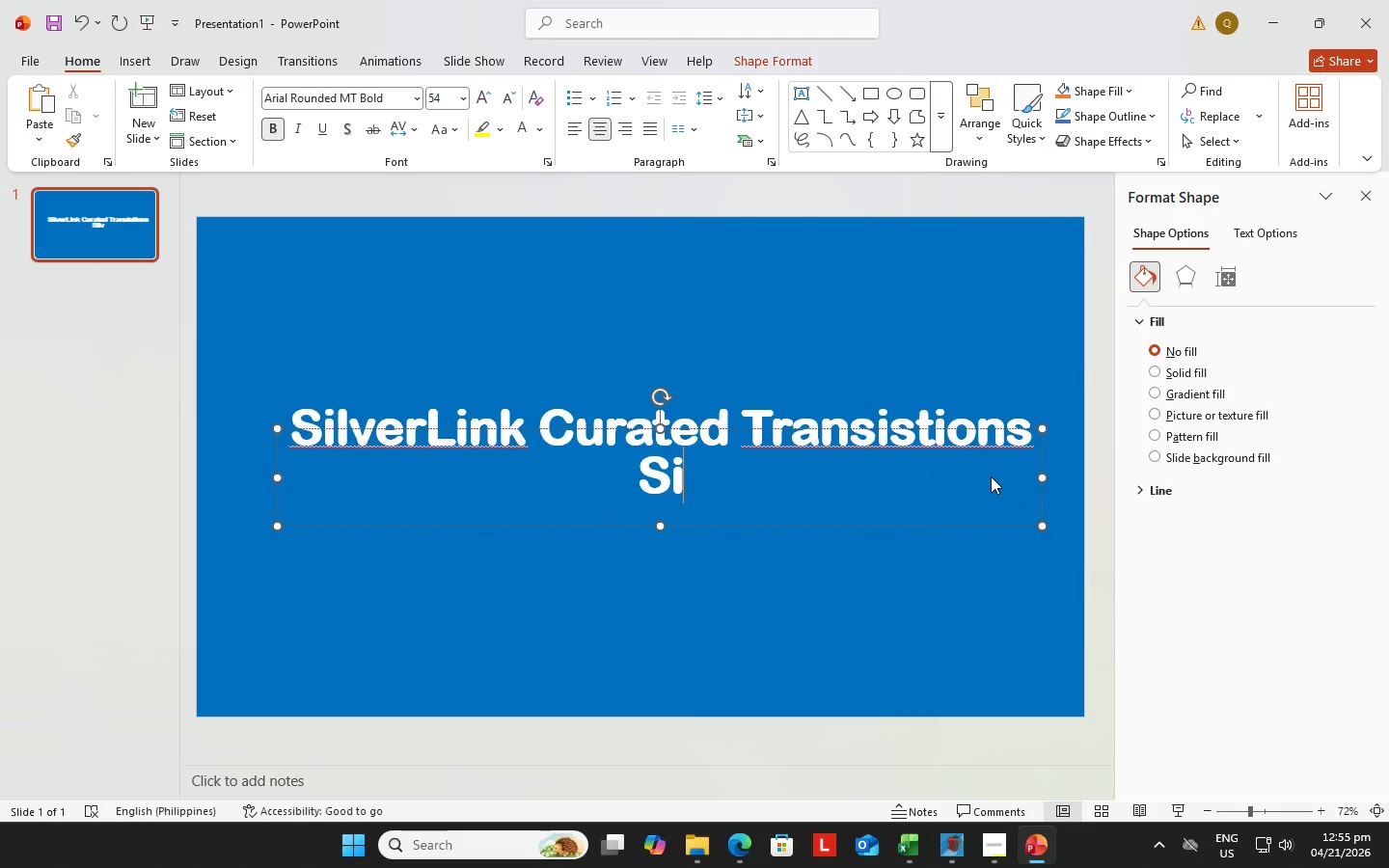 
key(Backspace)
 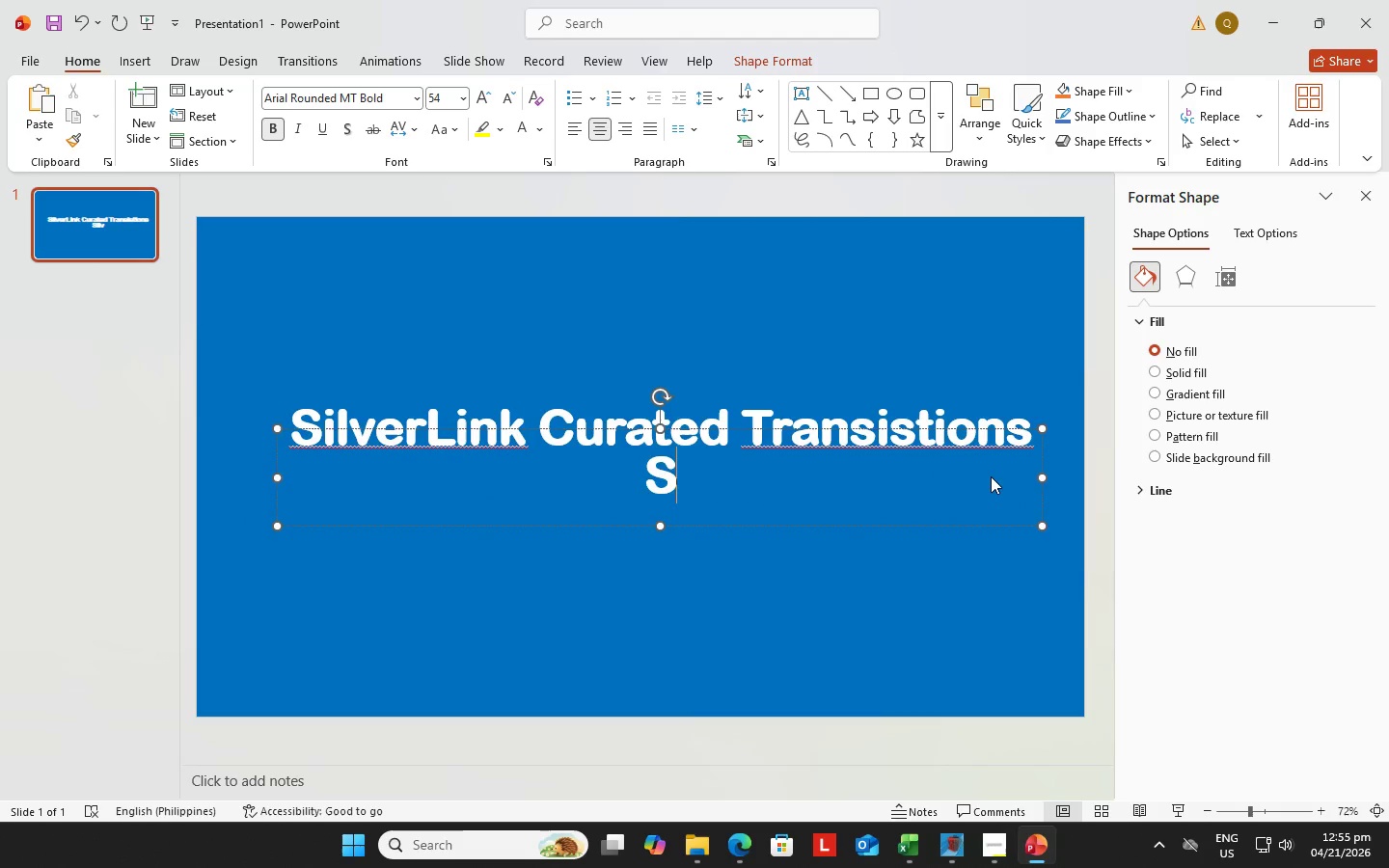 
key(Backspace)
 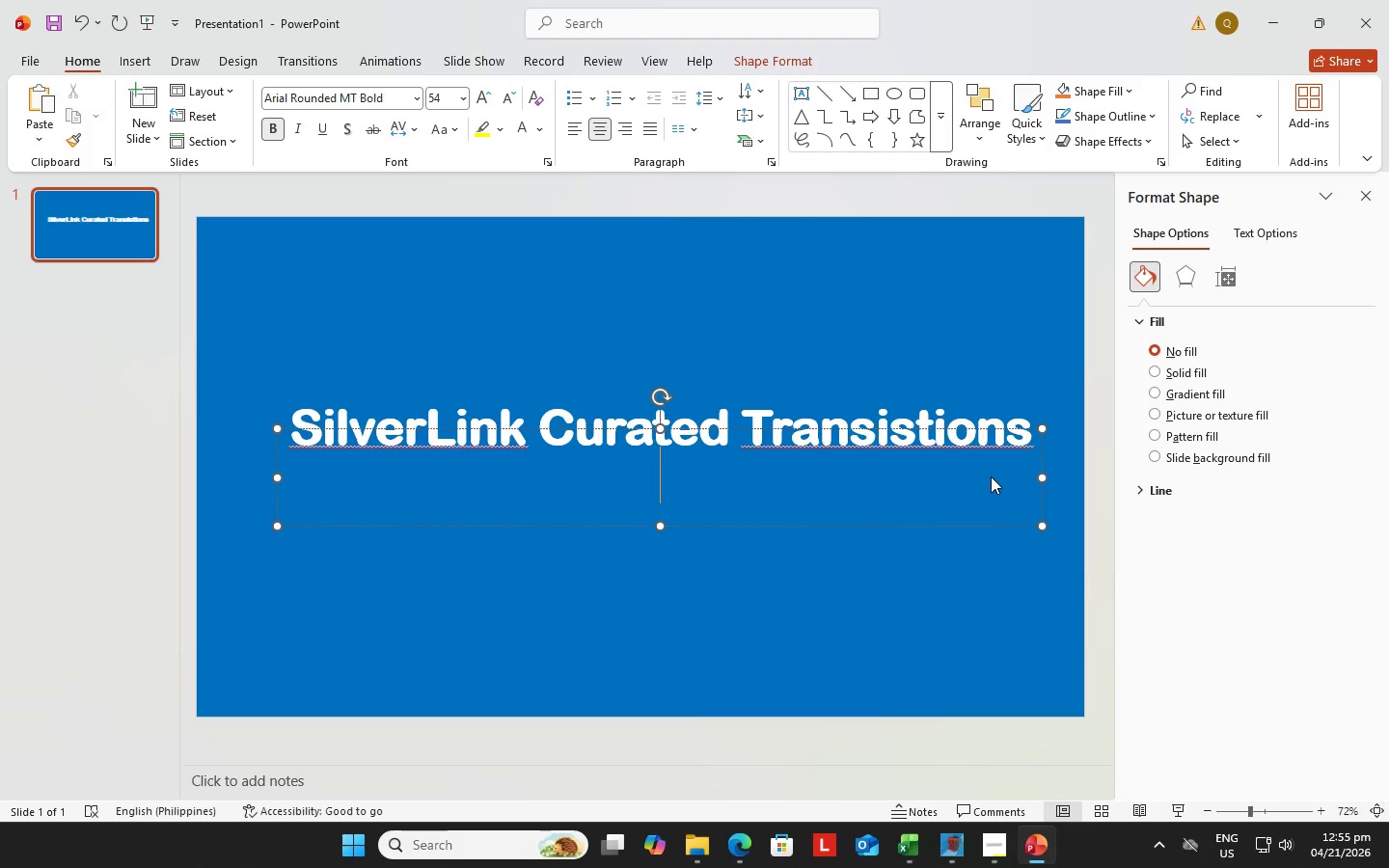 
type(Specialized Relocation for)
 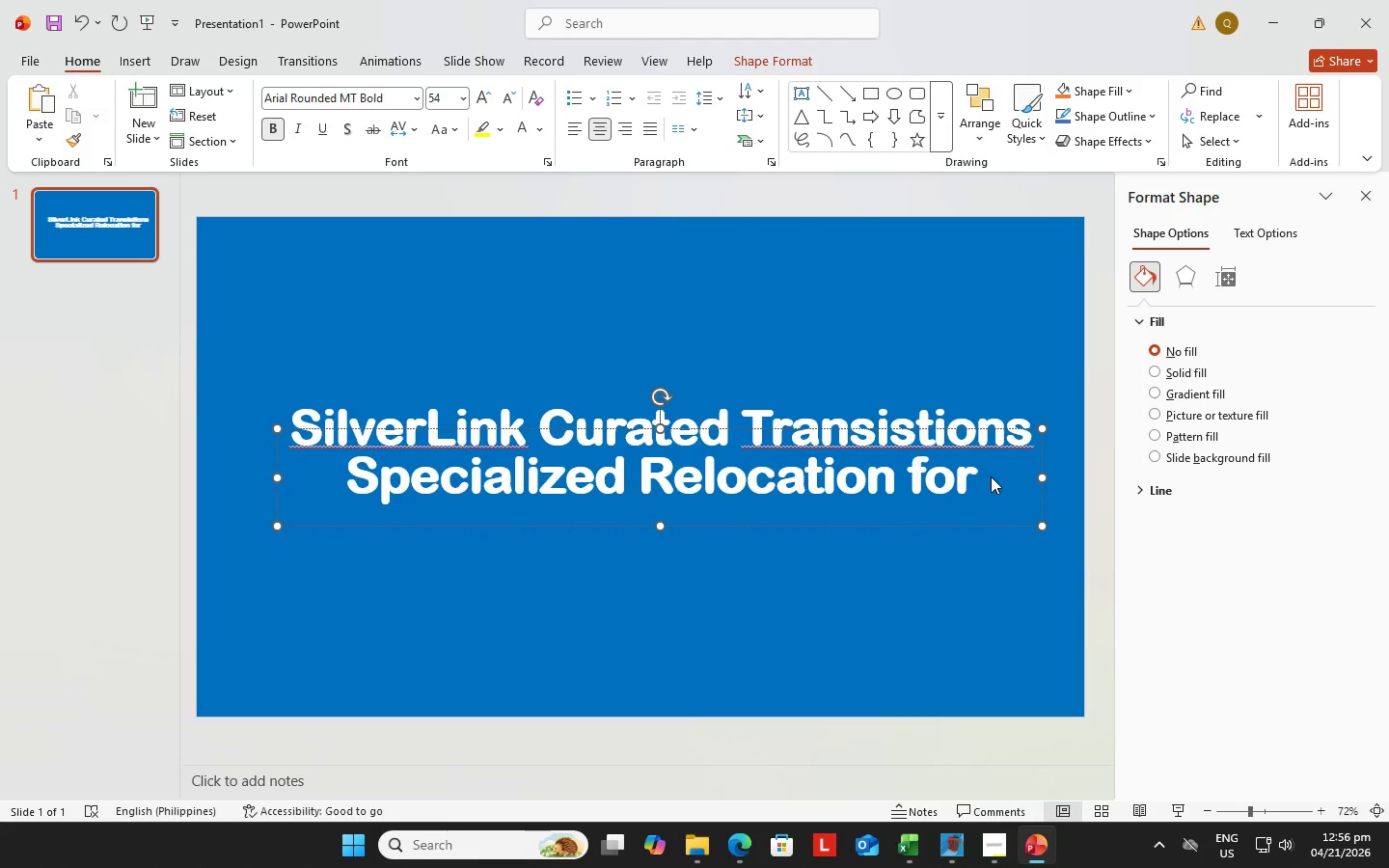 
wait(9.47)
 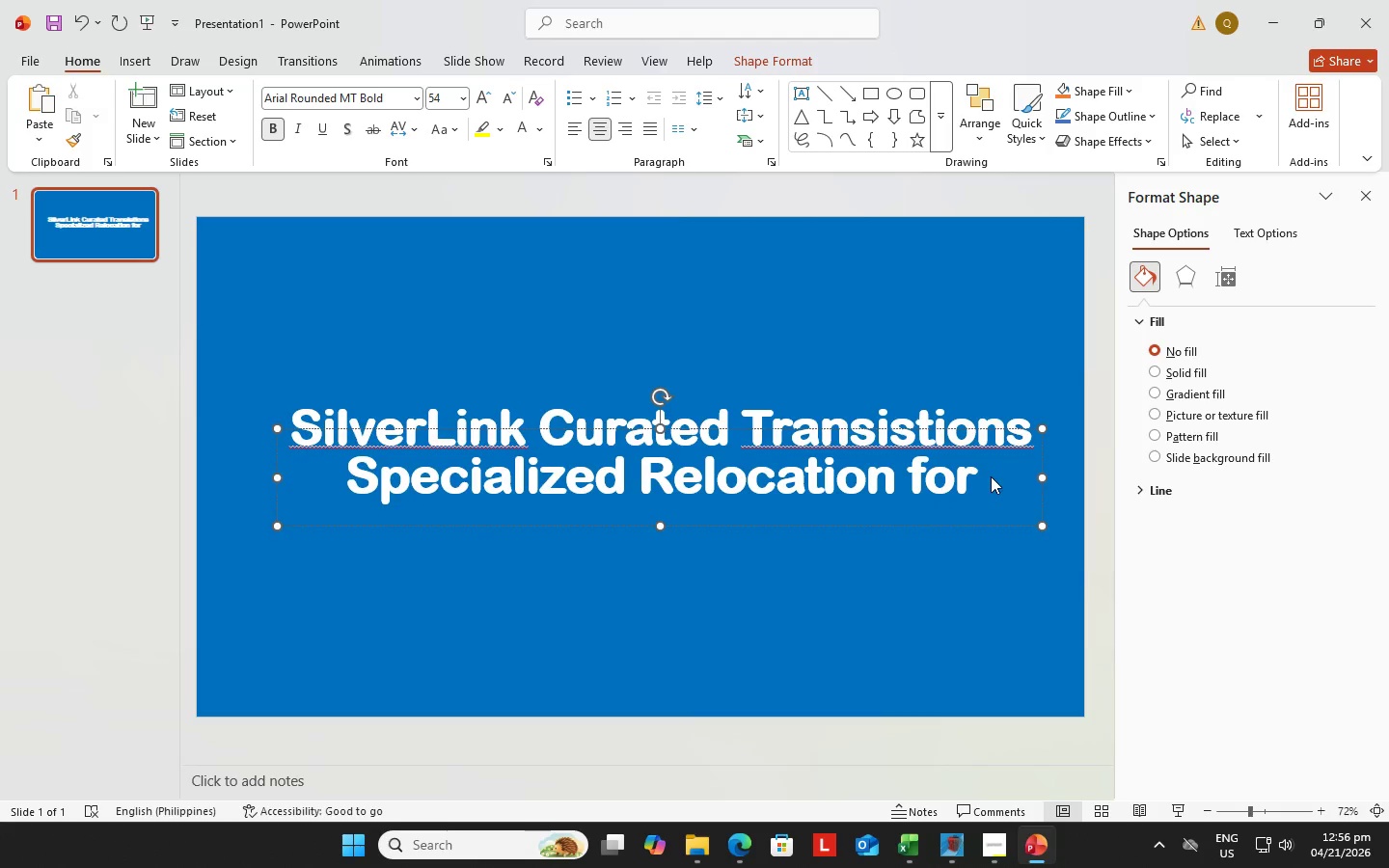 
type( Private collections)
 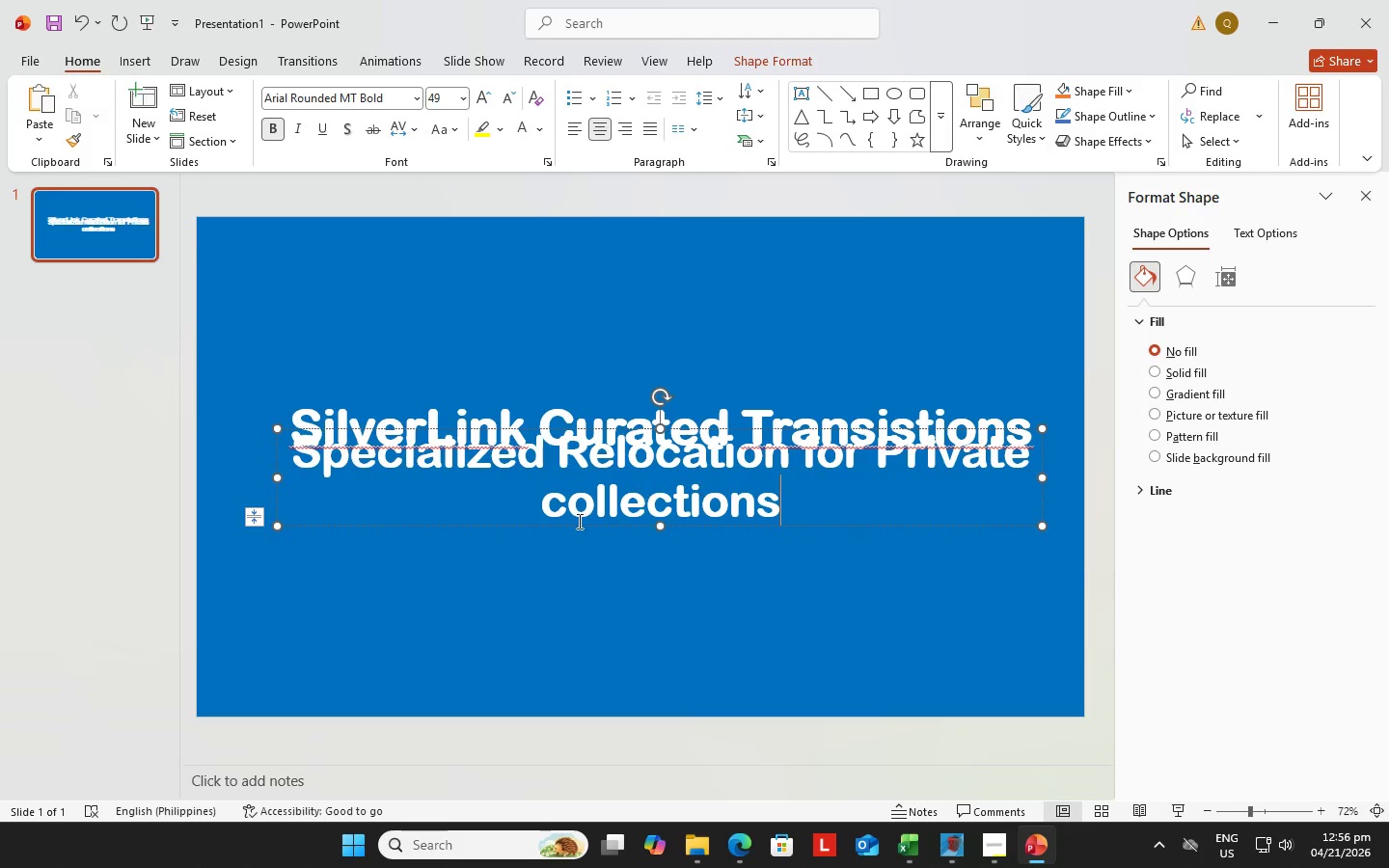 
left_click([564, 500])
 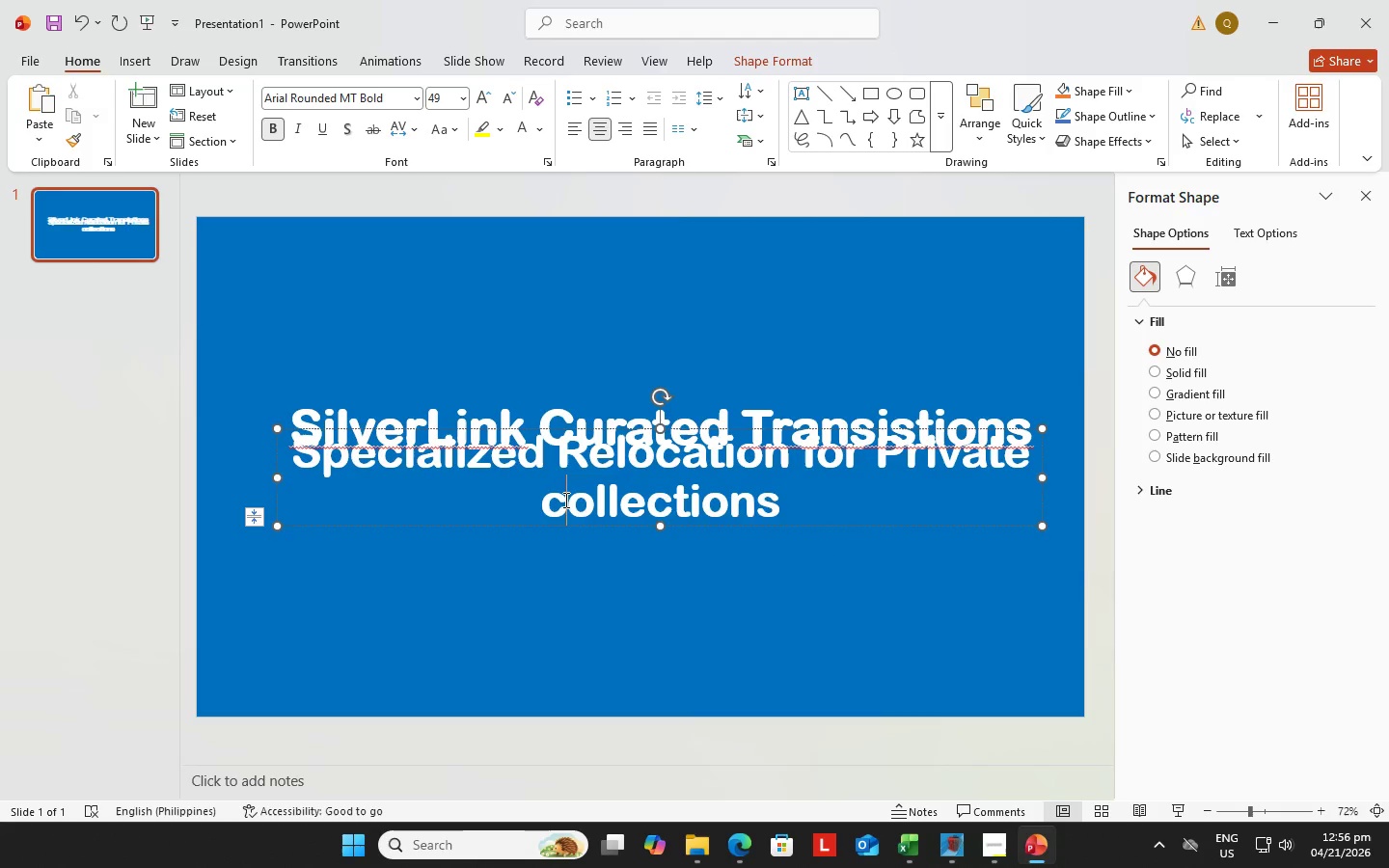 
key(Backspace)
 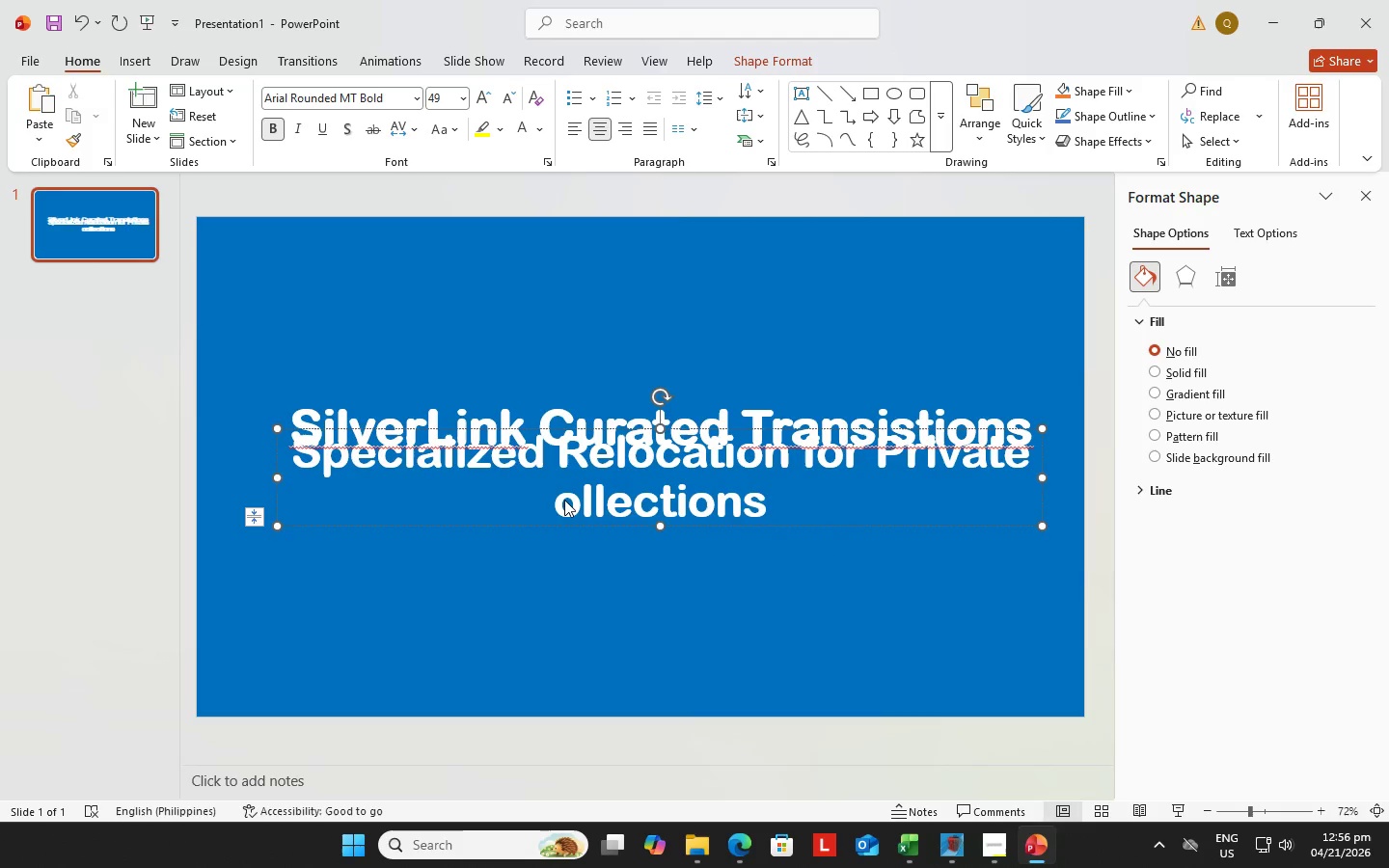 
key(Shift+C)
 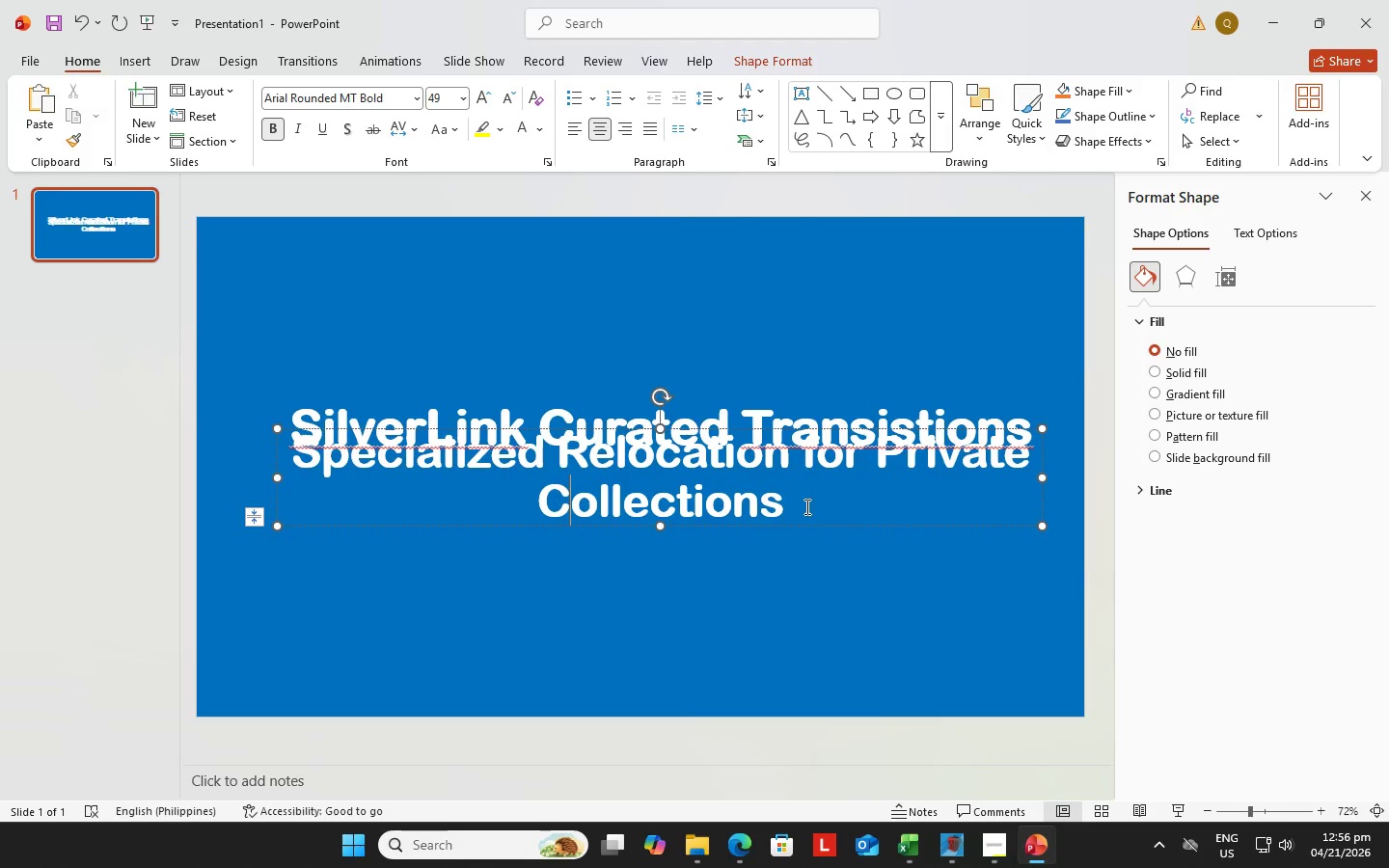 
left_click_drag(start_coordinate=[802, 506], to_coordinate=[301, 467])
 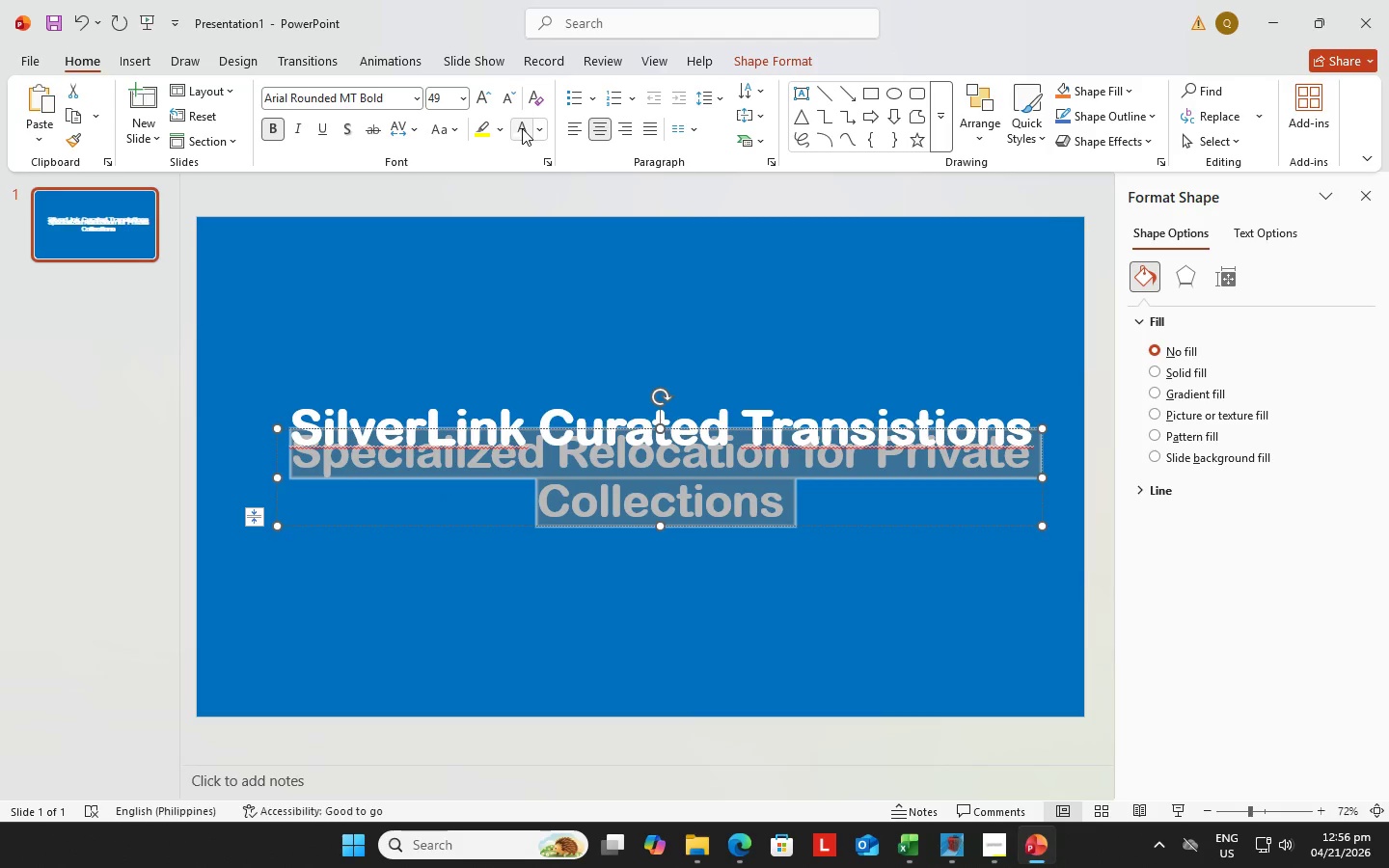 
left_click([522, 128])
 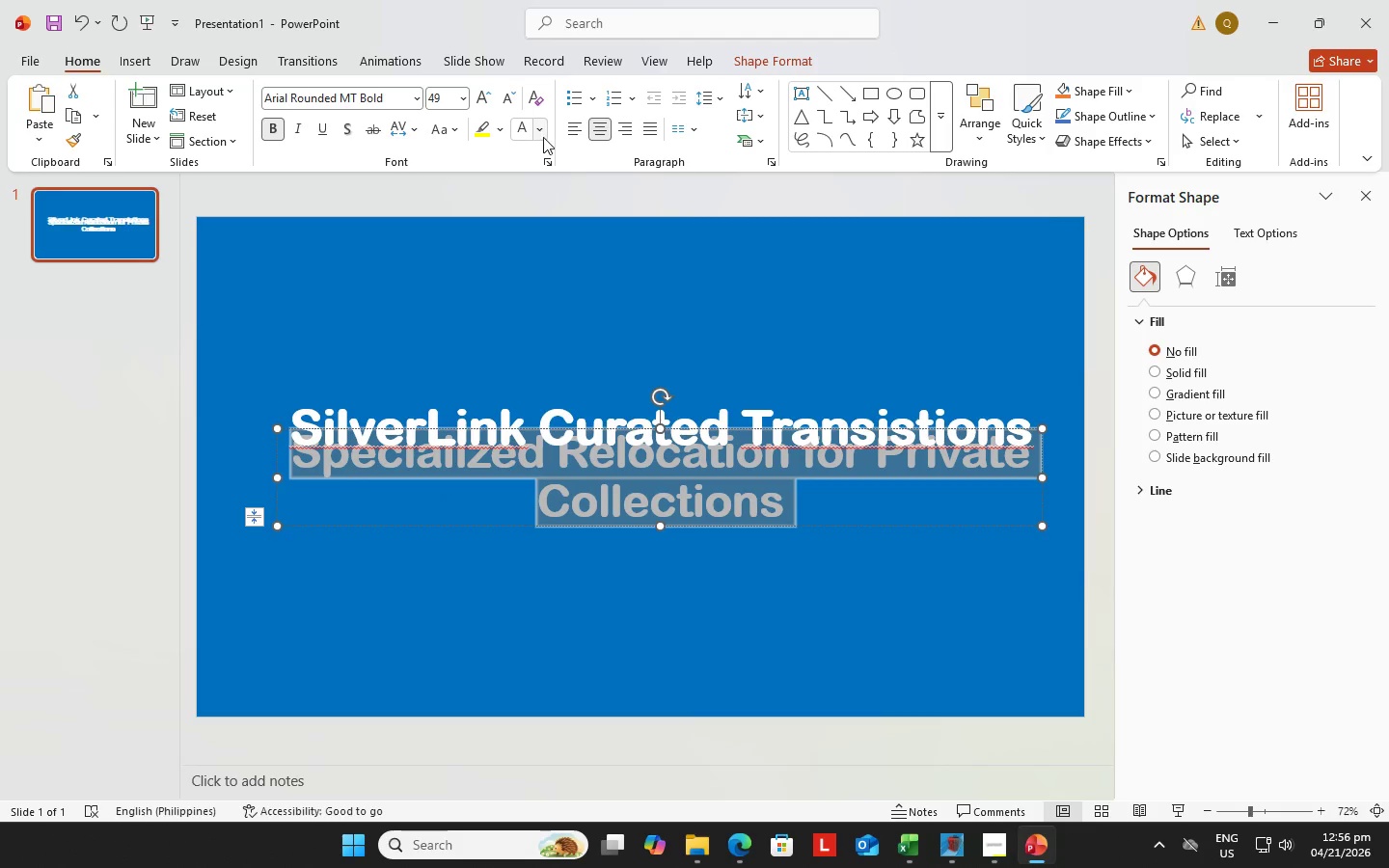 
left_click([543, 137])
 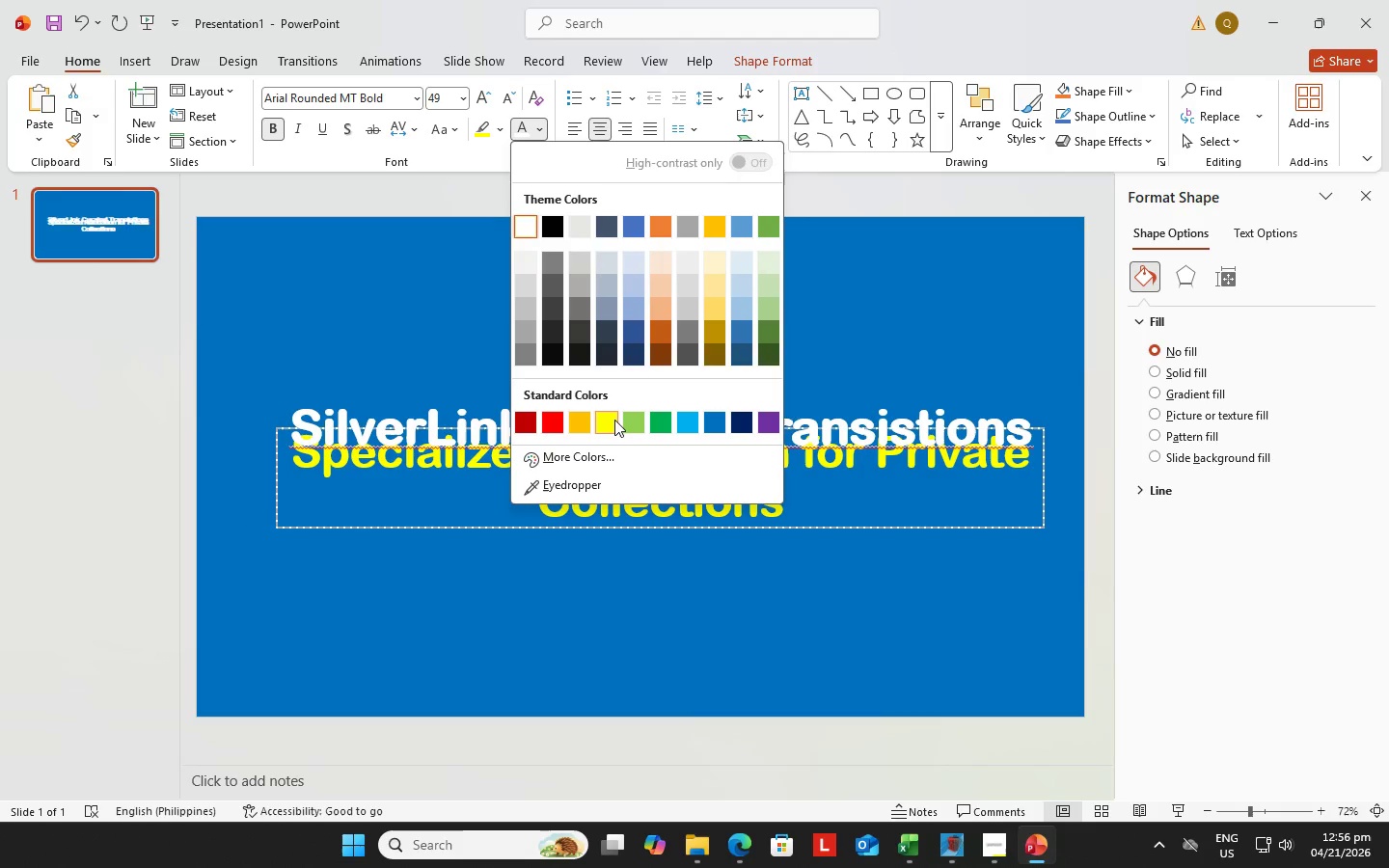 
left_click([613, 420])
 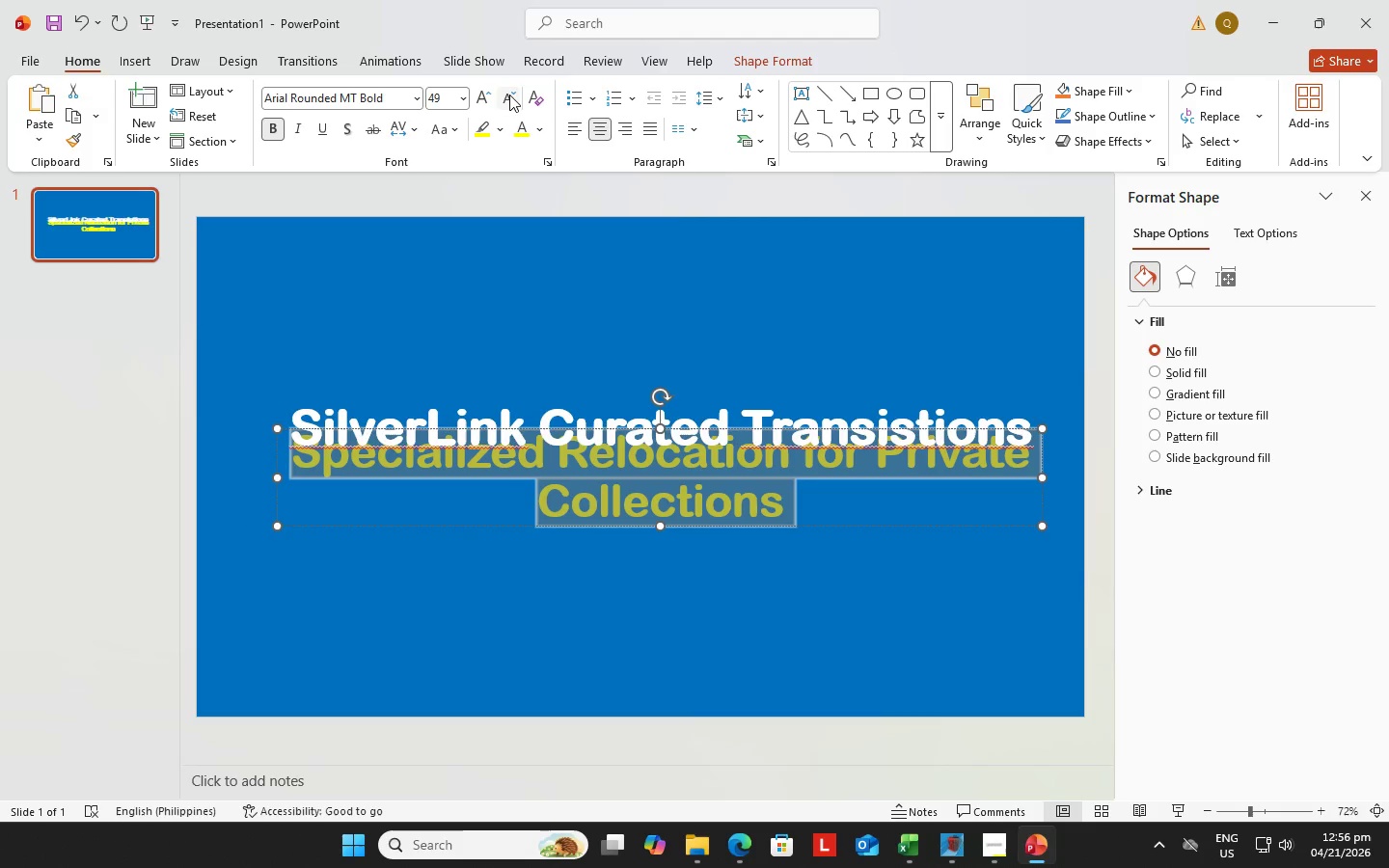 
double_click([509, 95])
 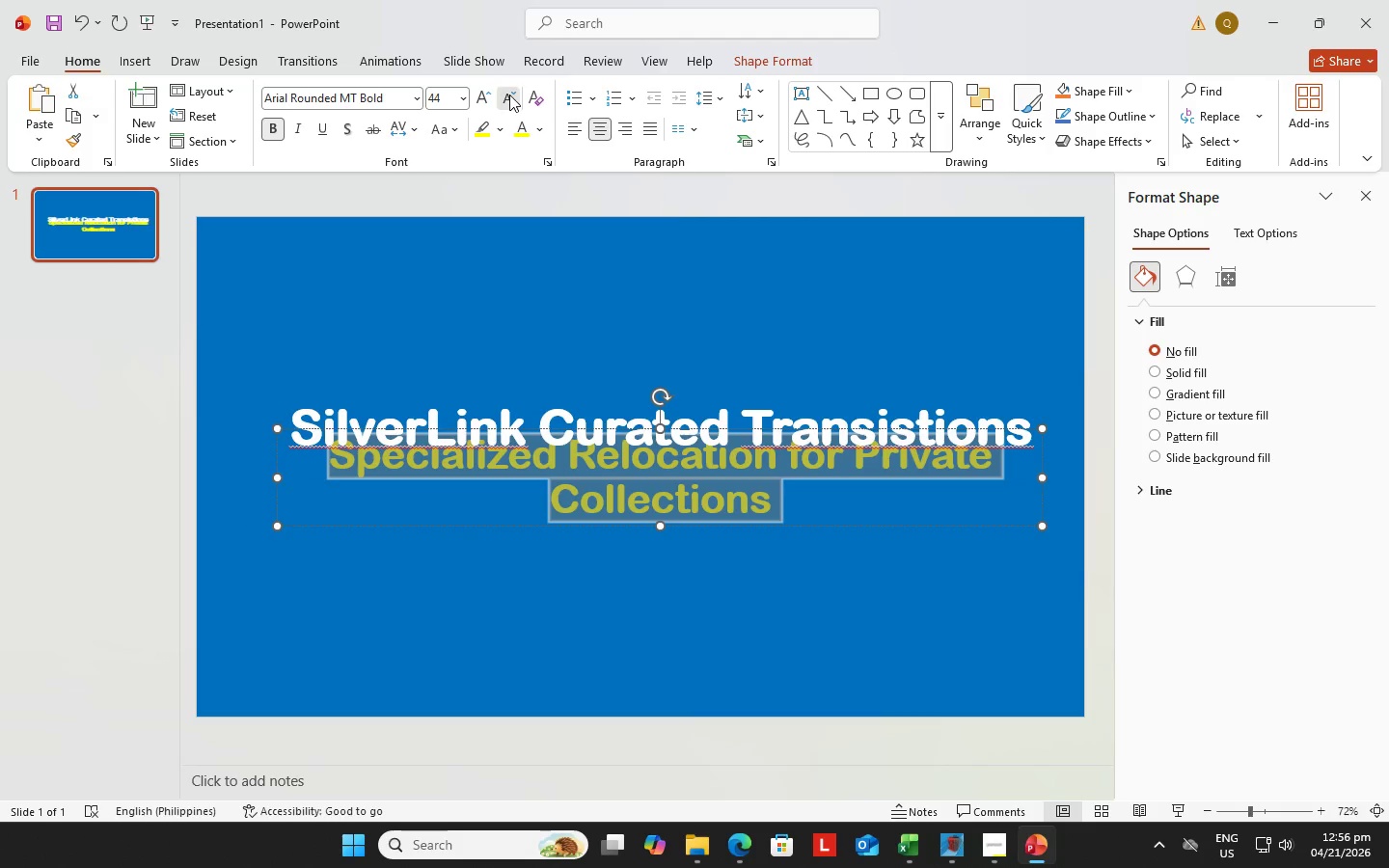 
triple_click([509, 95])
 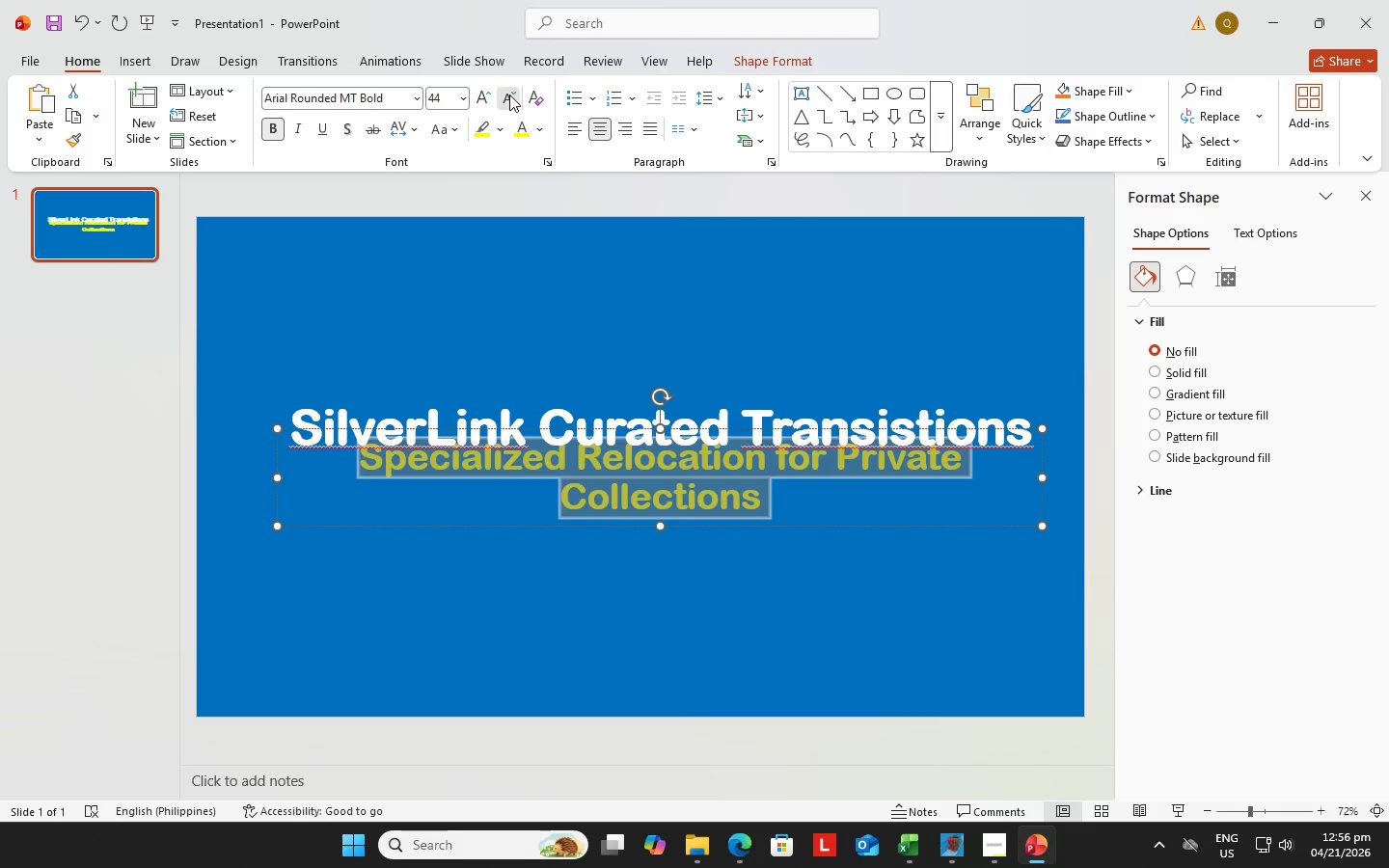 
triple_click([509, 95])
 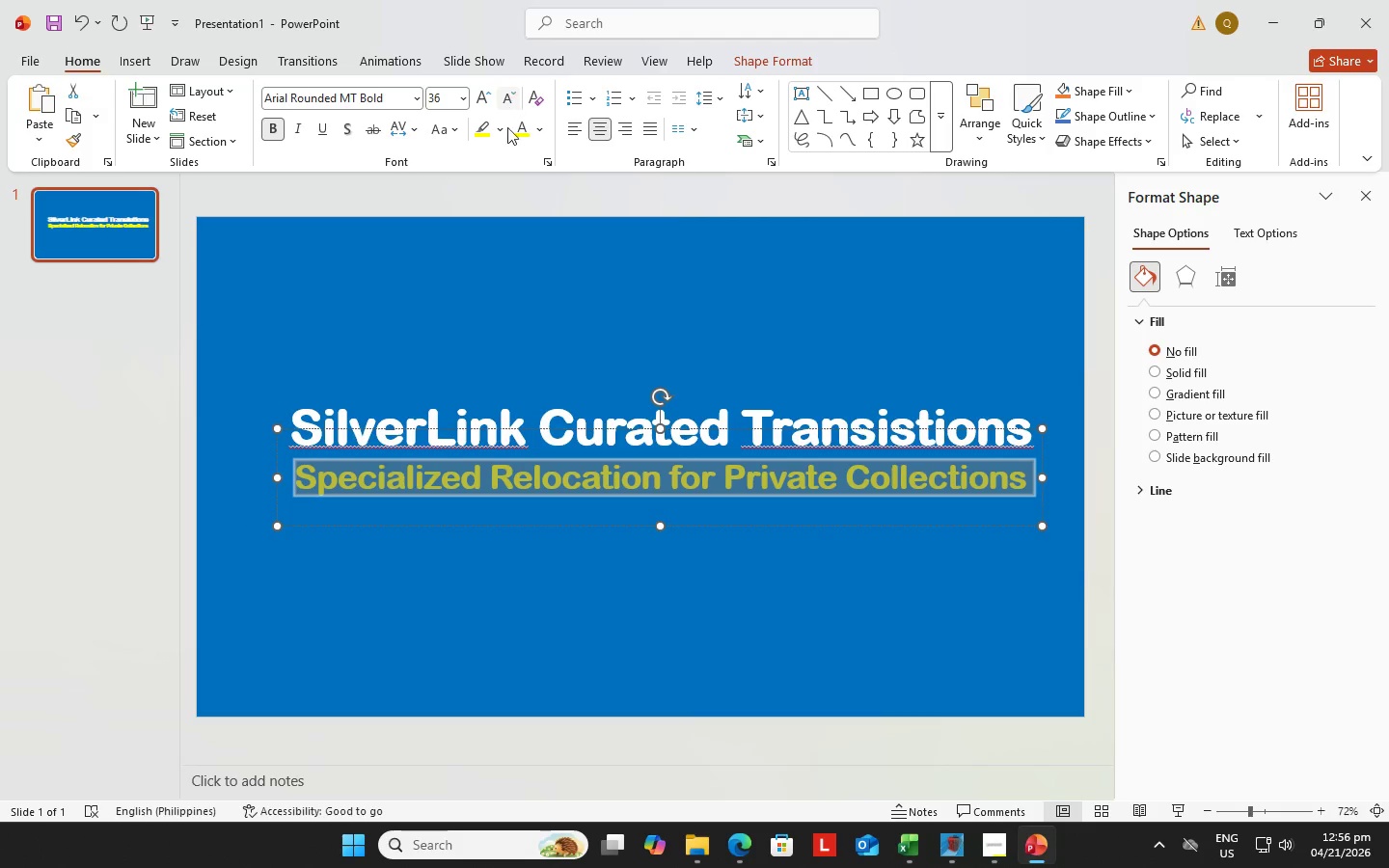 
left_click([561, 627])
 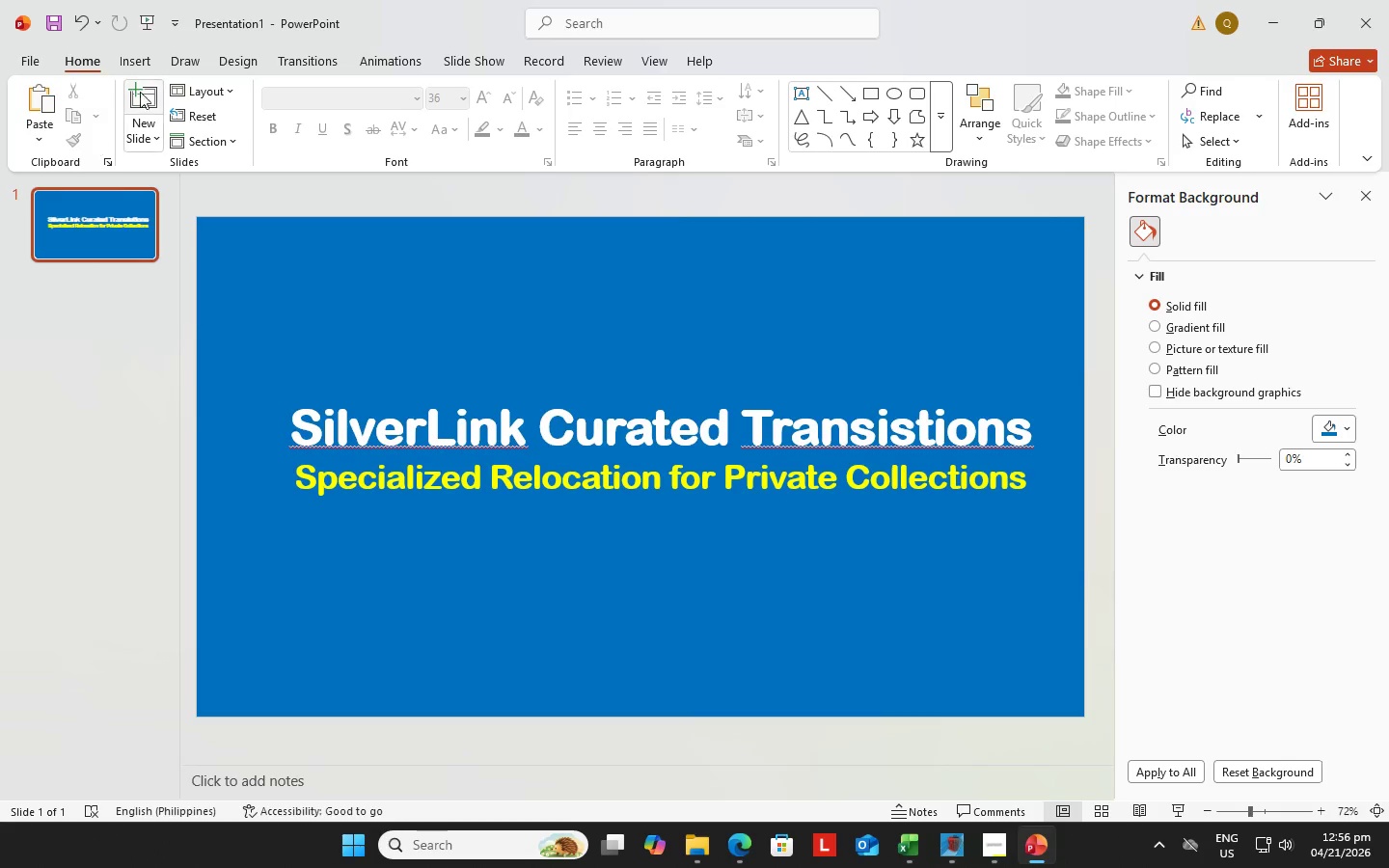 
left_click([150, 122])
 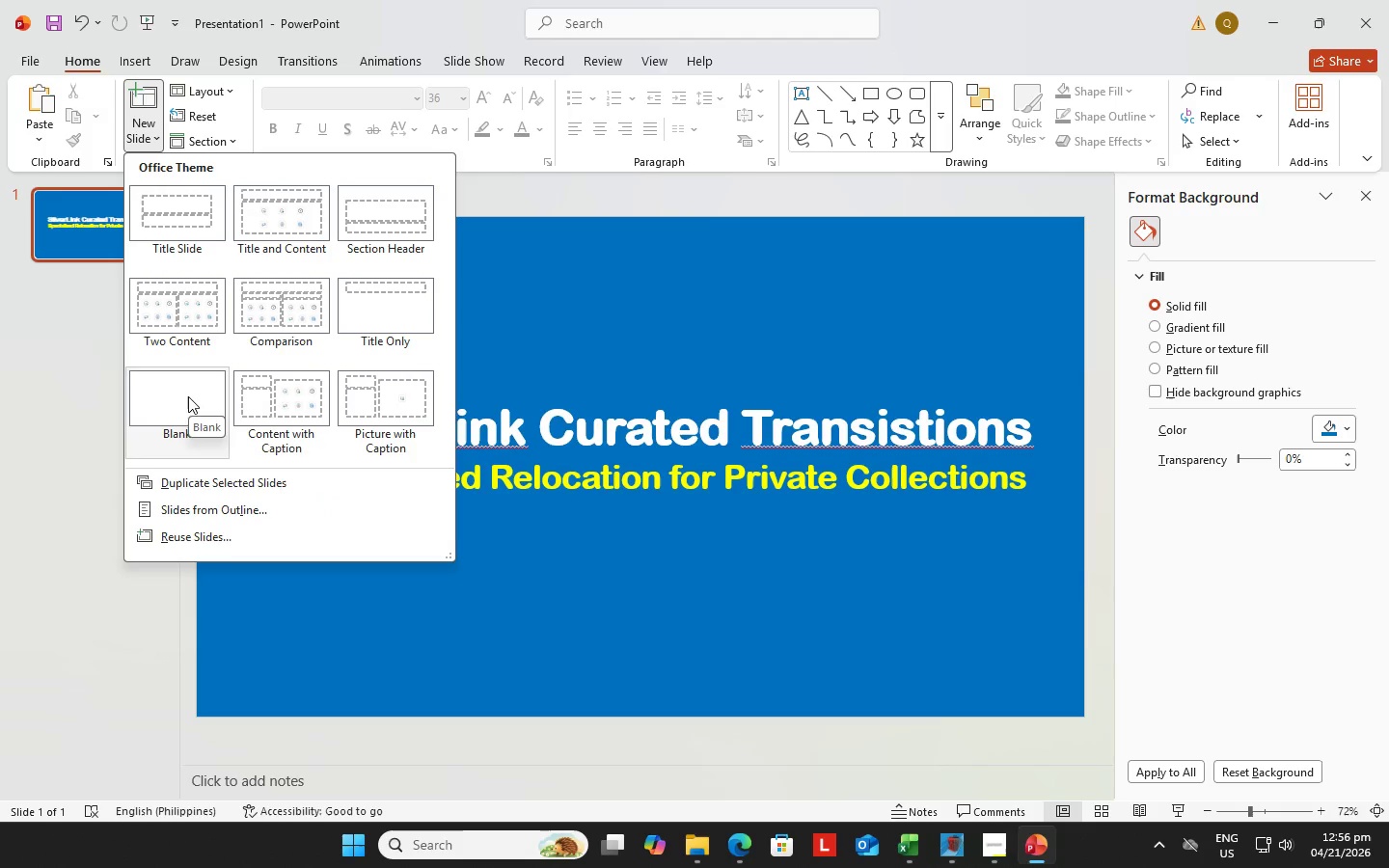 
wait(5.77)
 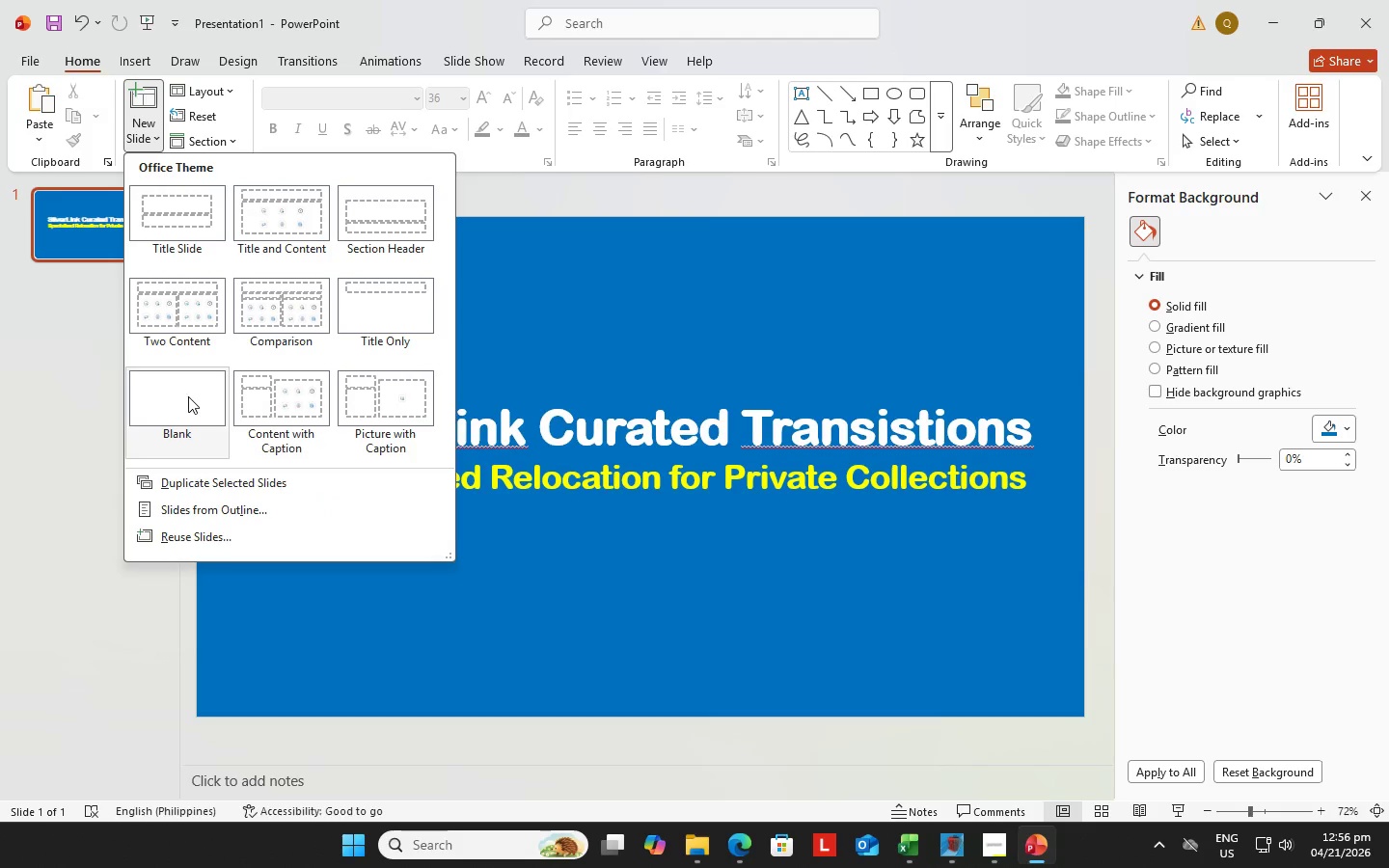 
left_click([188, 396])
 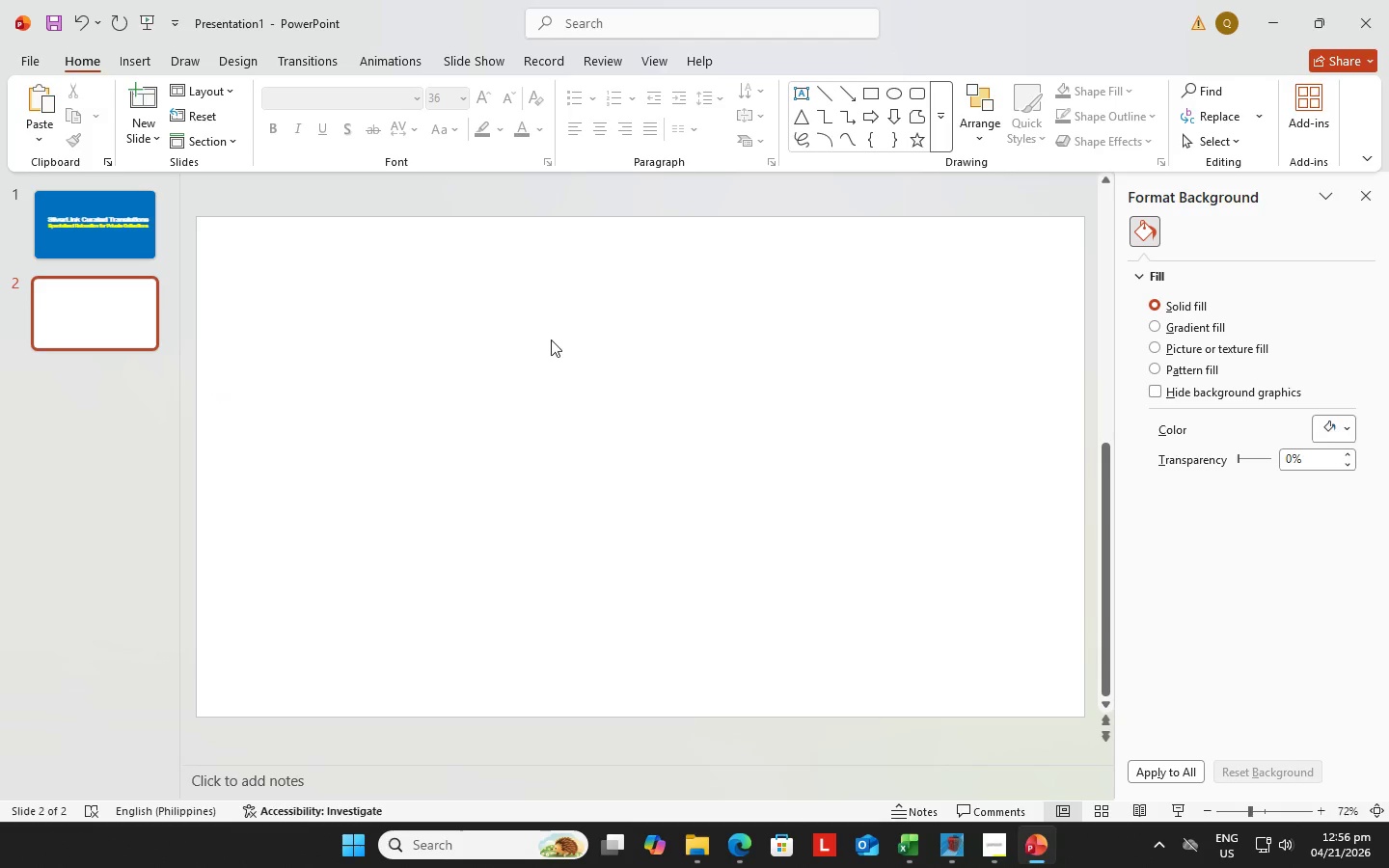 
wait(5.75)
 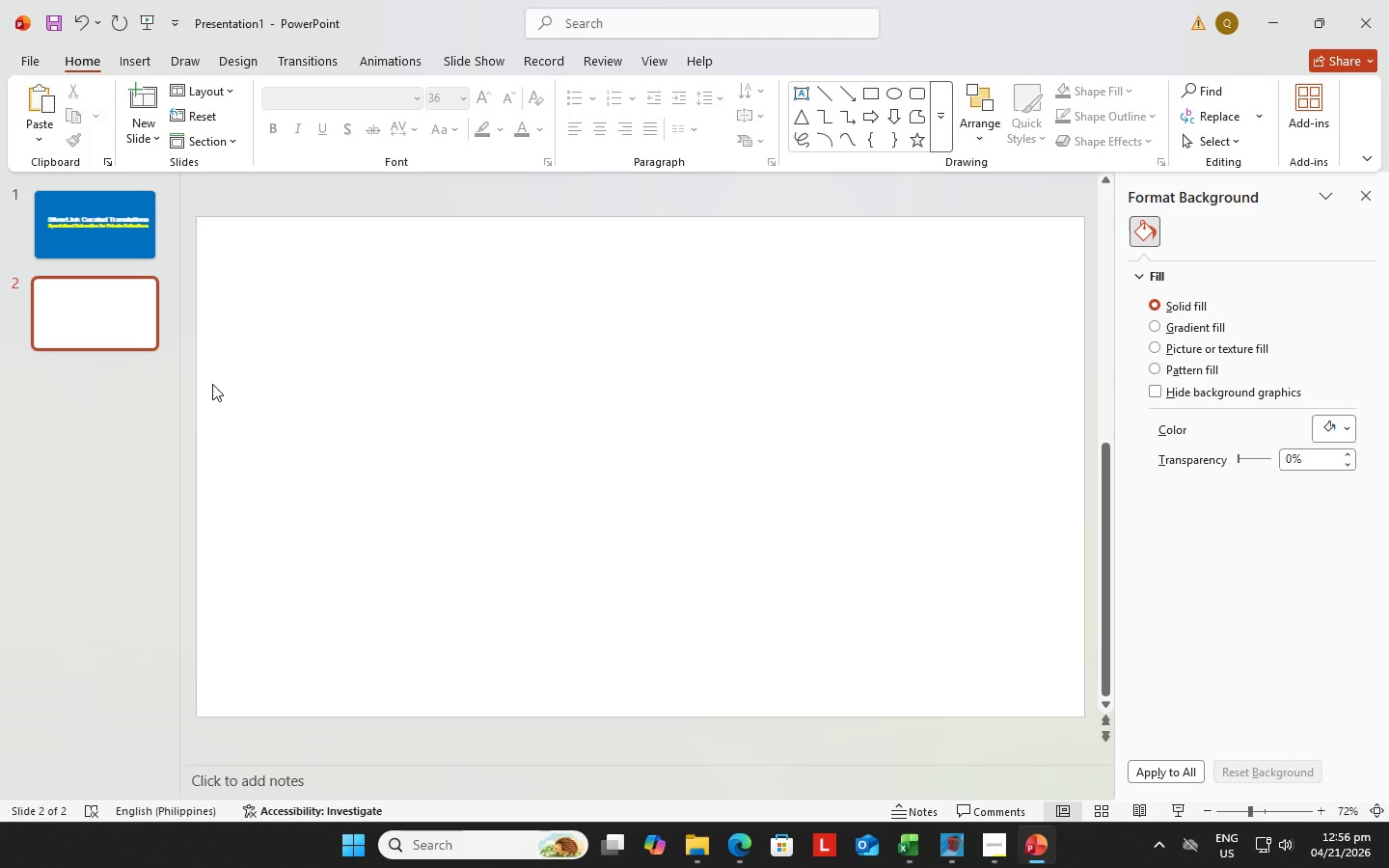 
left_click([197, 94])
 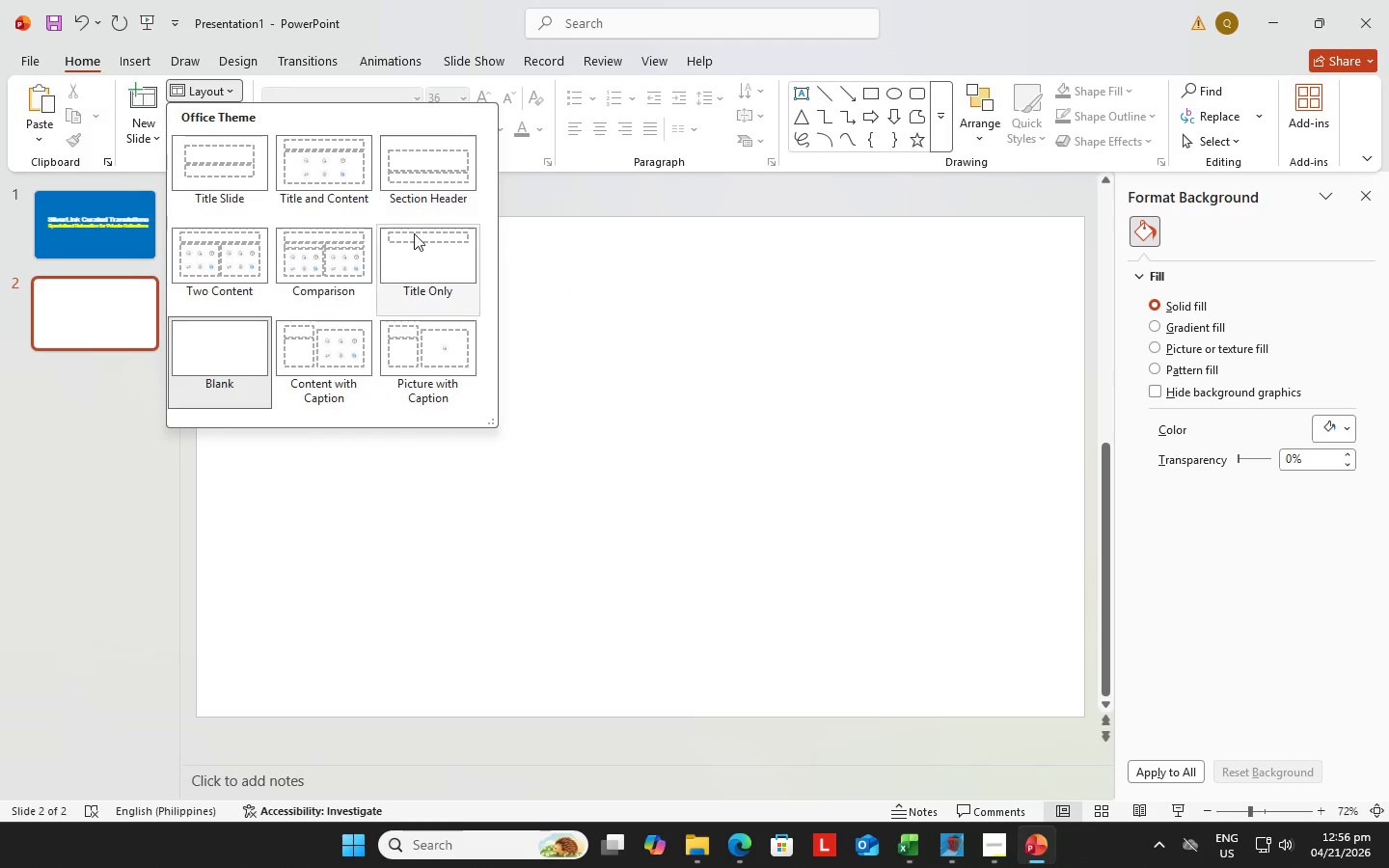 
left_click([416, 242])
 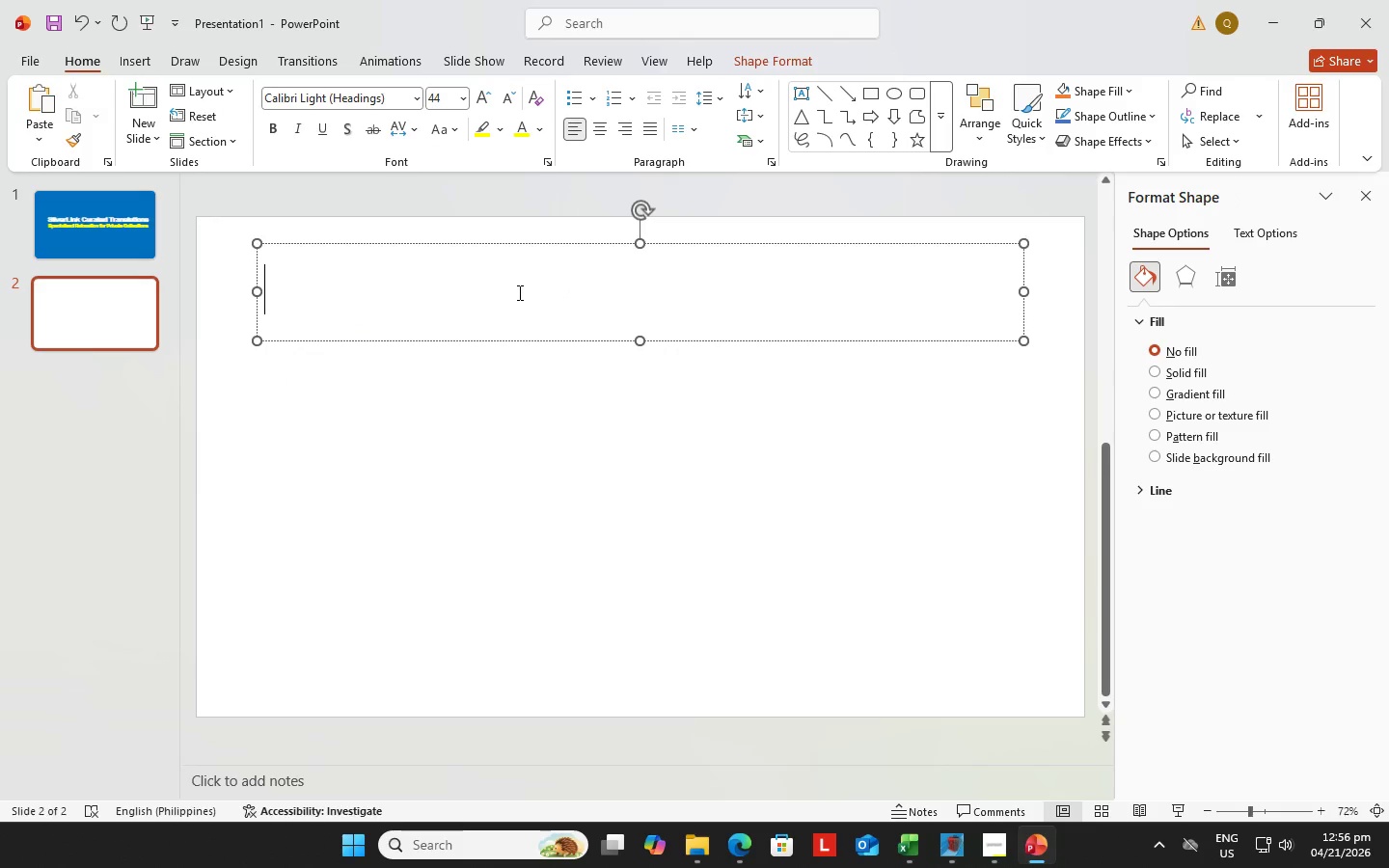 
type(the Challenge)
 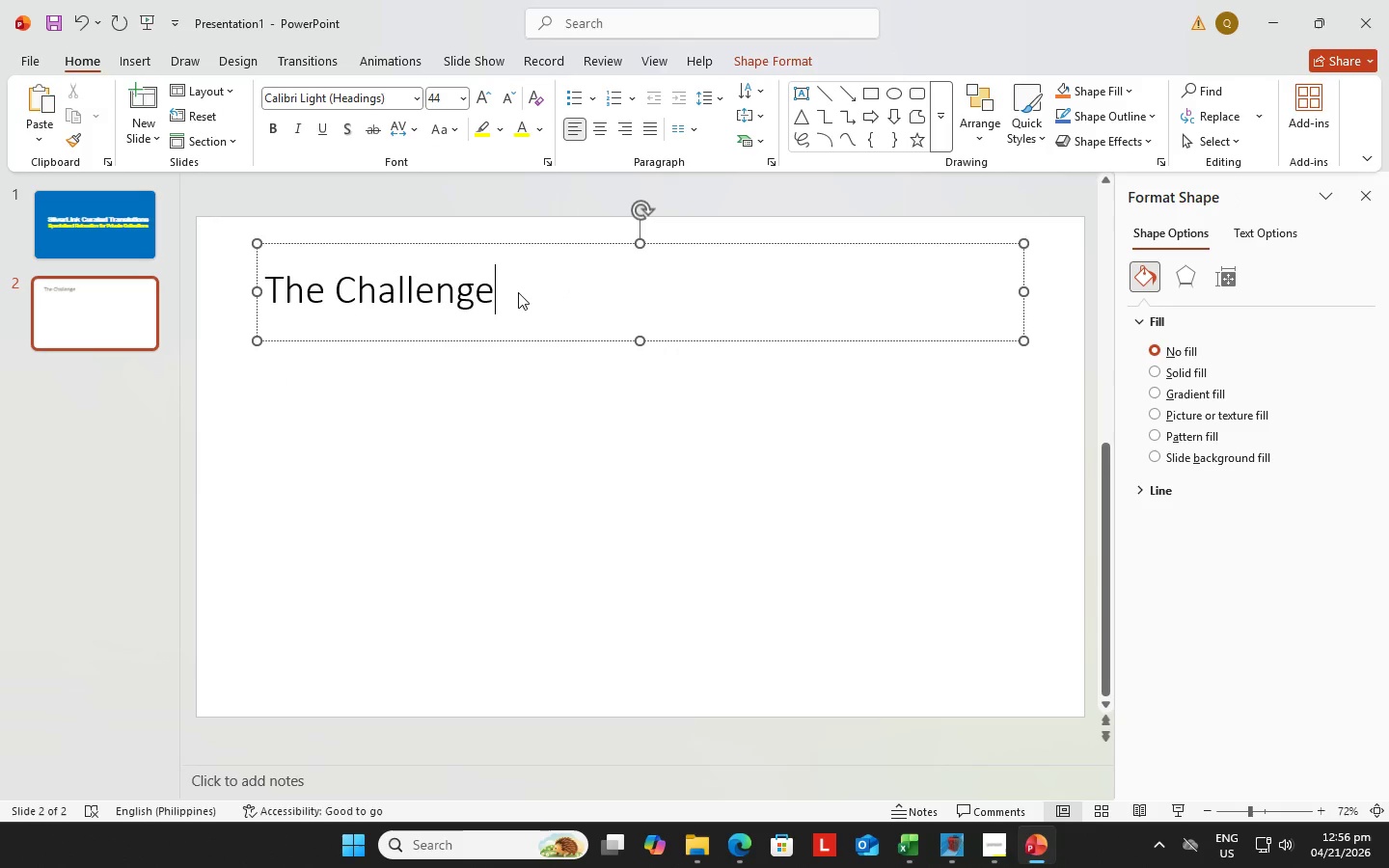 
hold_key(key=ShiftLeft, duration=1.67)
 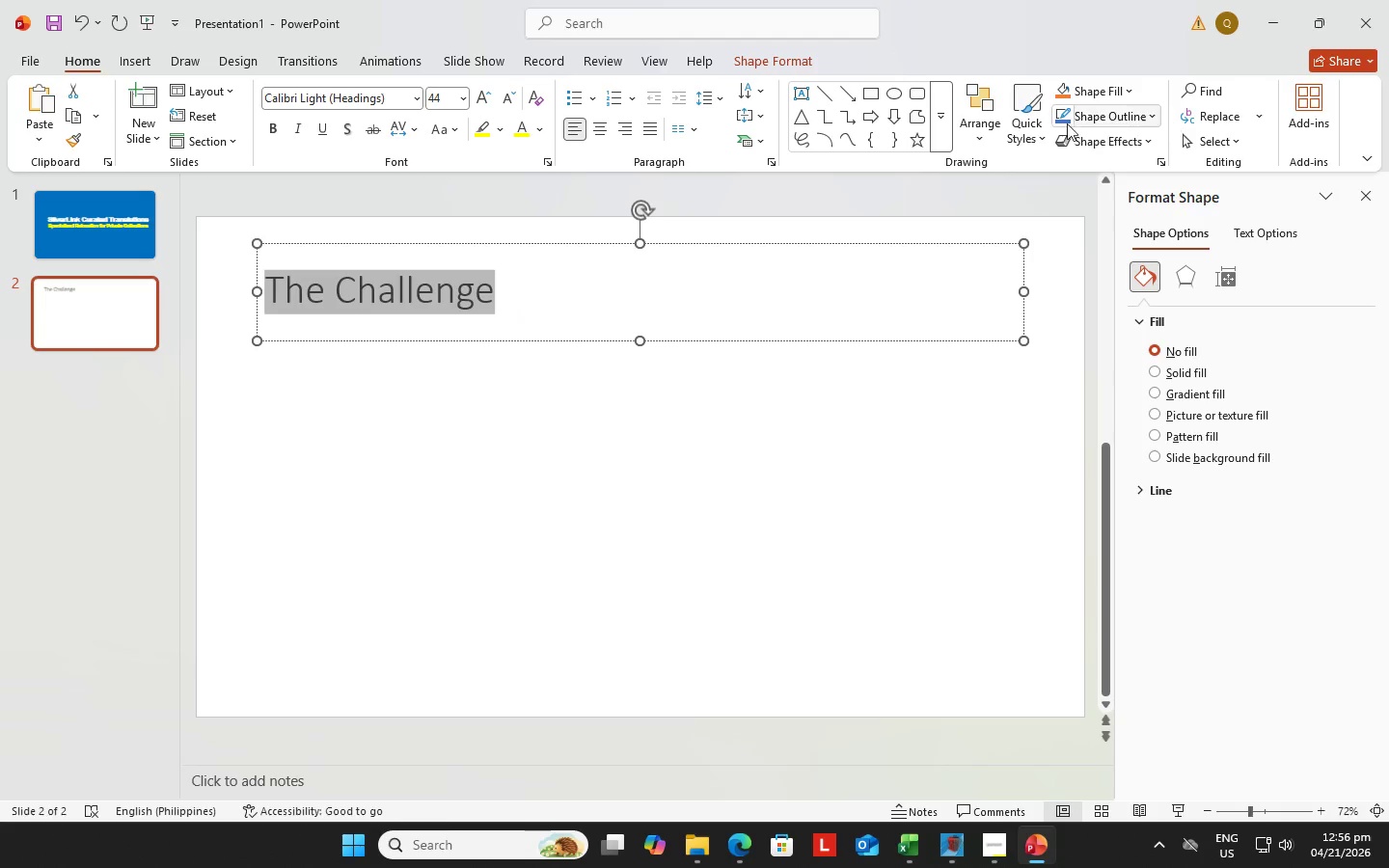 
hold_key(key=ArrowLeft, duration=1.05)
 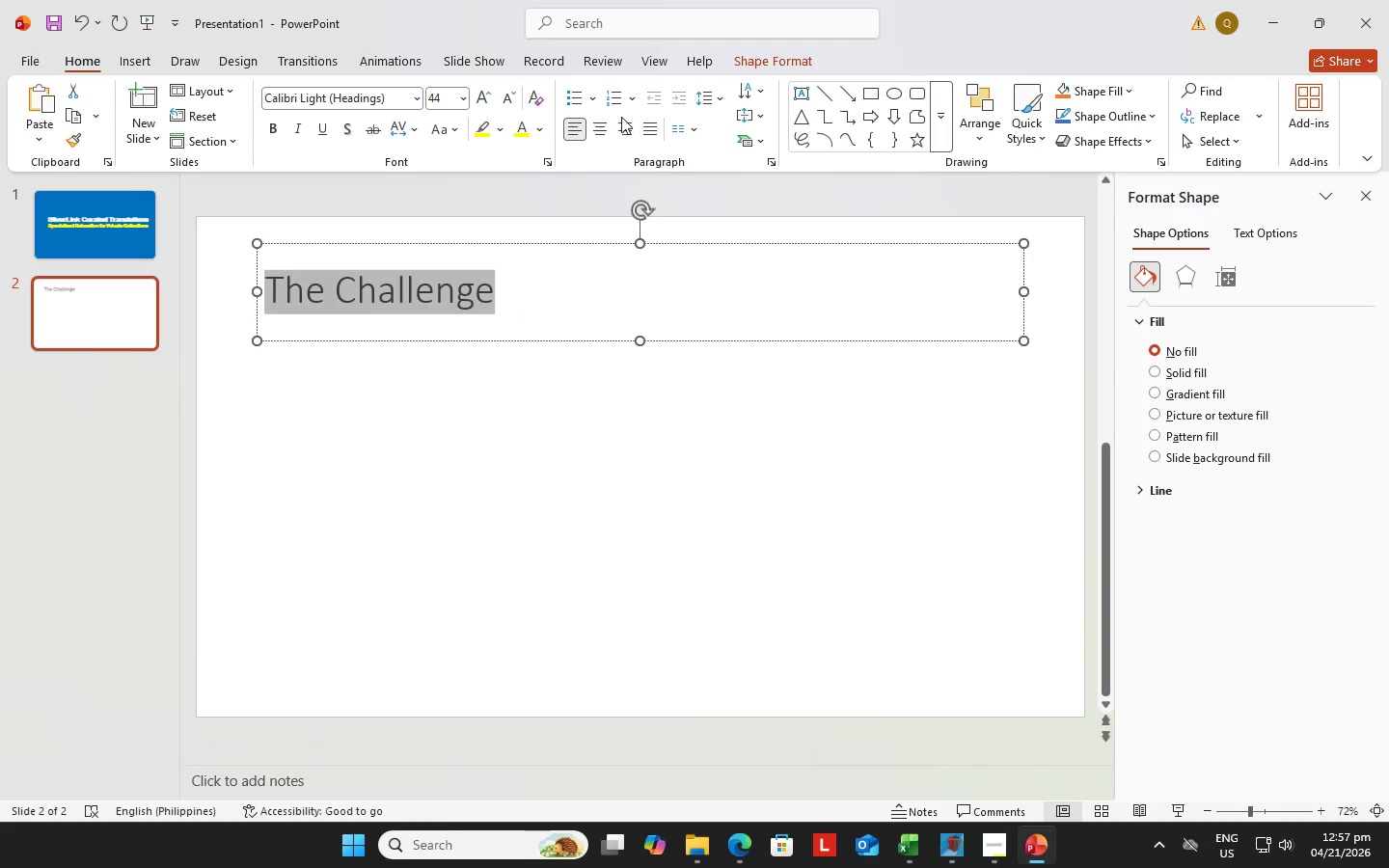 
left_click([600, 130])
 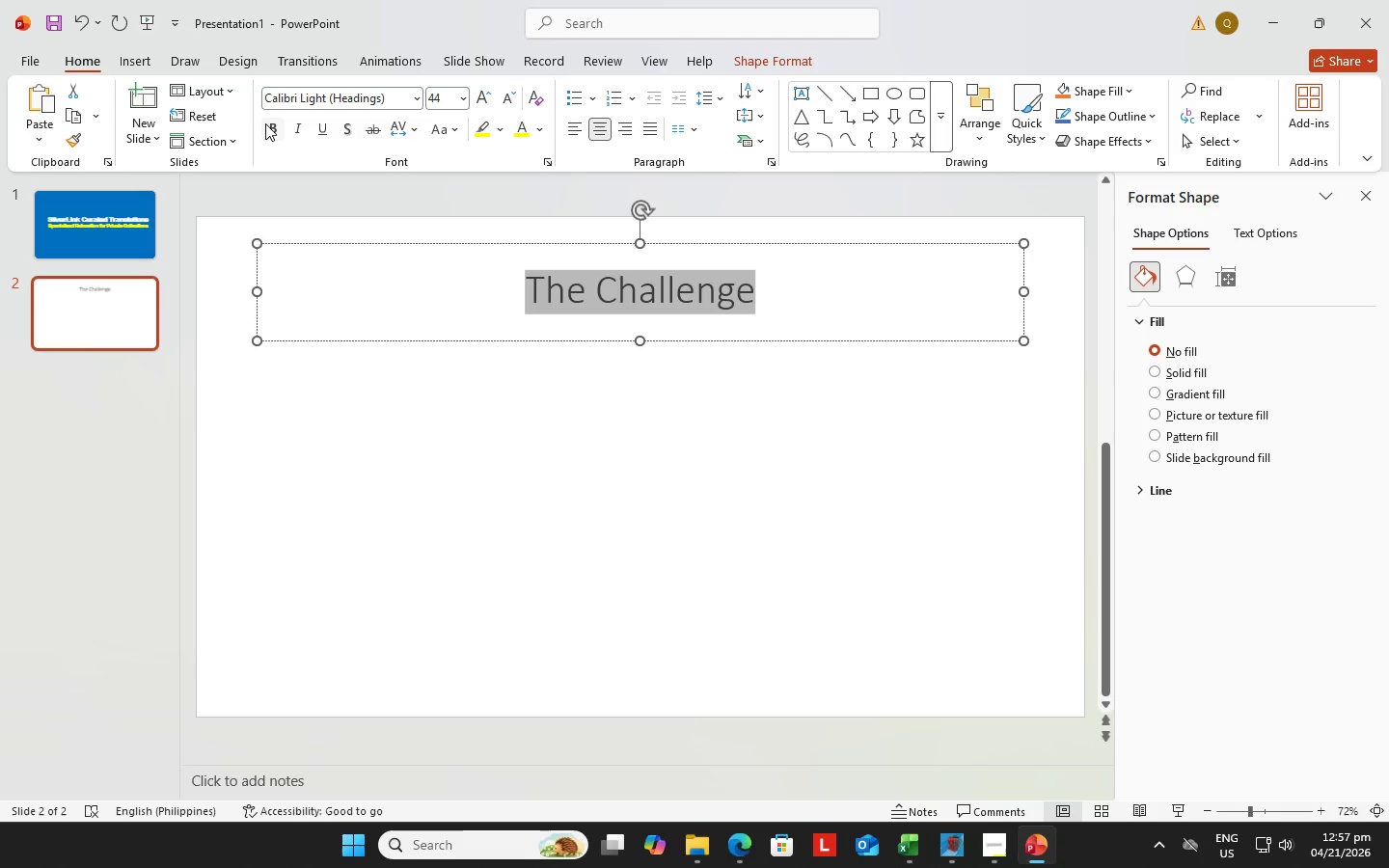 
left_click([269, 128])
 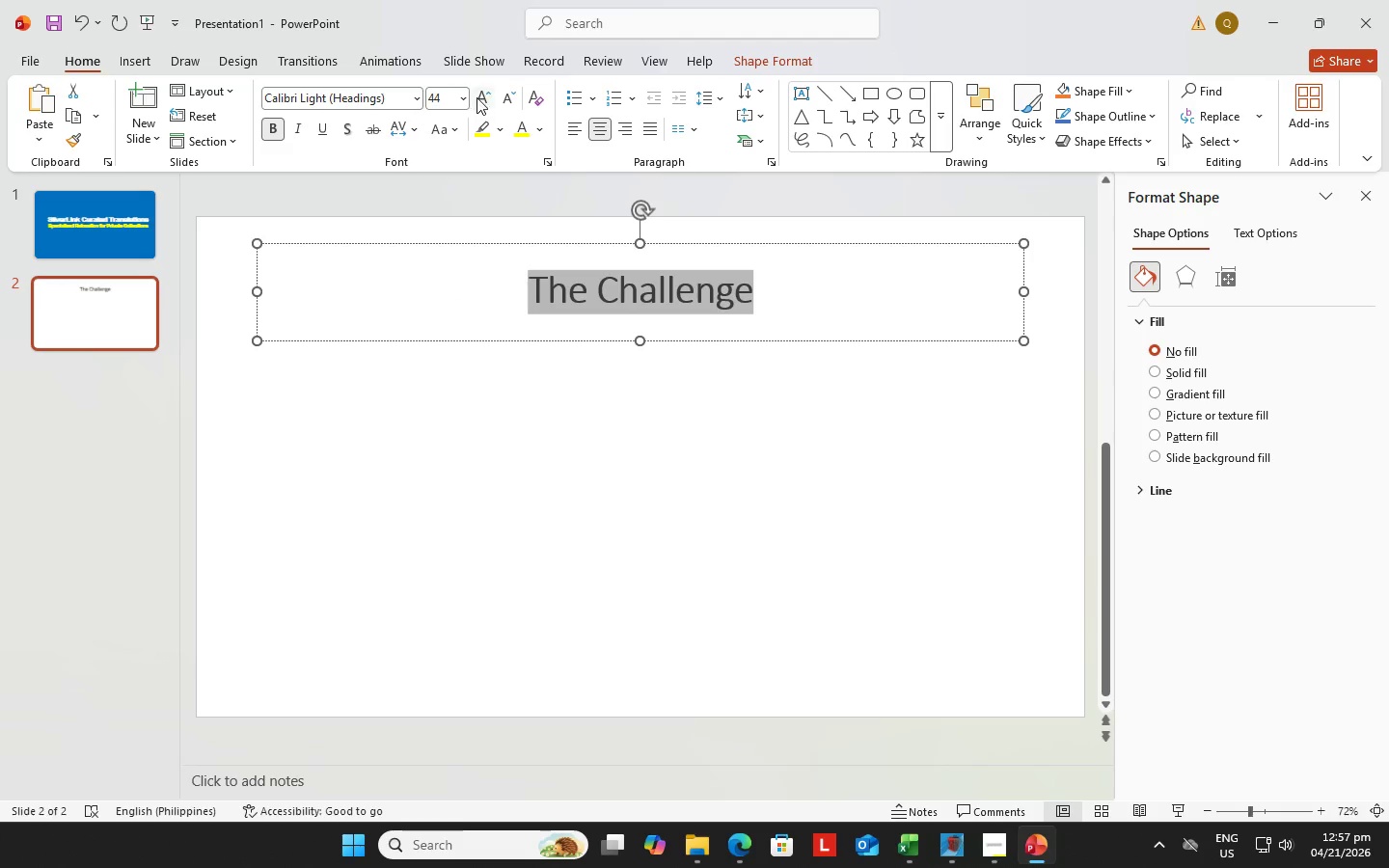 
double_click([481, 95])
 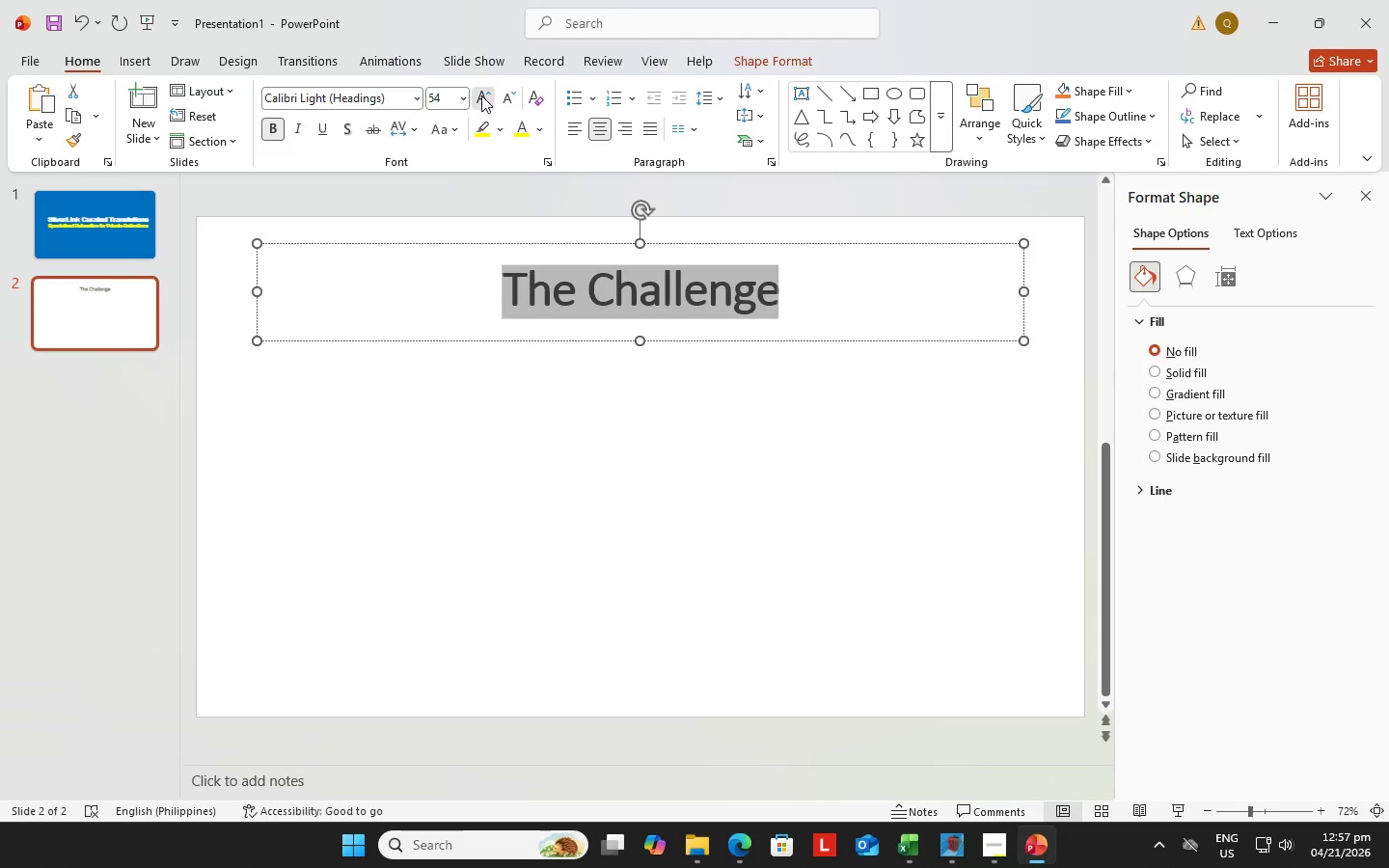 
triple_click([481, 95])
 